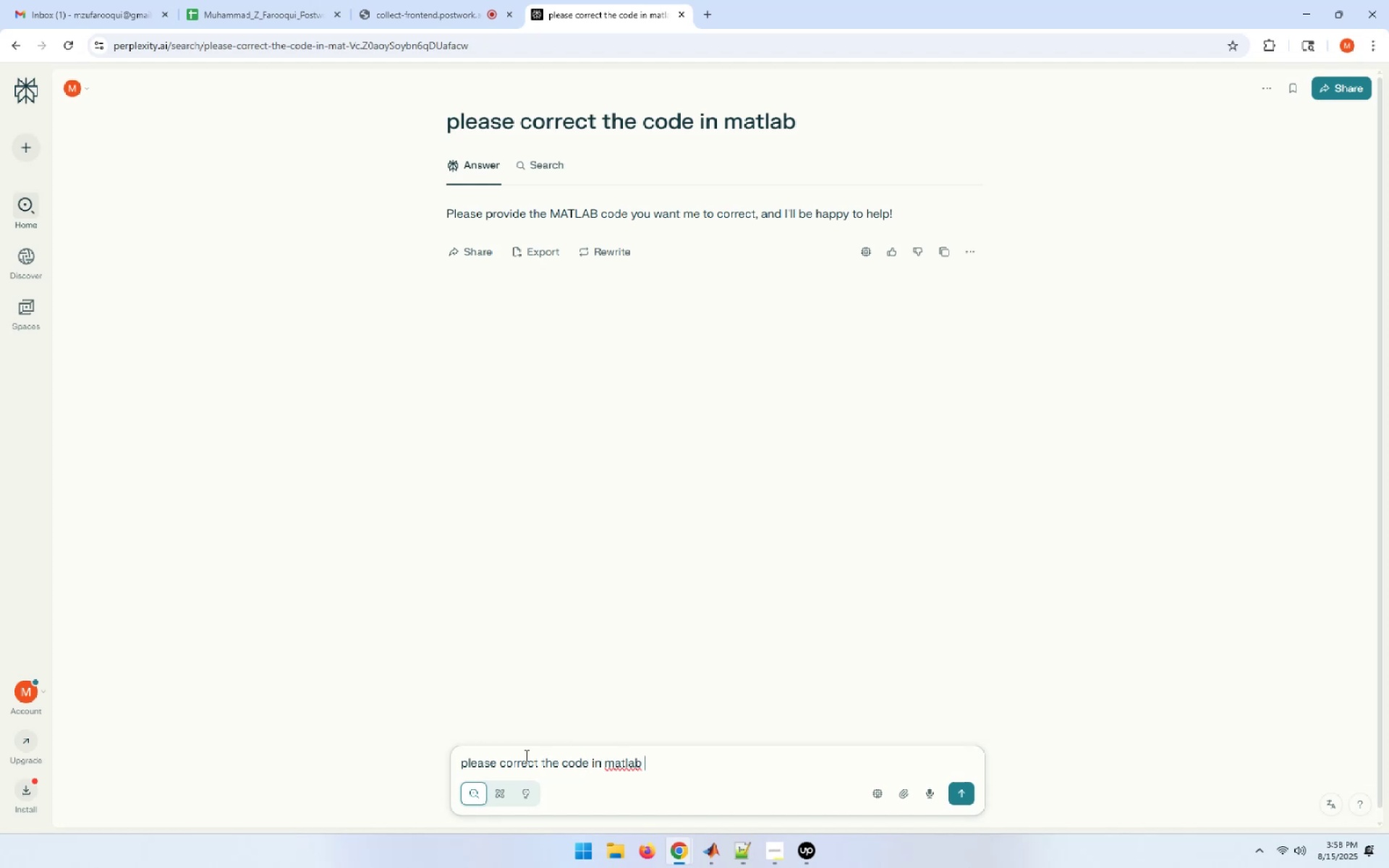 
key(Control+C)
 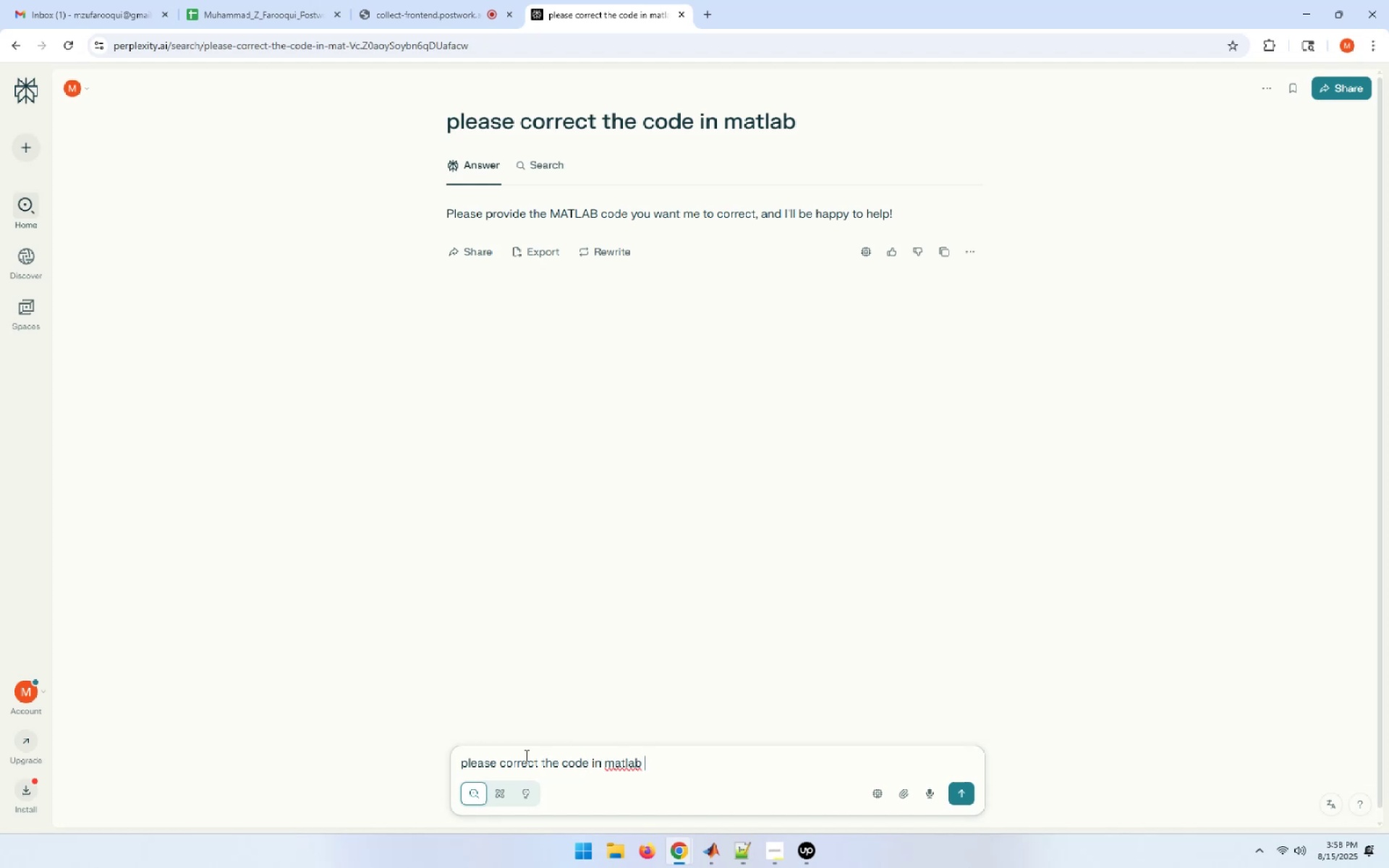 
key(Control+V)
 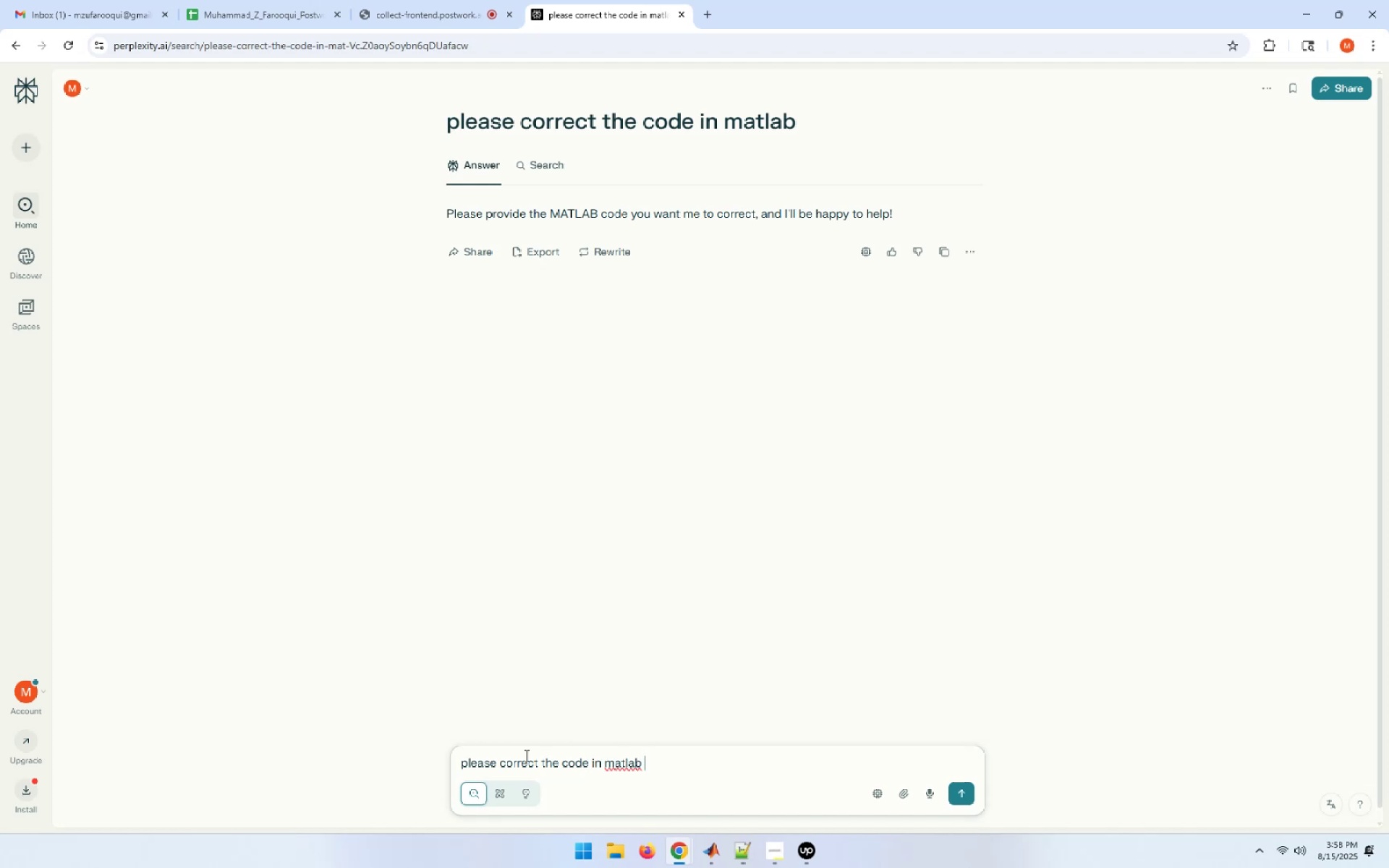 
key(Control+V)
 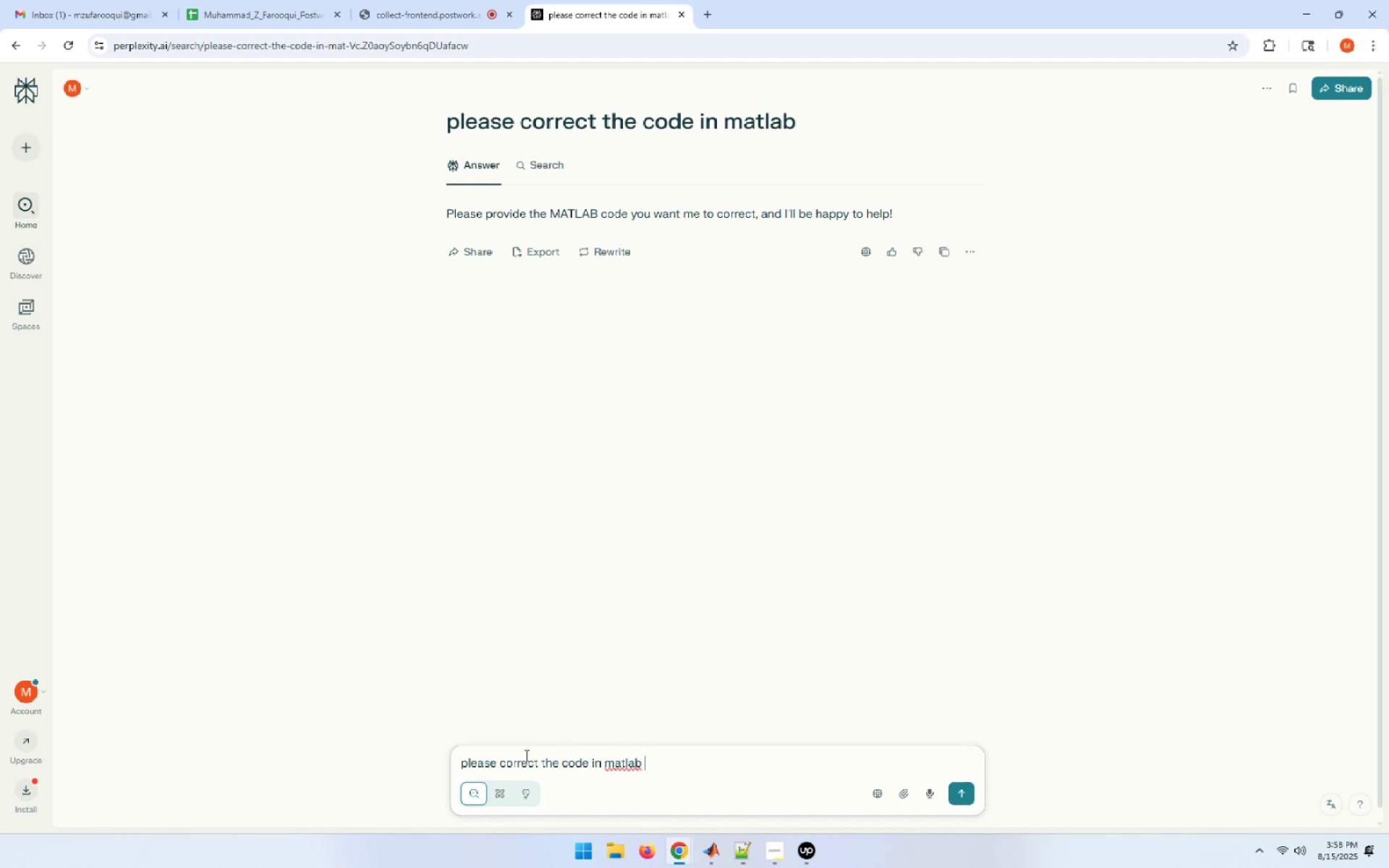 
key(Alt+AltLeft)
 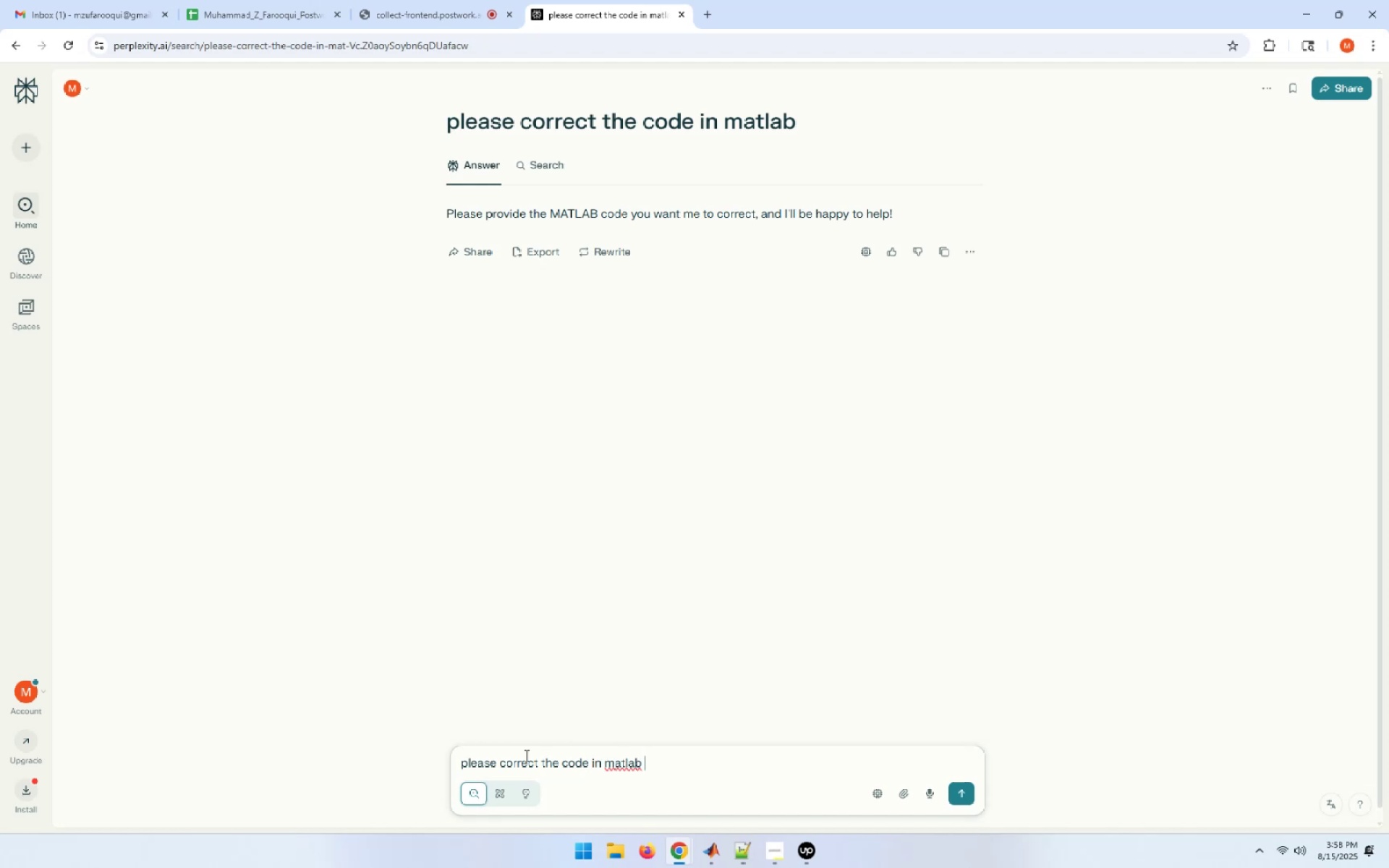 
key(Alt+Tab)
 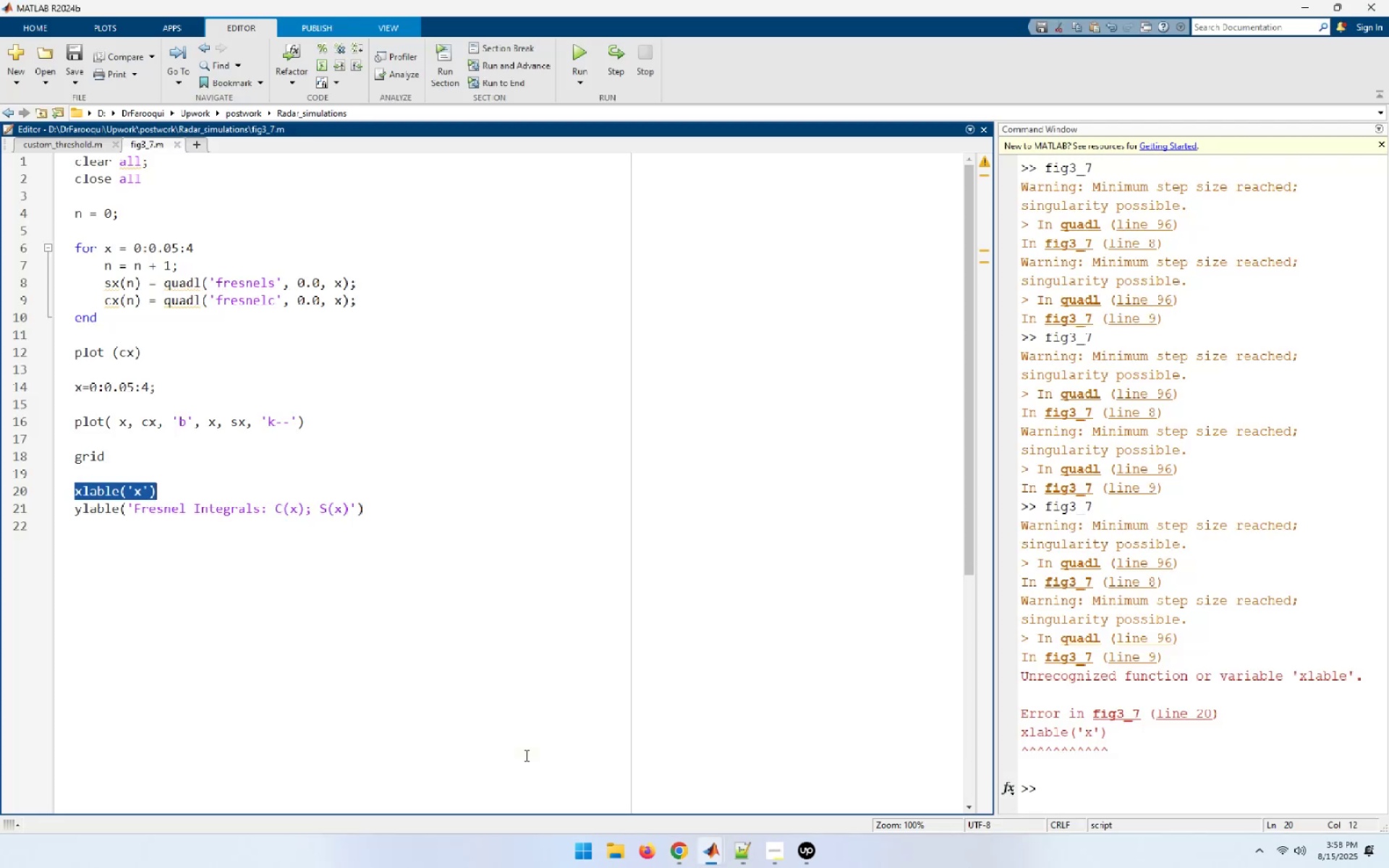 
key(Control+C)
 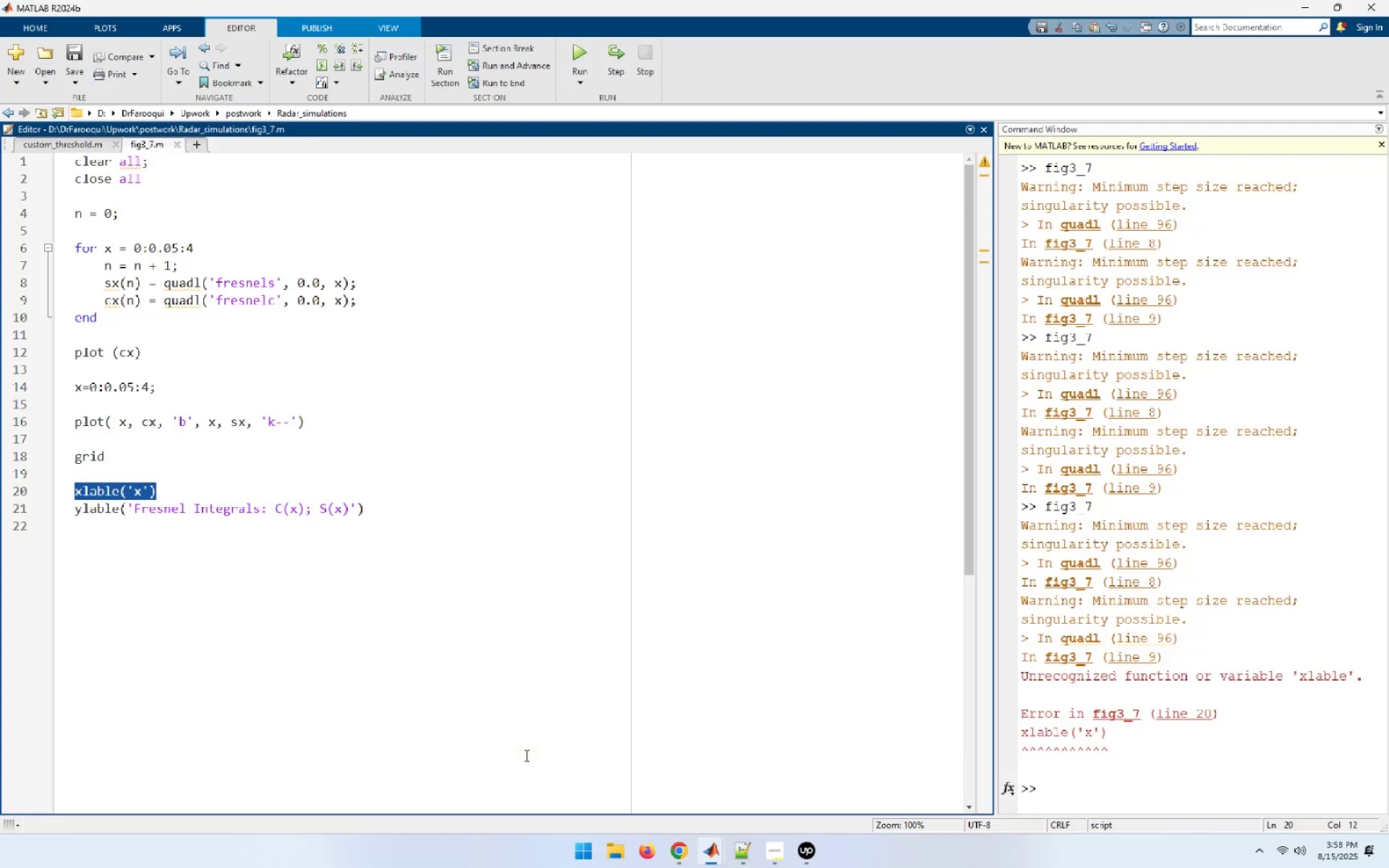 
key(Alt+AltLeft)
 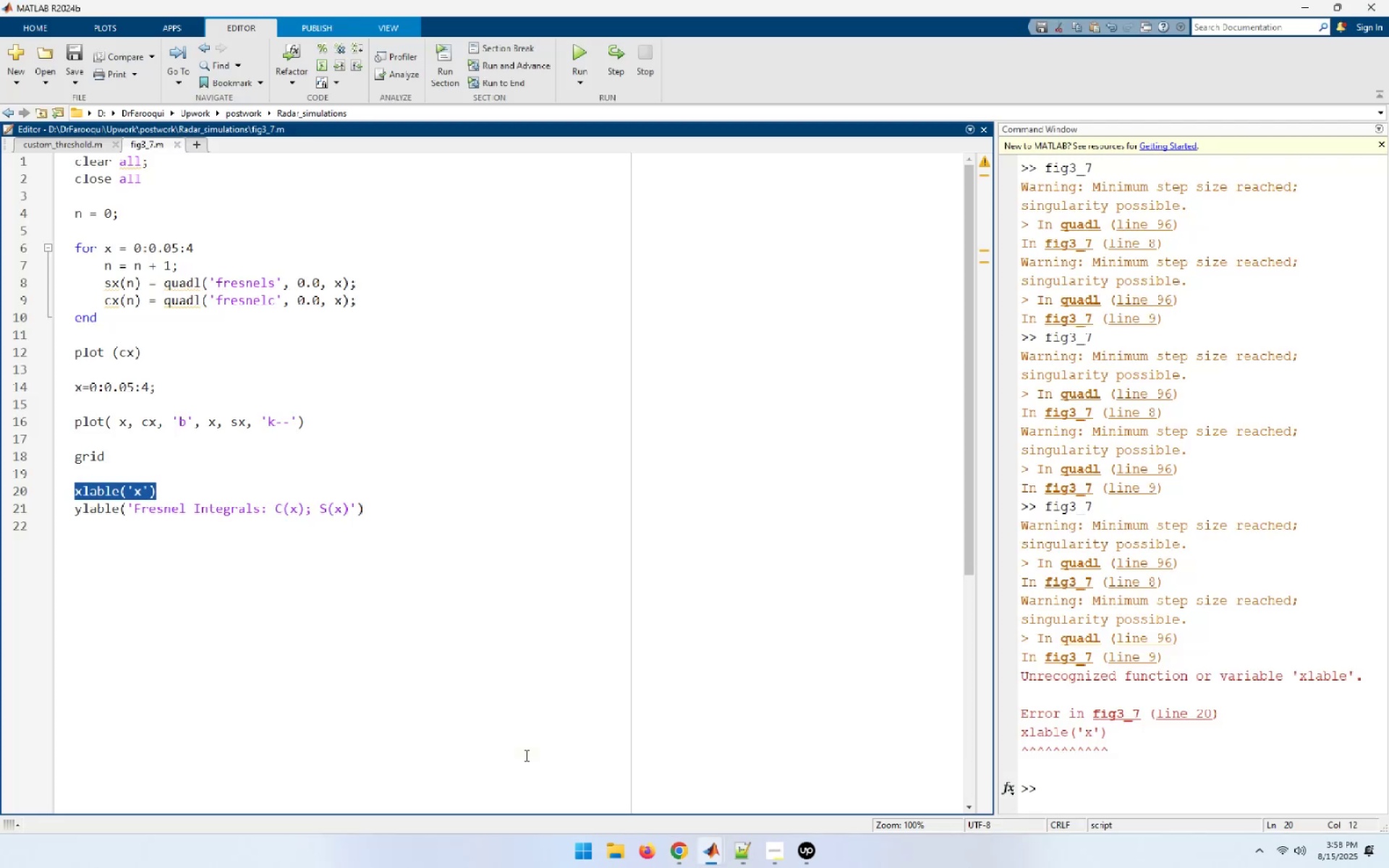 
key(Alt+Tab)
 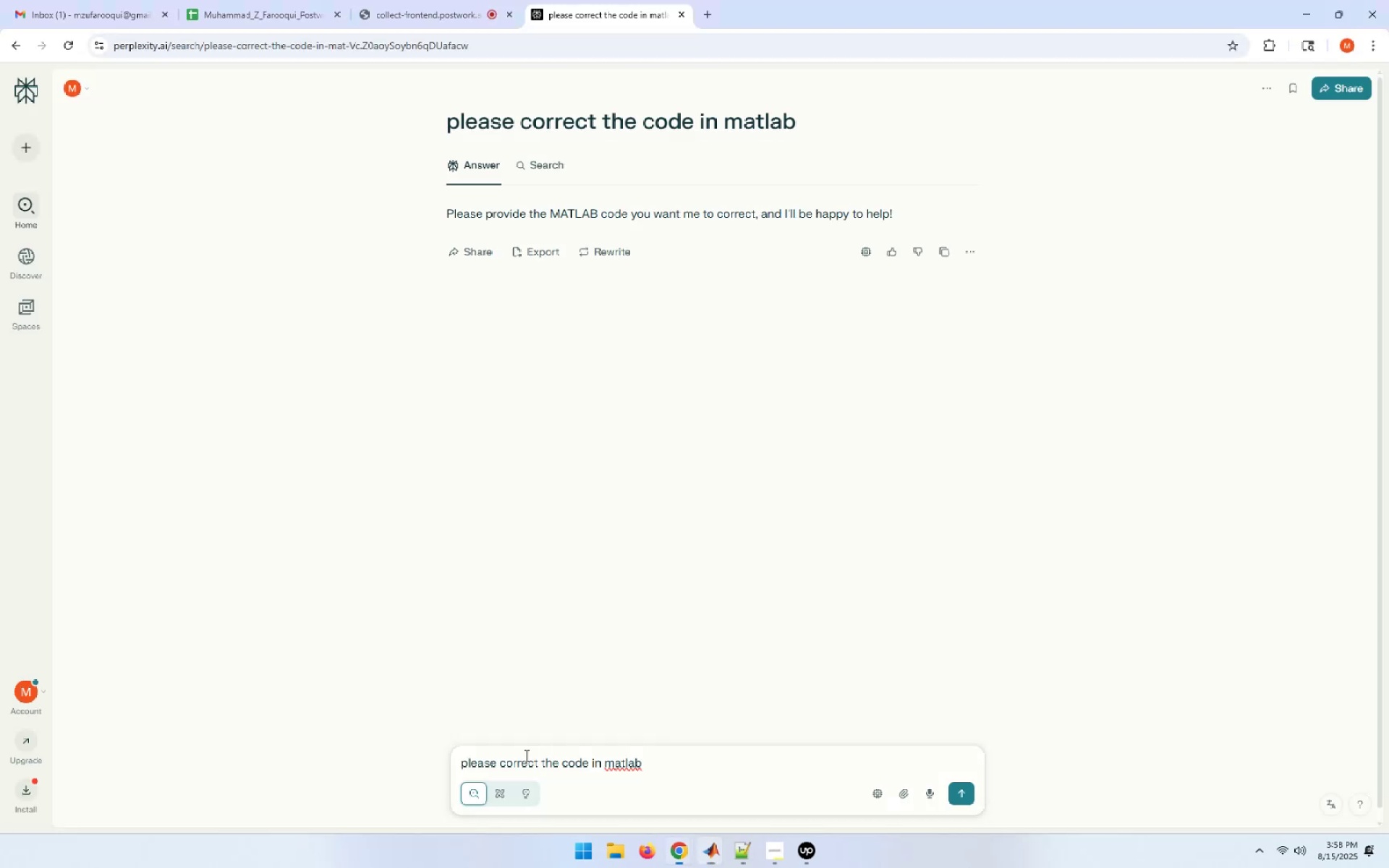 
key(Control+V)
 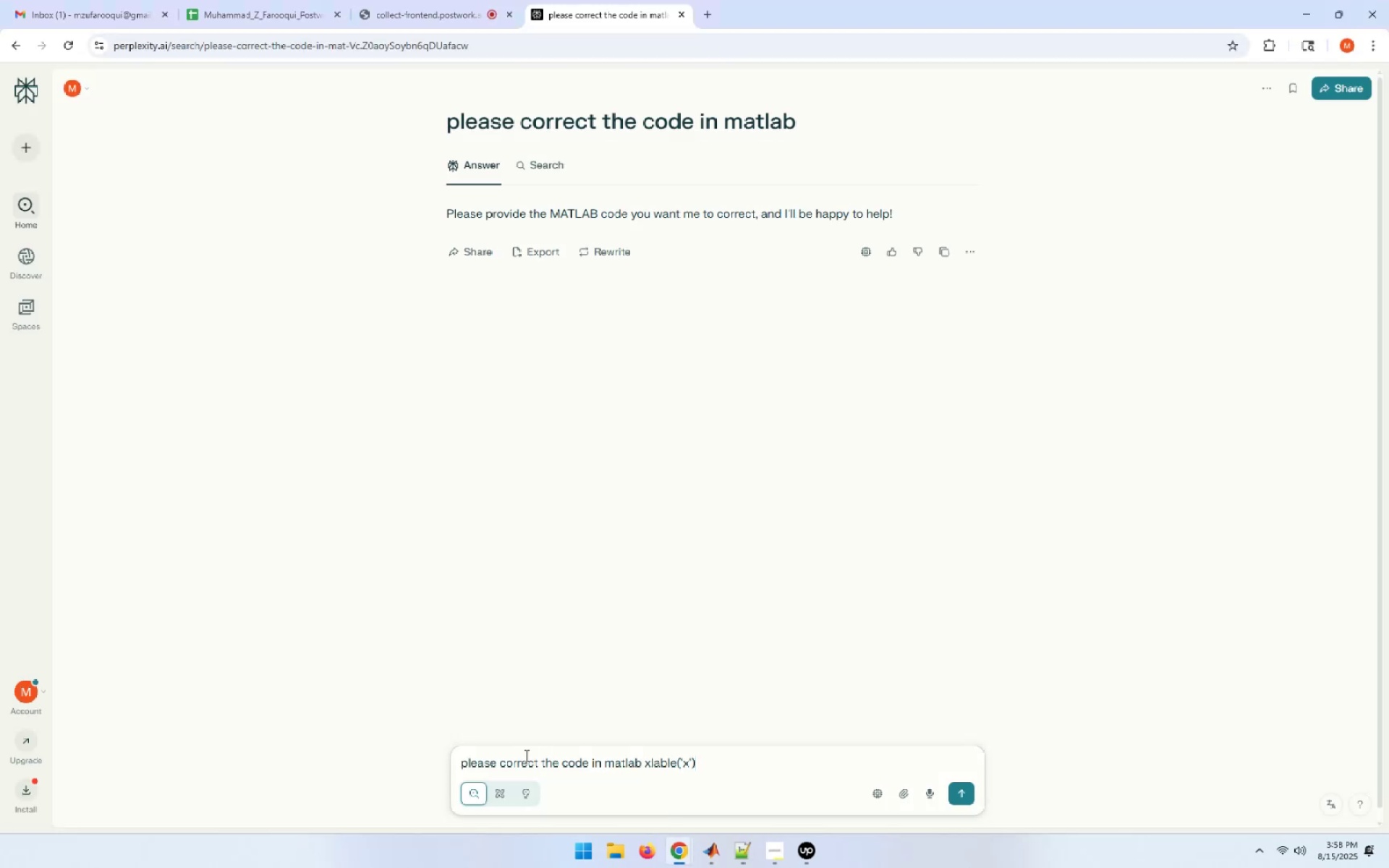 
key(NumpadEnter)
 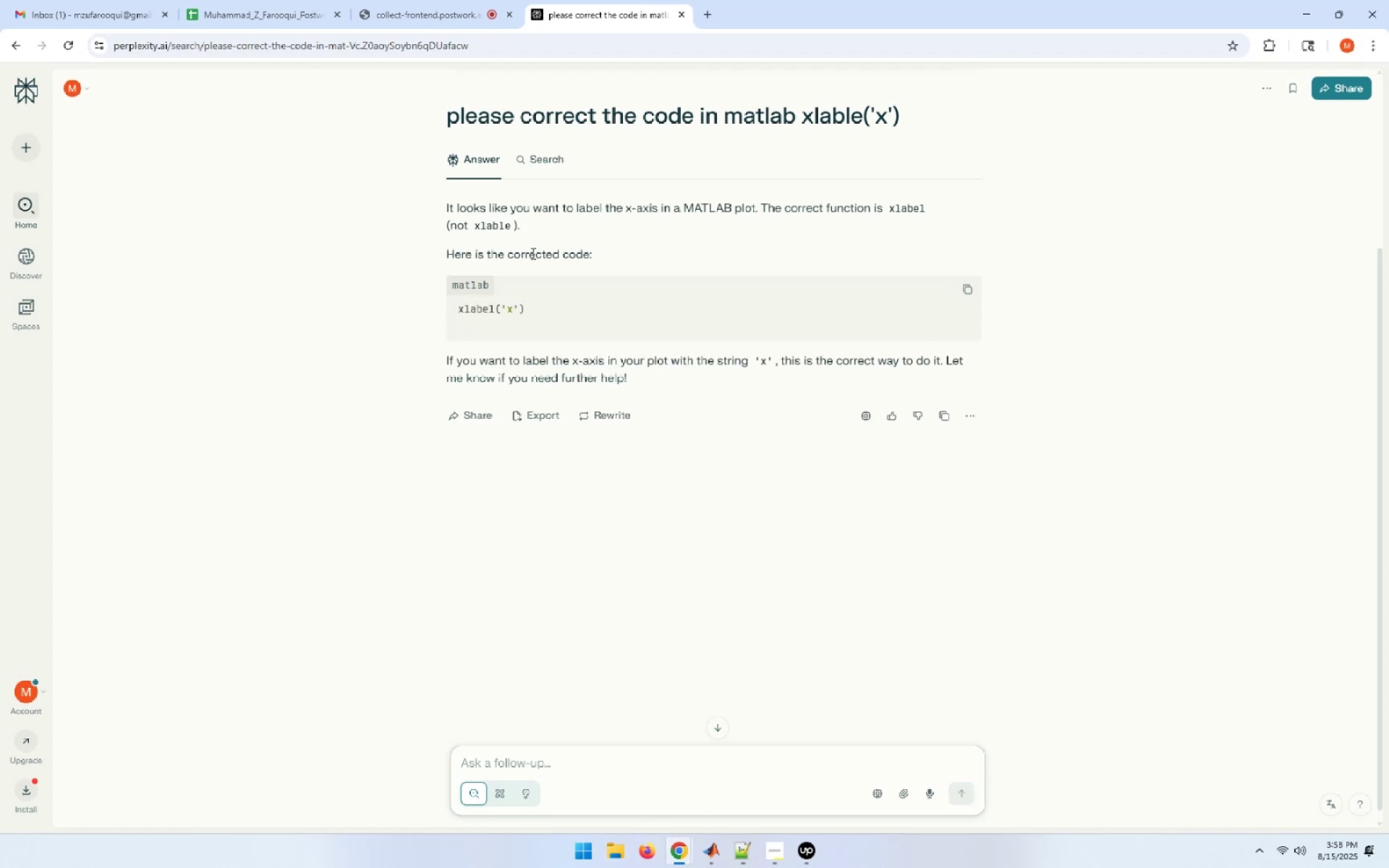 
wait(9.86)
 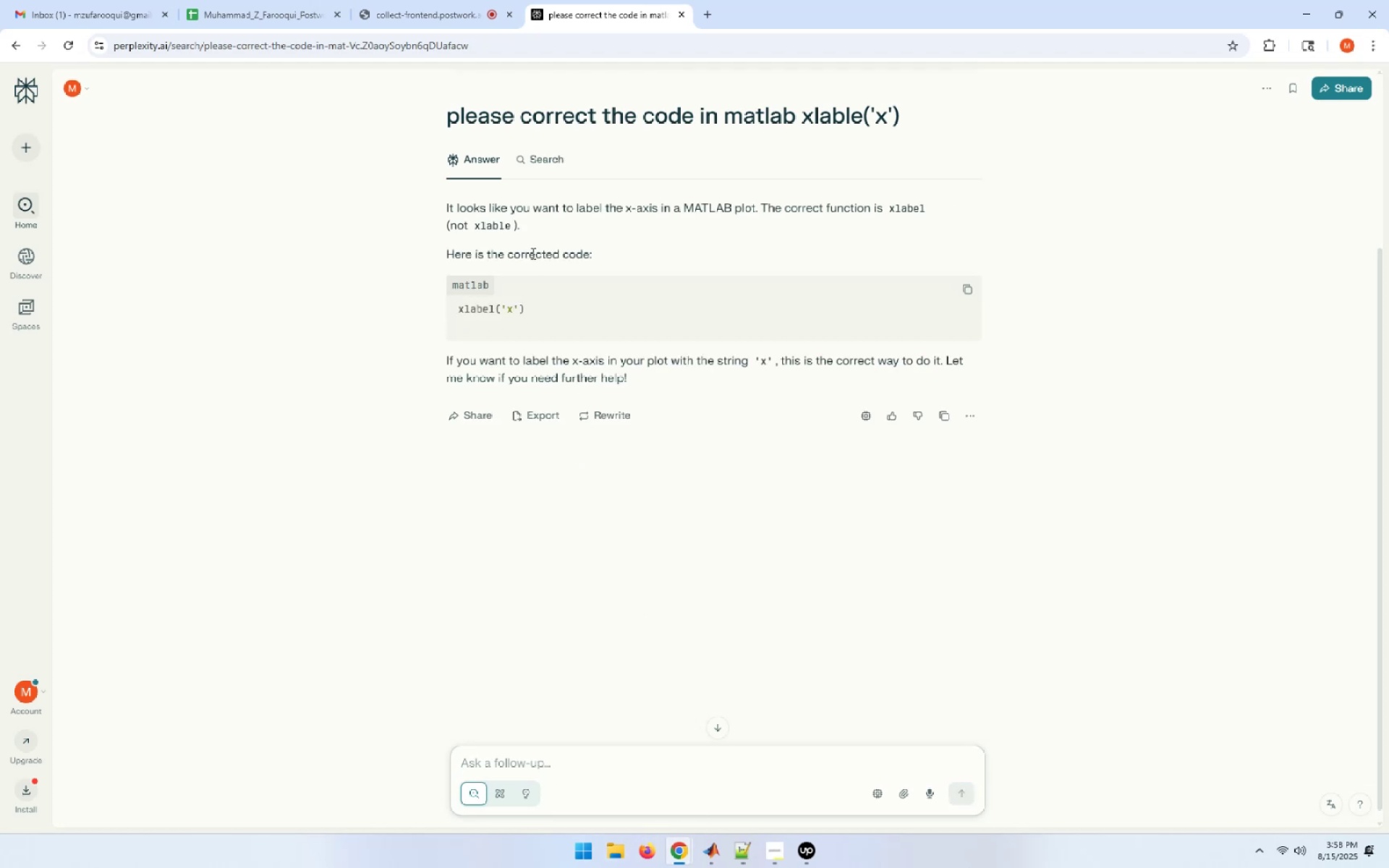 
left_click([715, 848])
 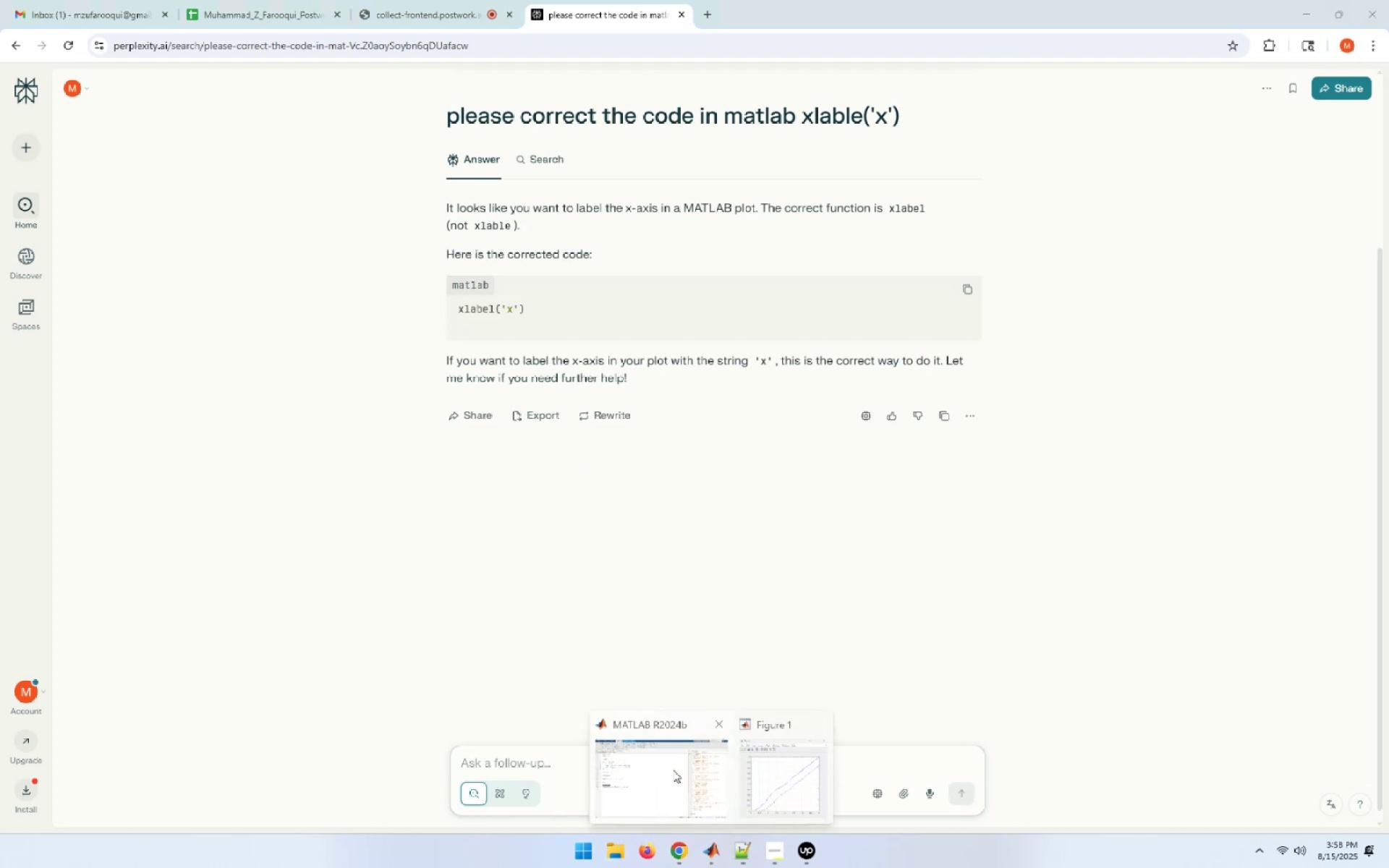 
left_click([666, 767])
 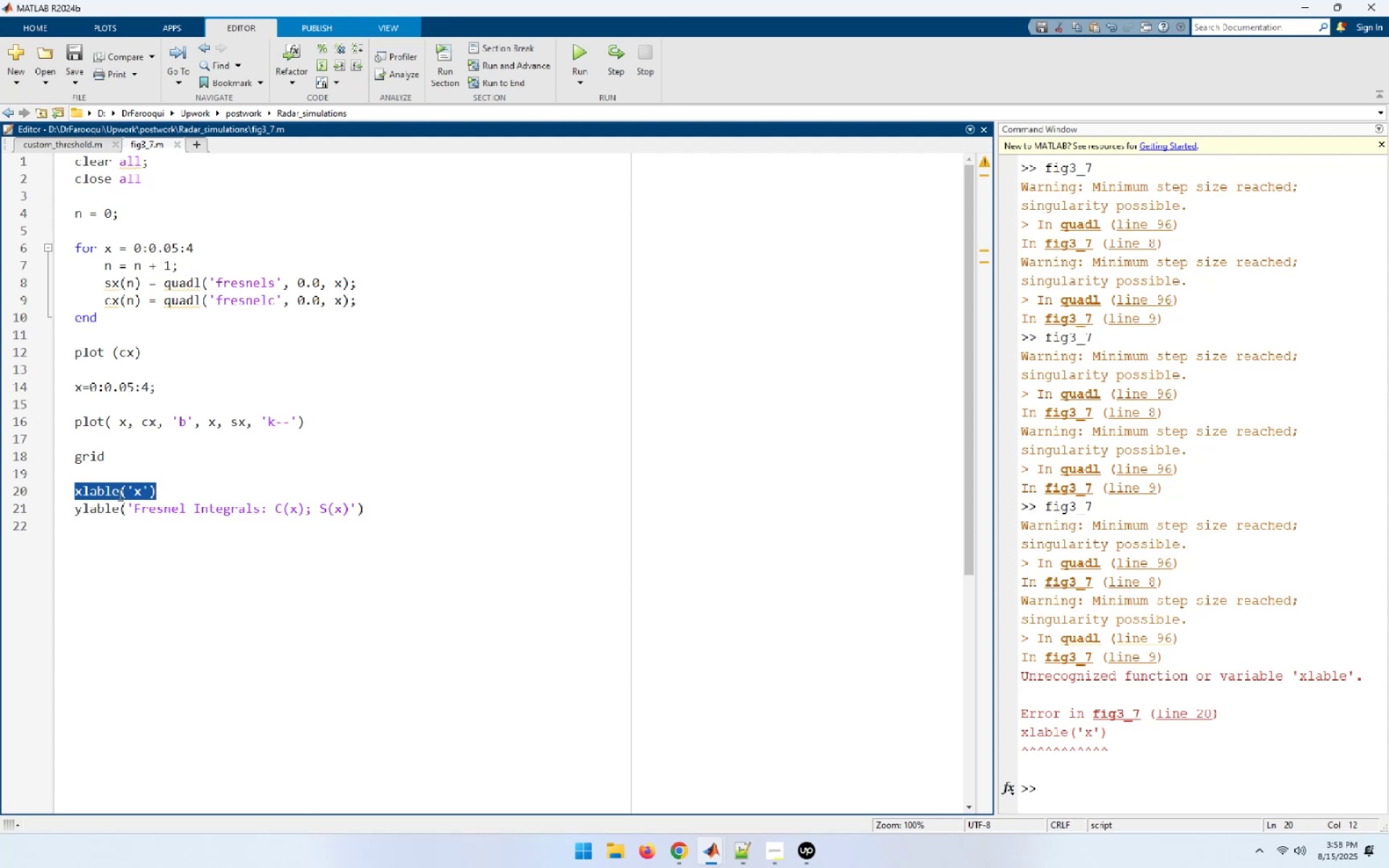 
left_click([113, 493])
 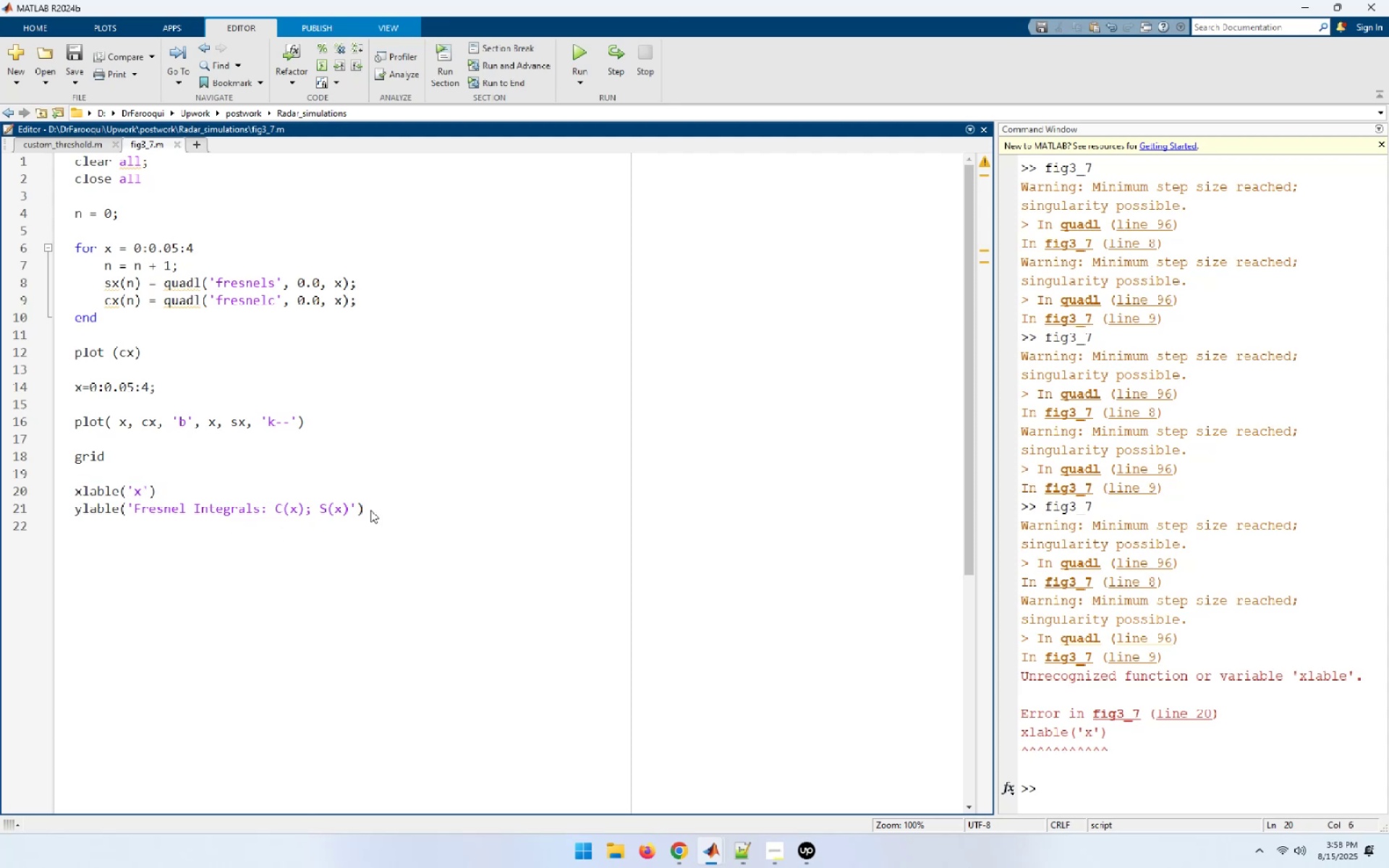 
key(Delete)
 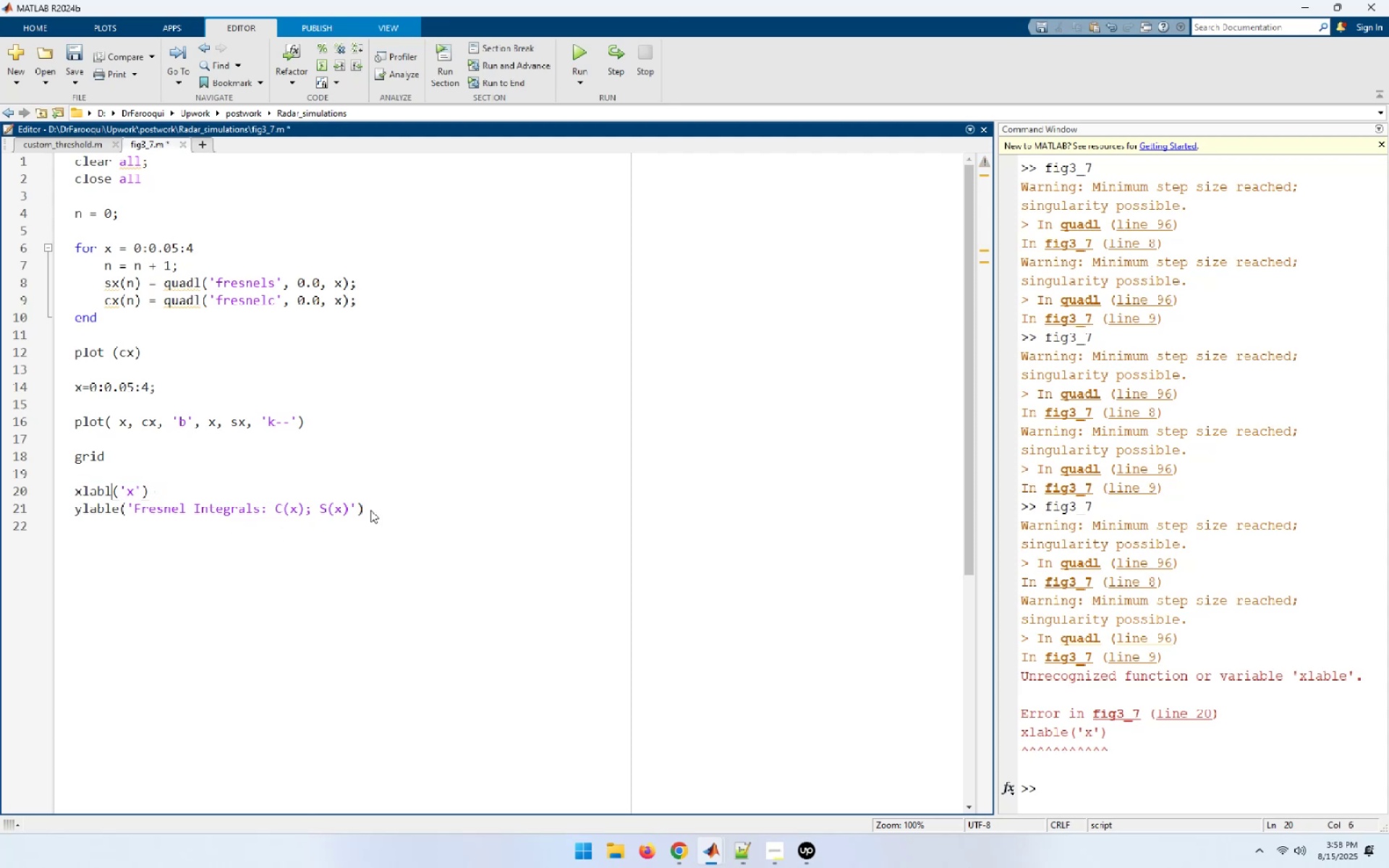 
key(ArrowLeft)
 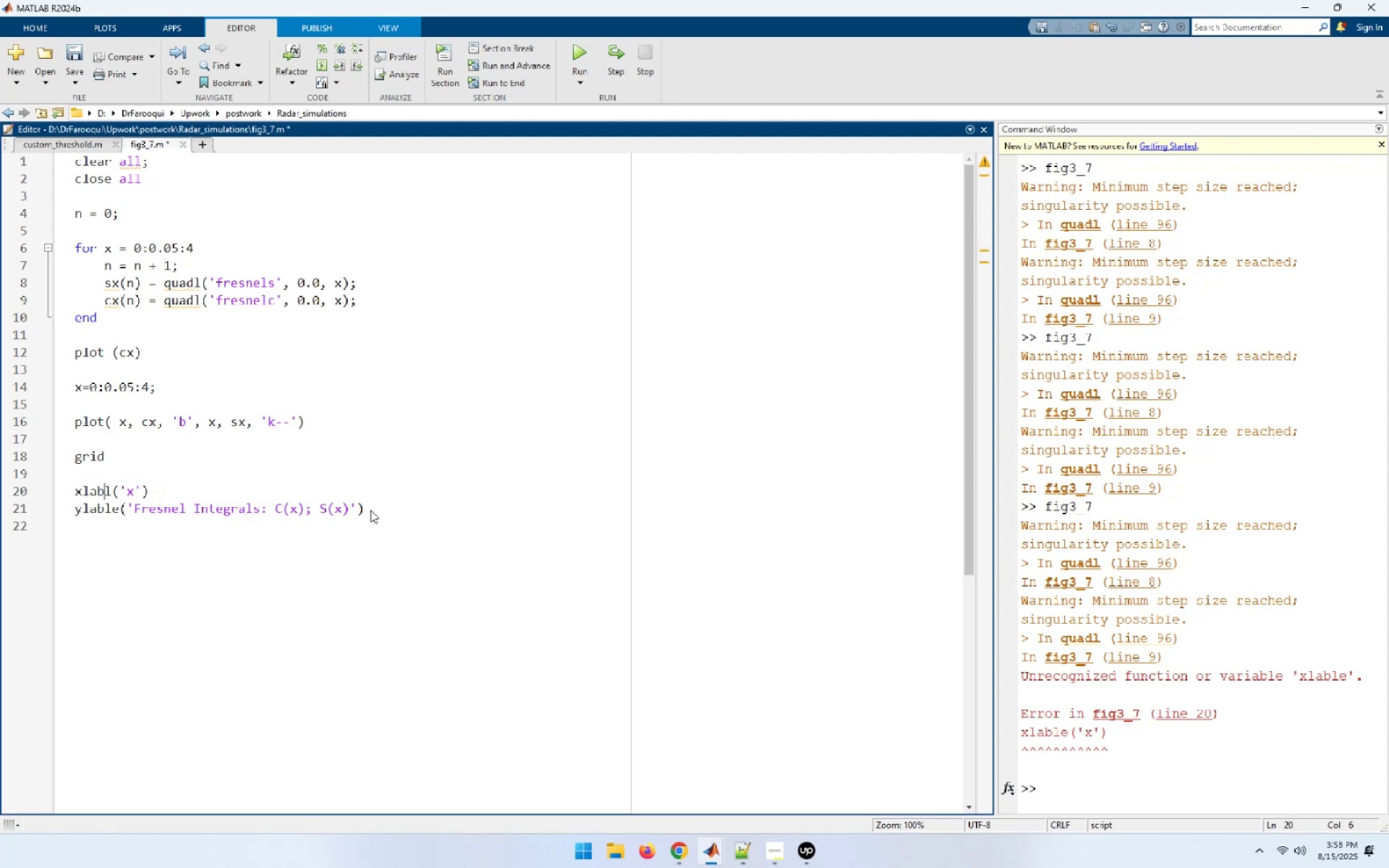 
key(E)
 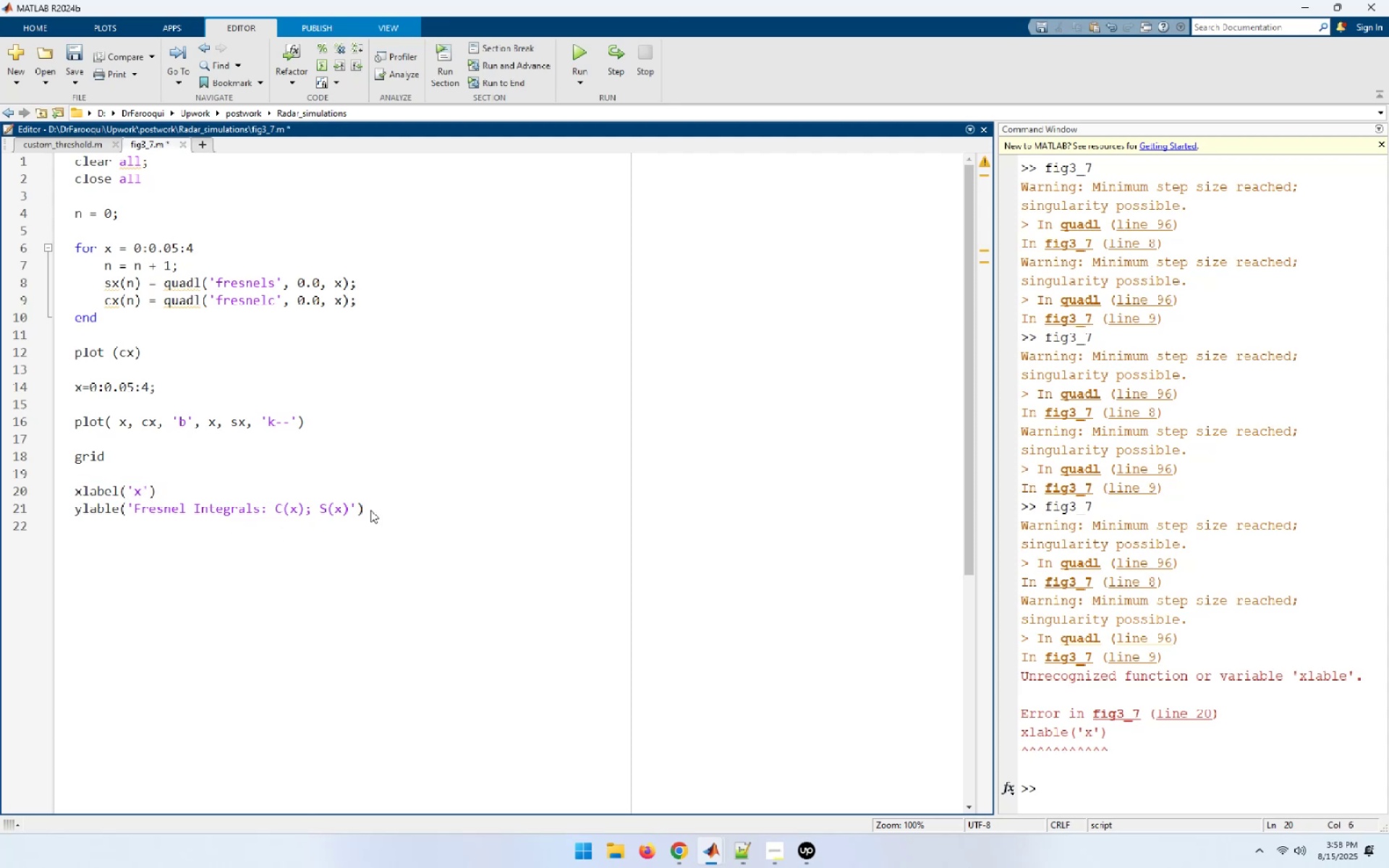 
key(ArrowDown)
 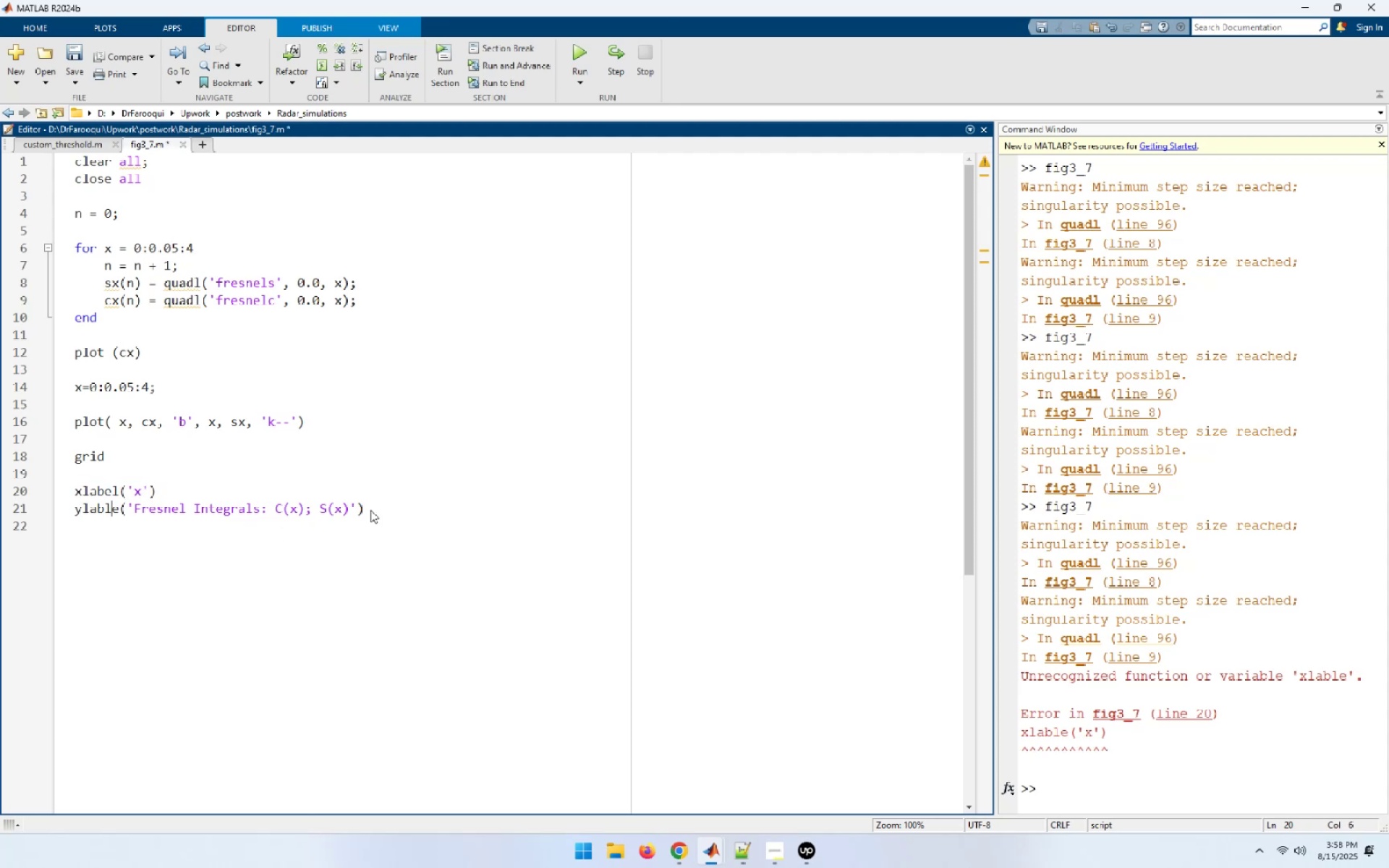 
key(ArrowLeft)
 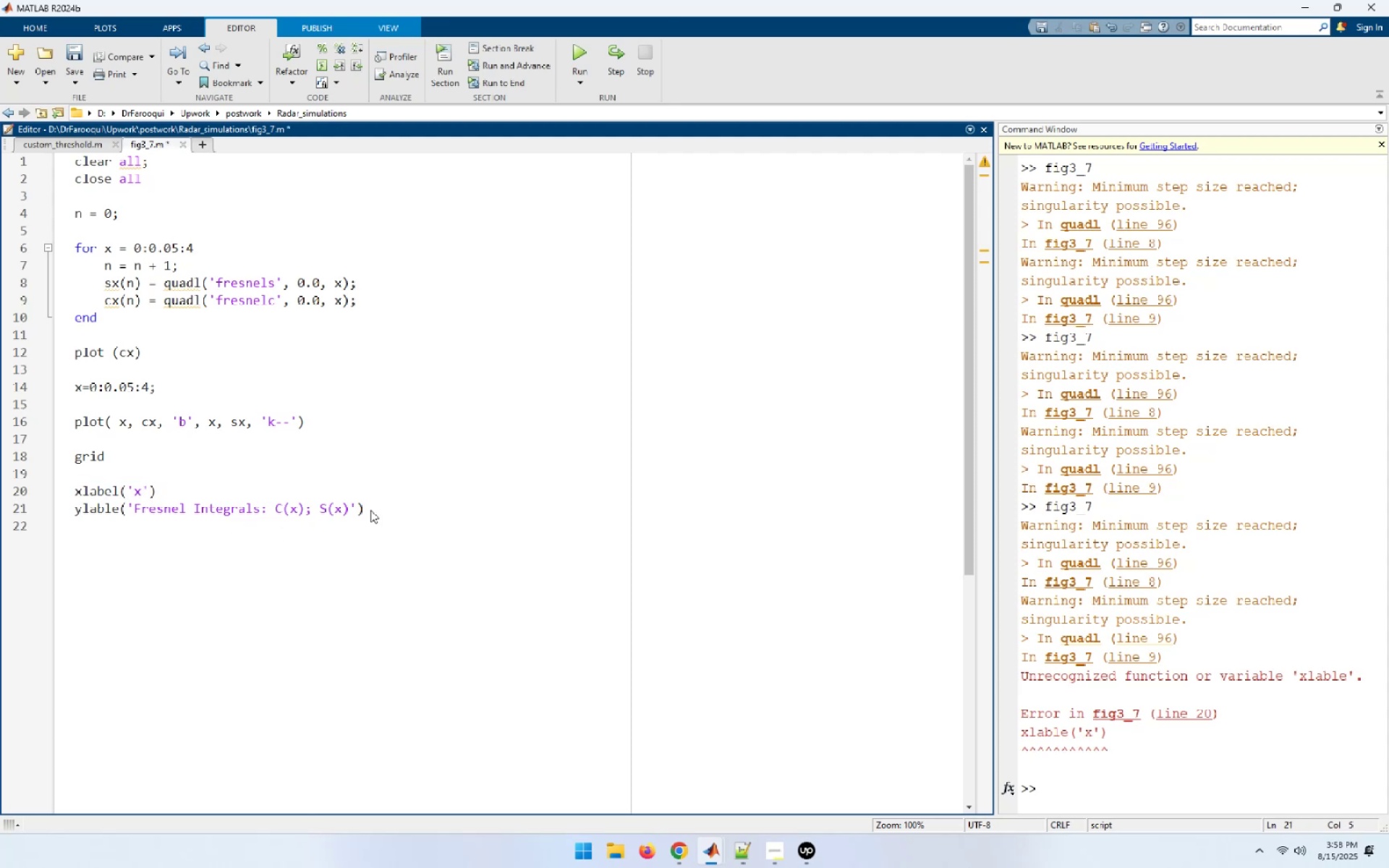 
key(E)
 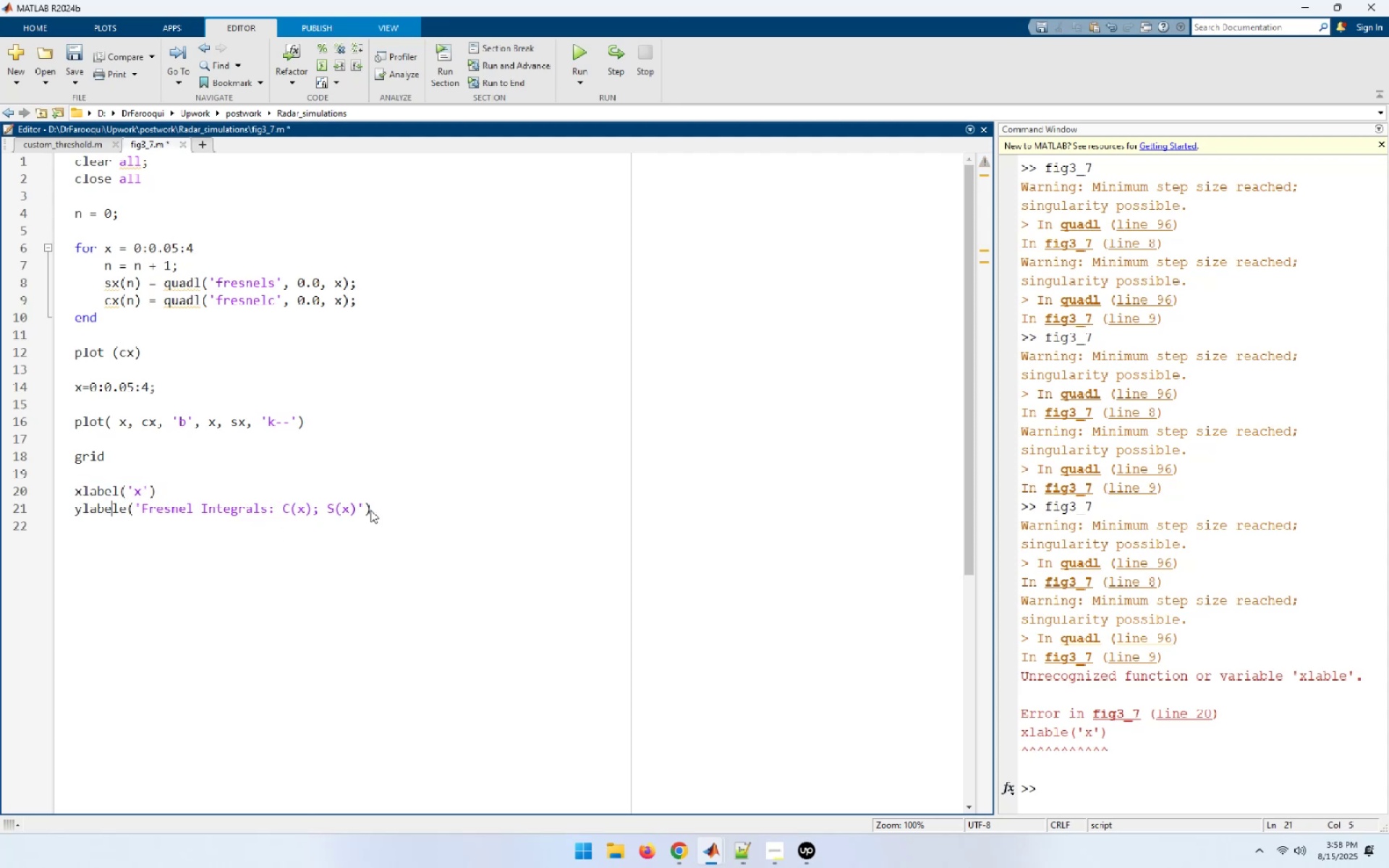 
key(ArrowRight)
 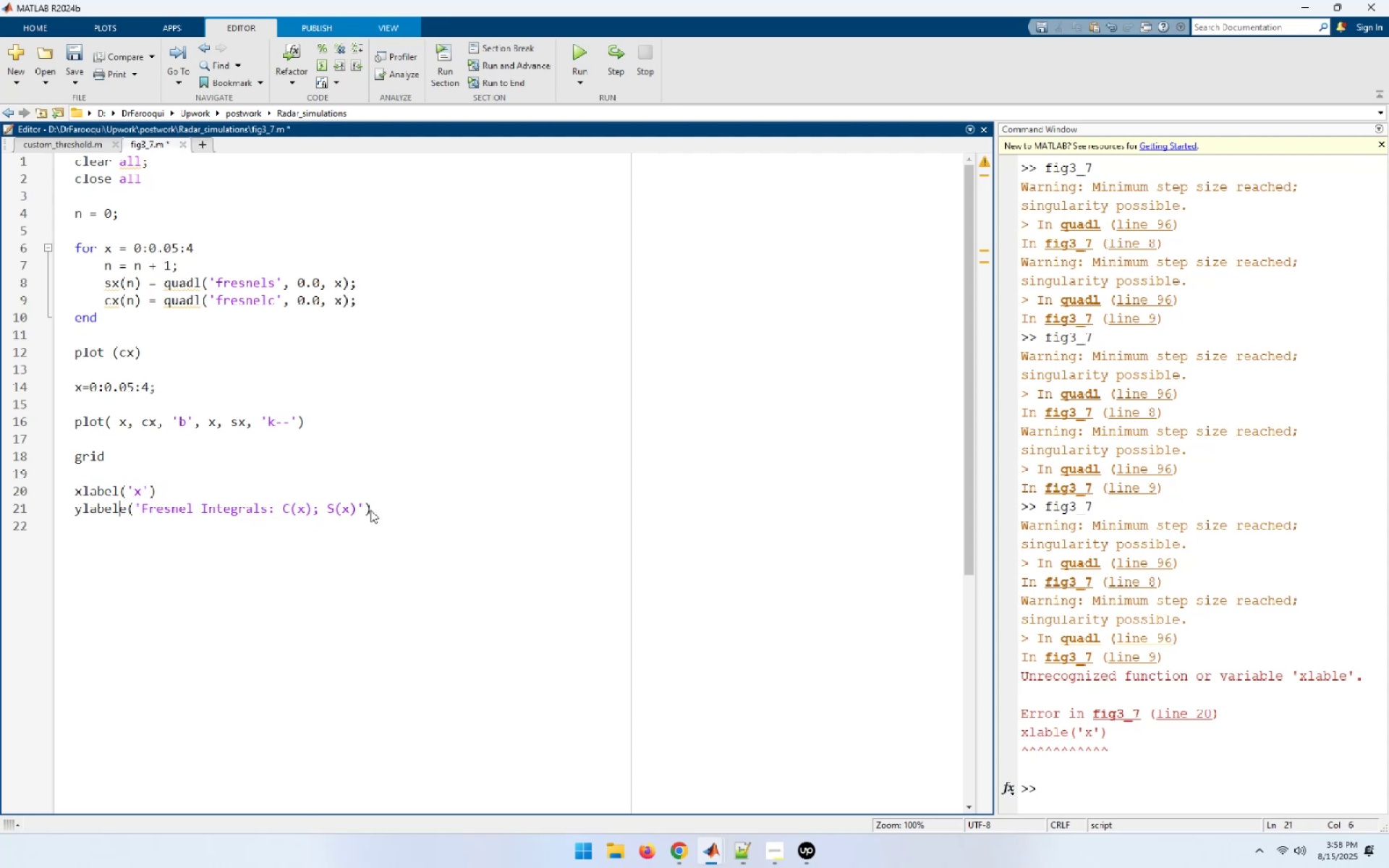 
key(Delete)
 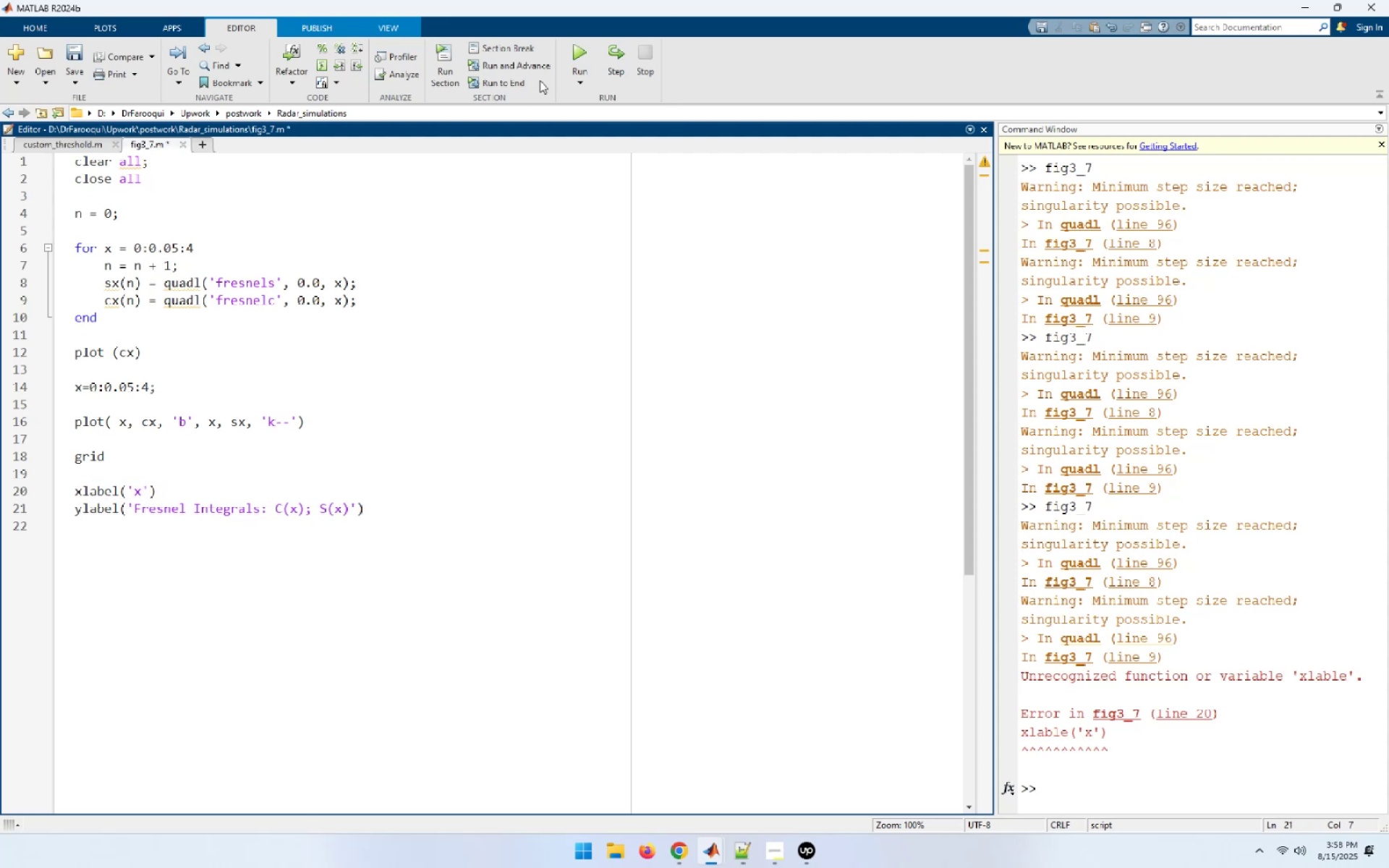 
left_click([572, 55])
 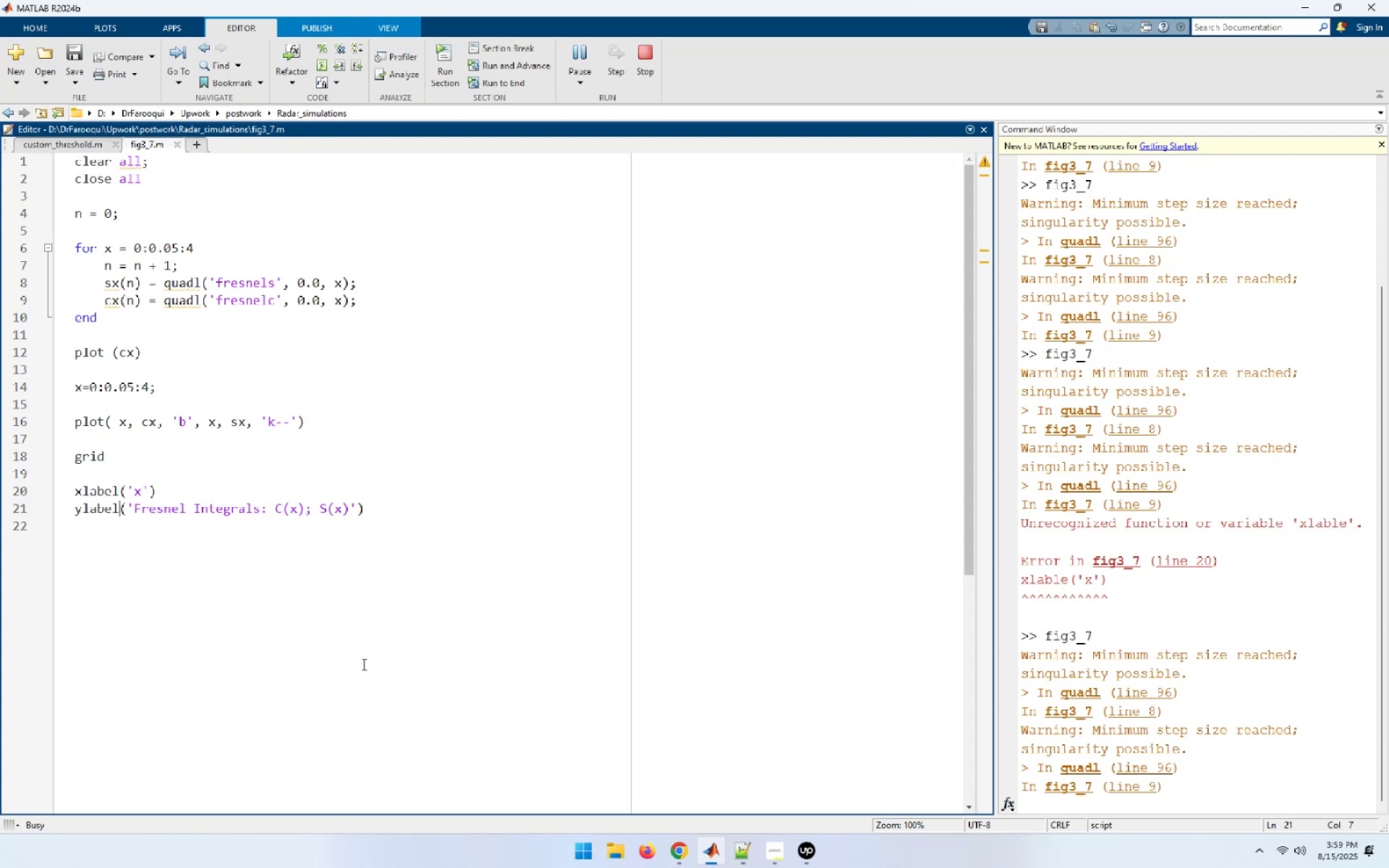 
wait(23.3)
 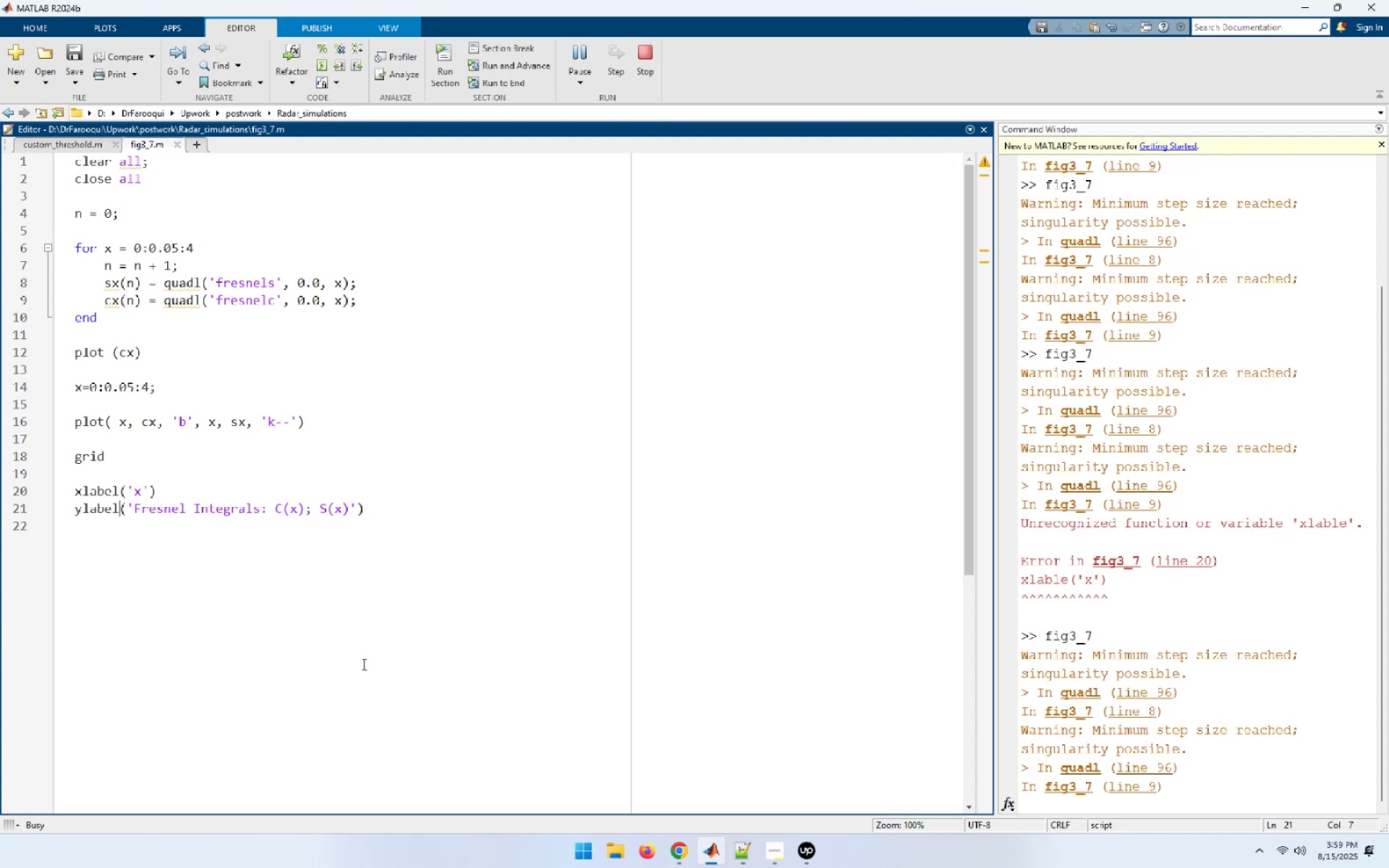 
scroll: coordinate [1110, 691], scroll_direction: down, amount: 4.0
 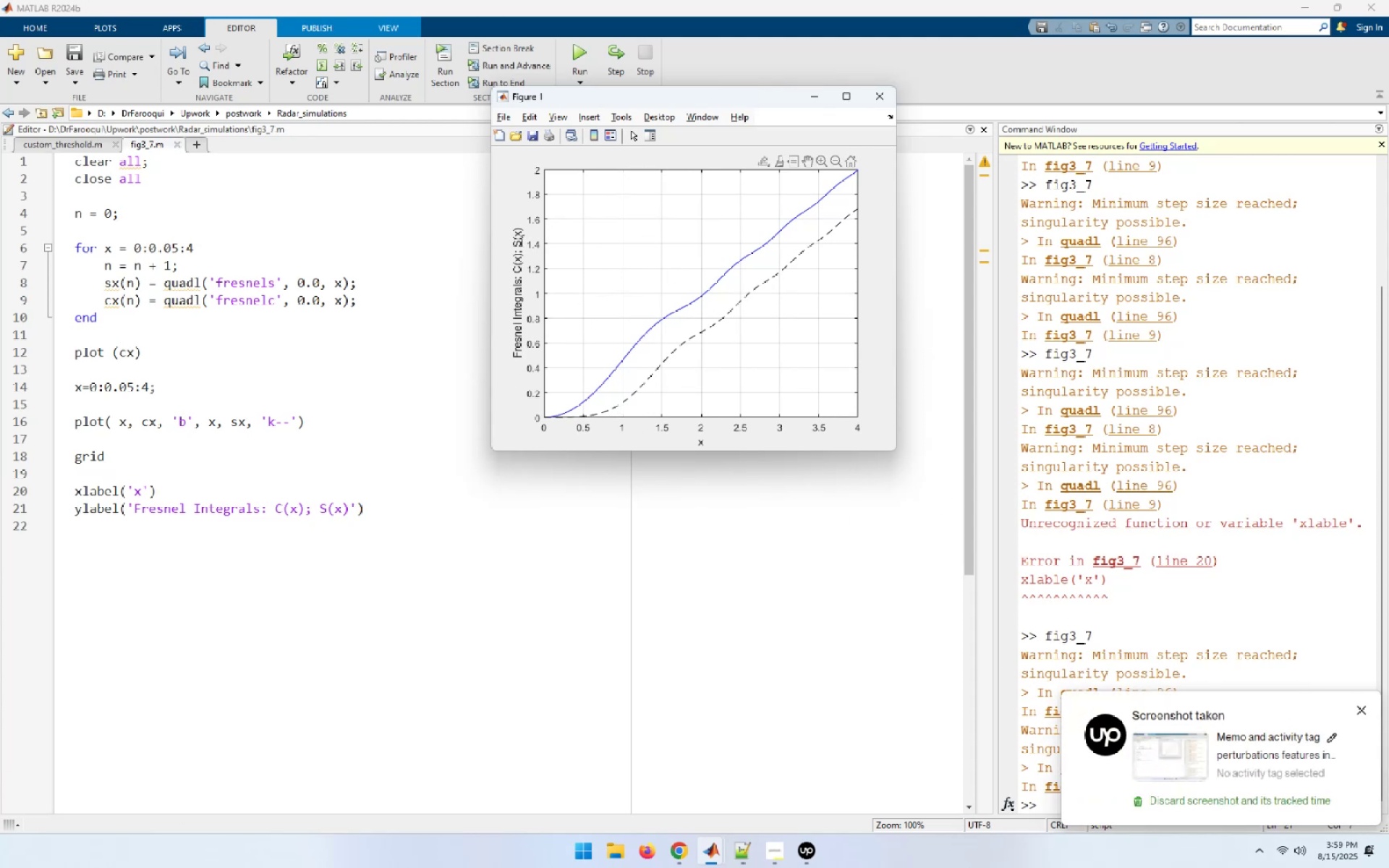 
wait(20.9)
 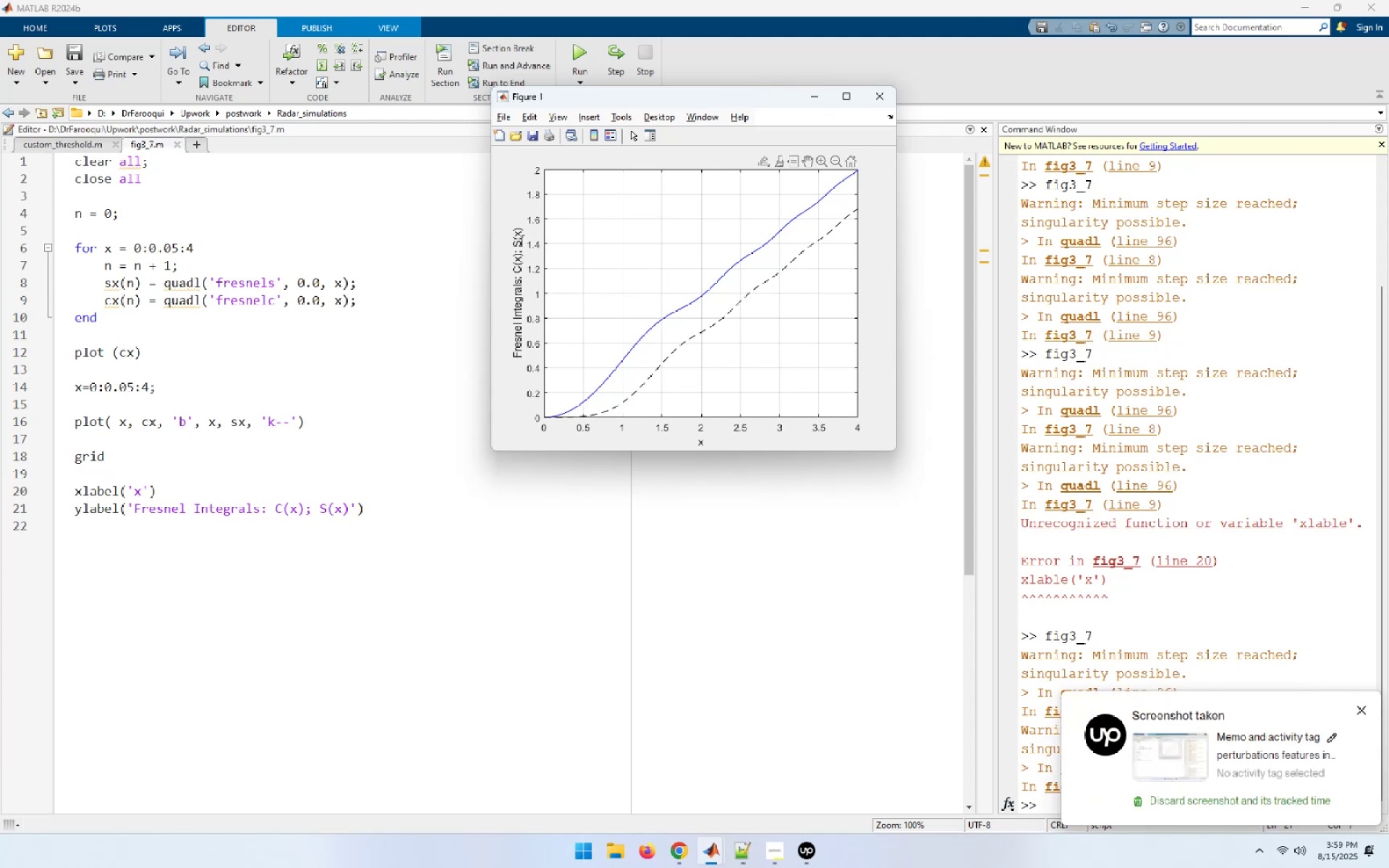 
left_click([879, 95])
 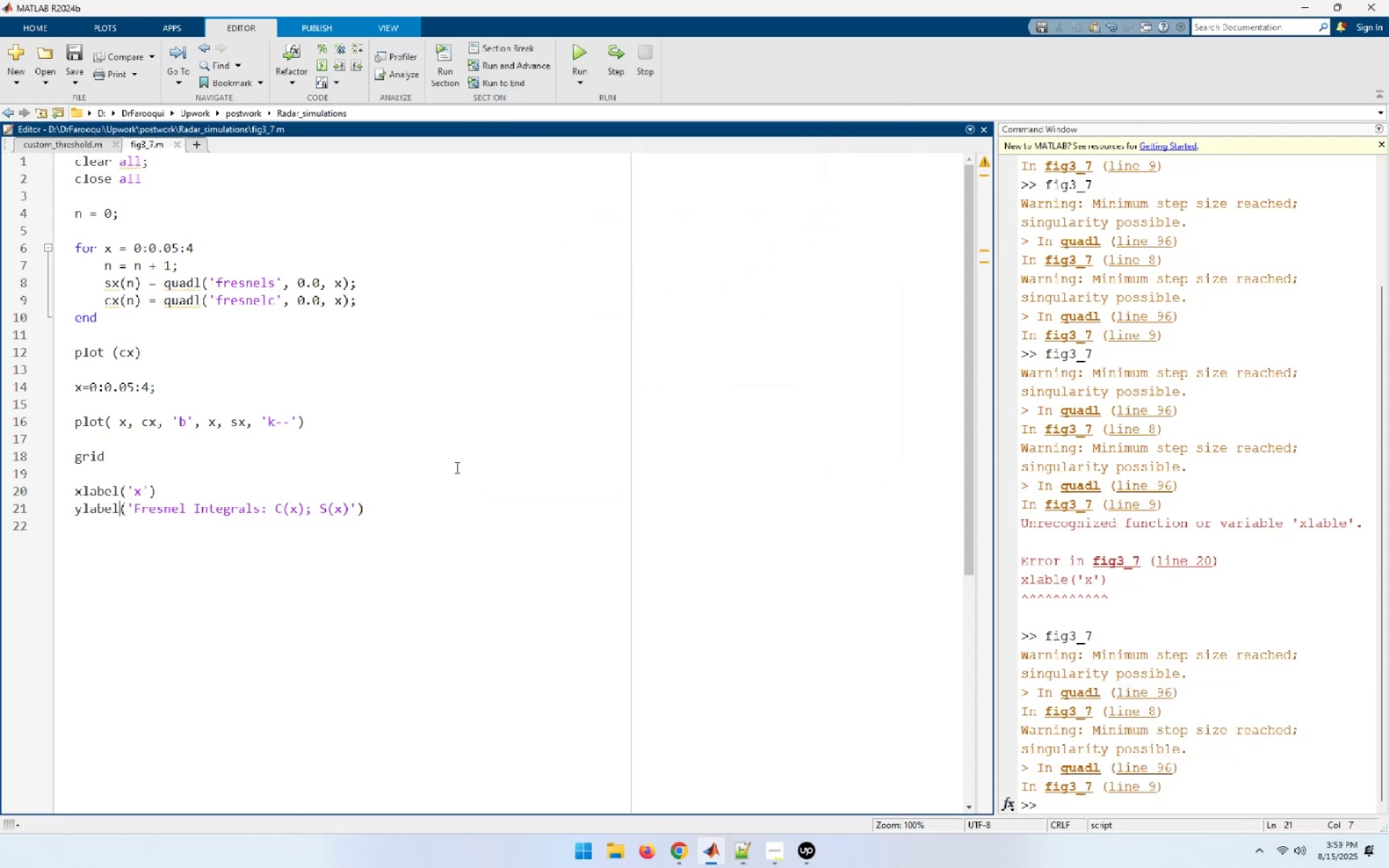 
left_click([383, 511])
 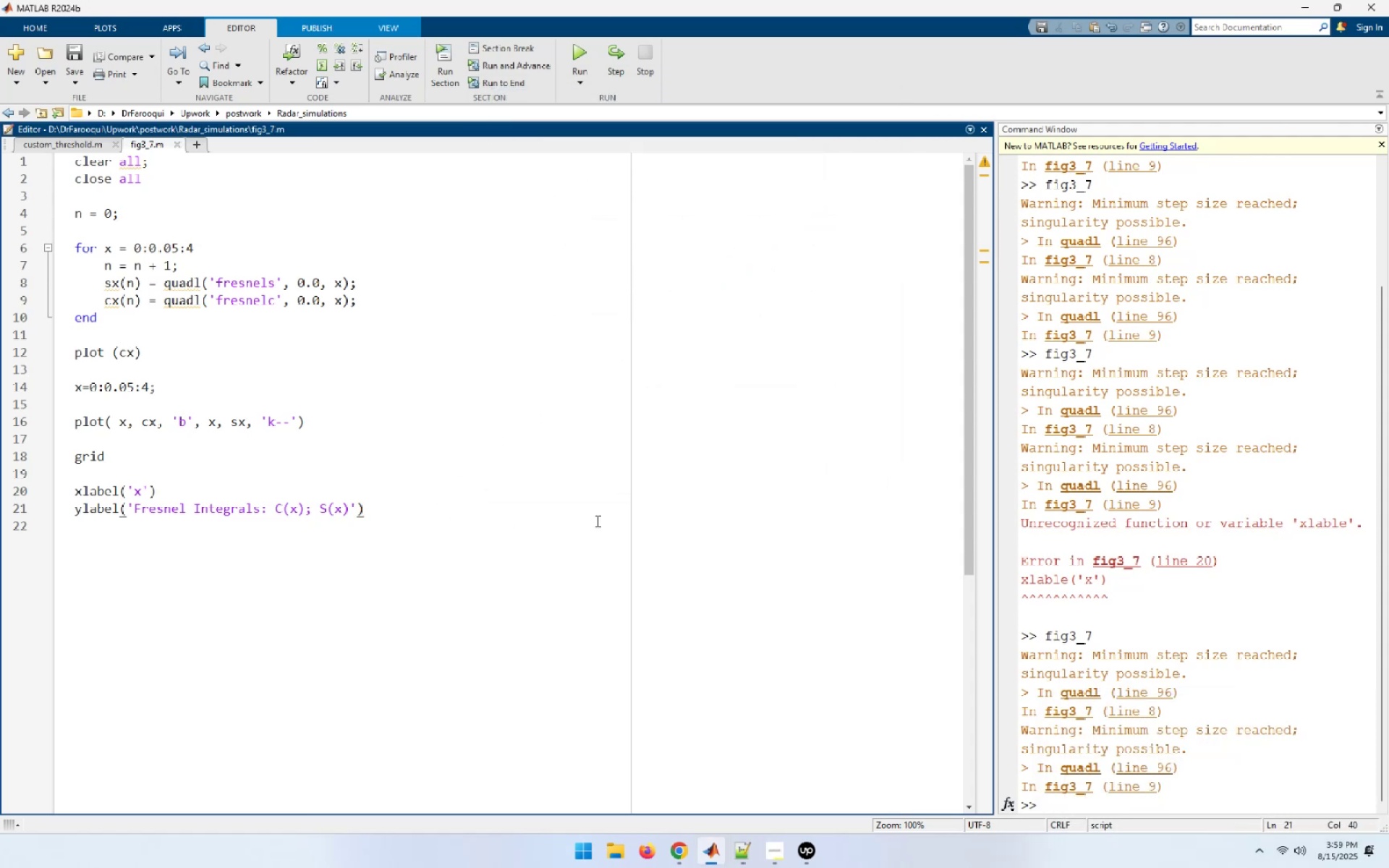 
key(Enter)
 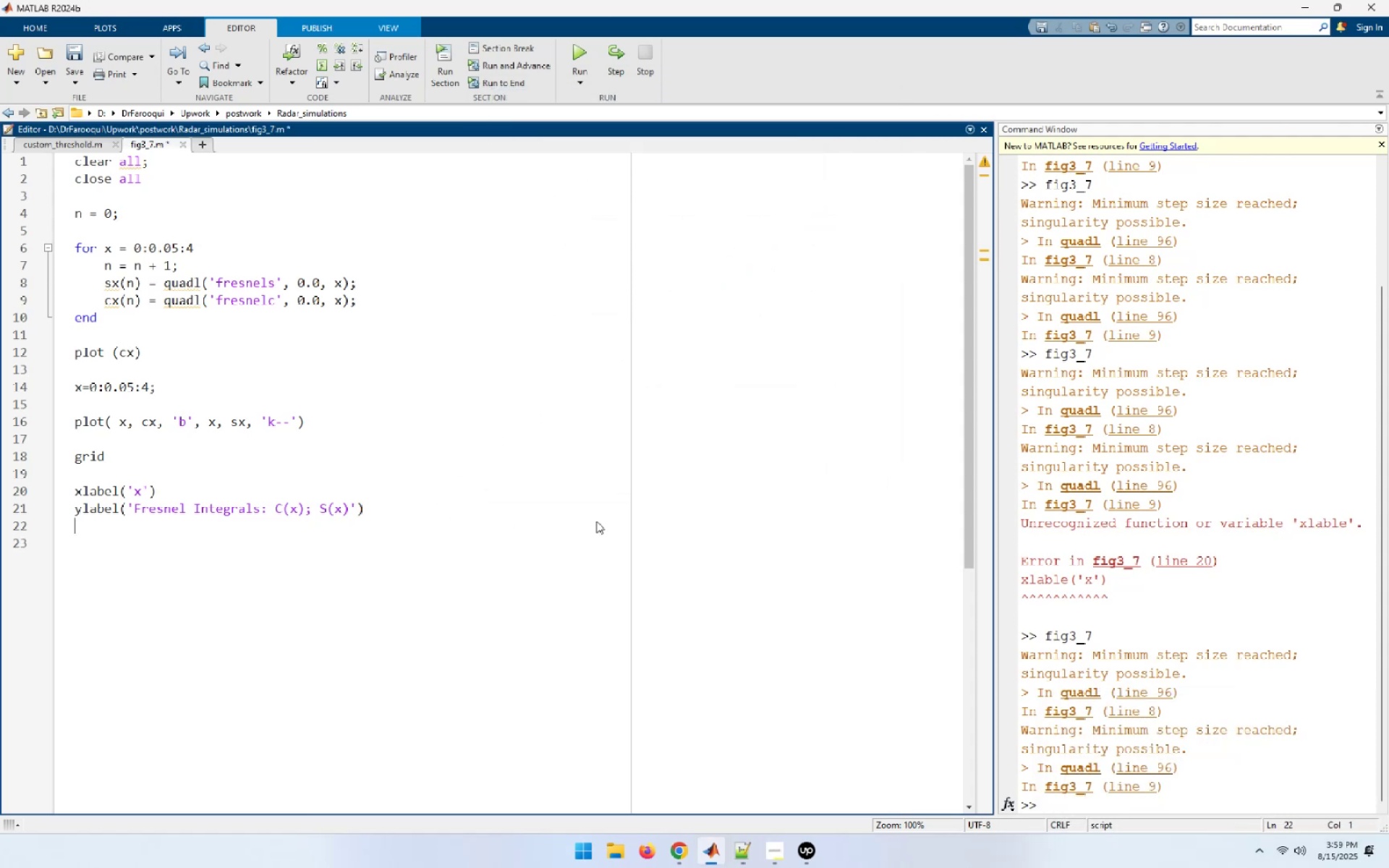 
key(Delete)
 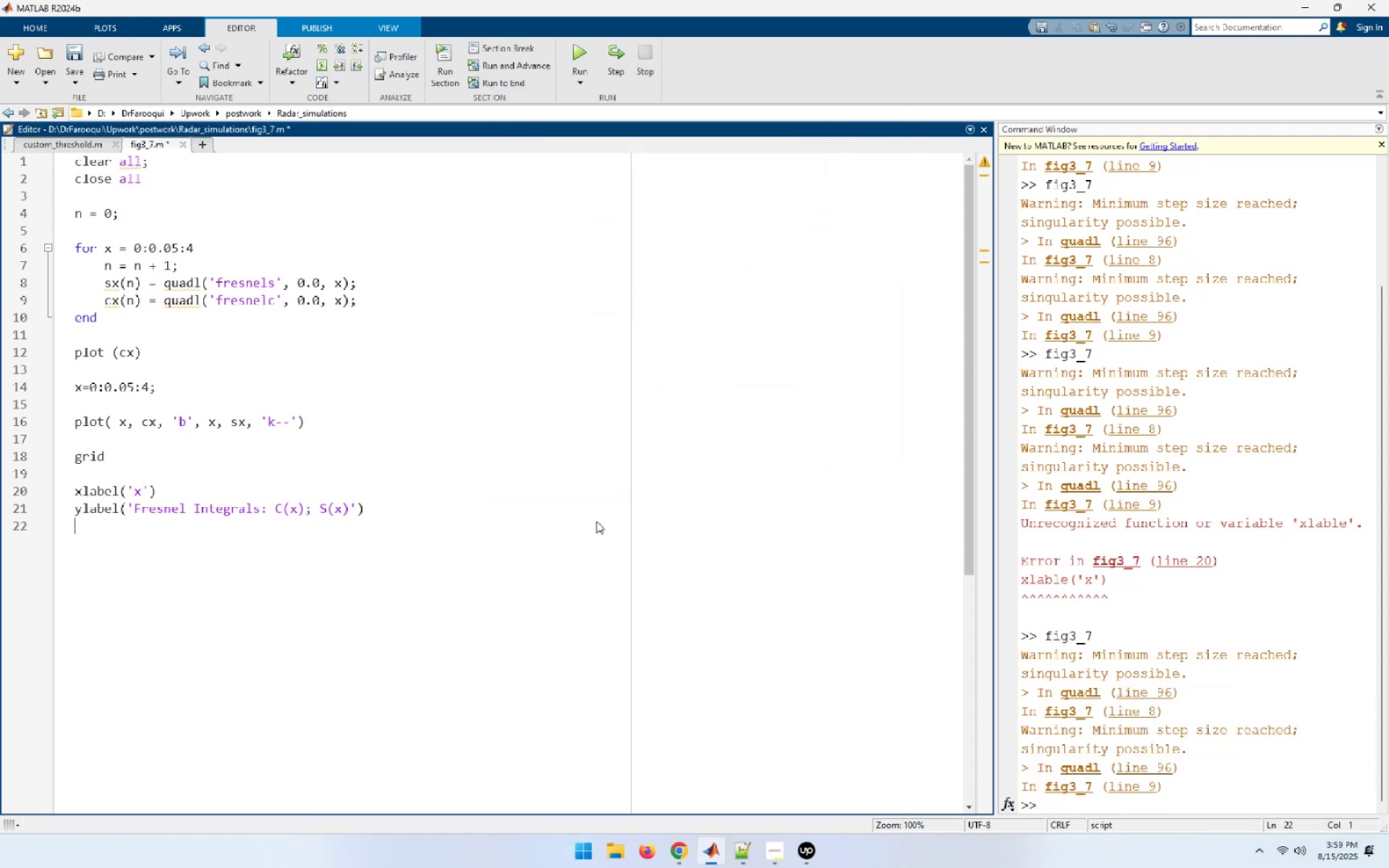 
key(Enter)
 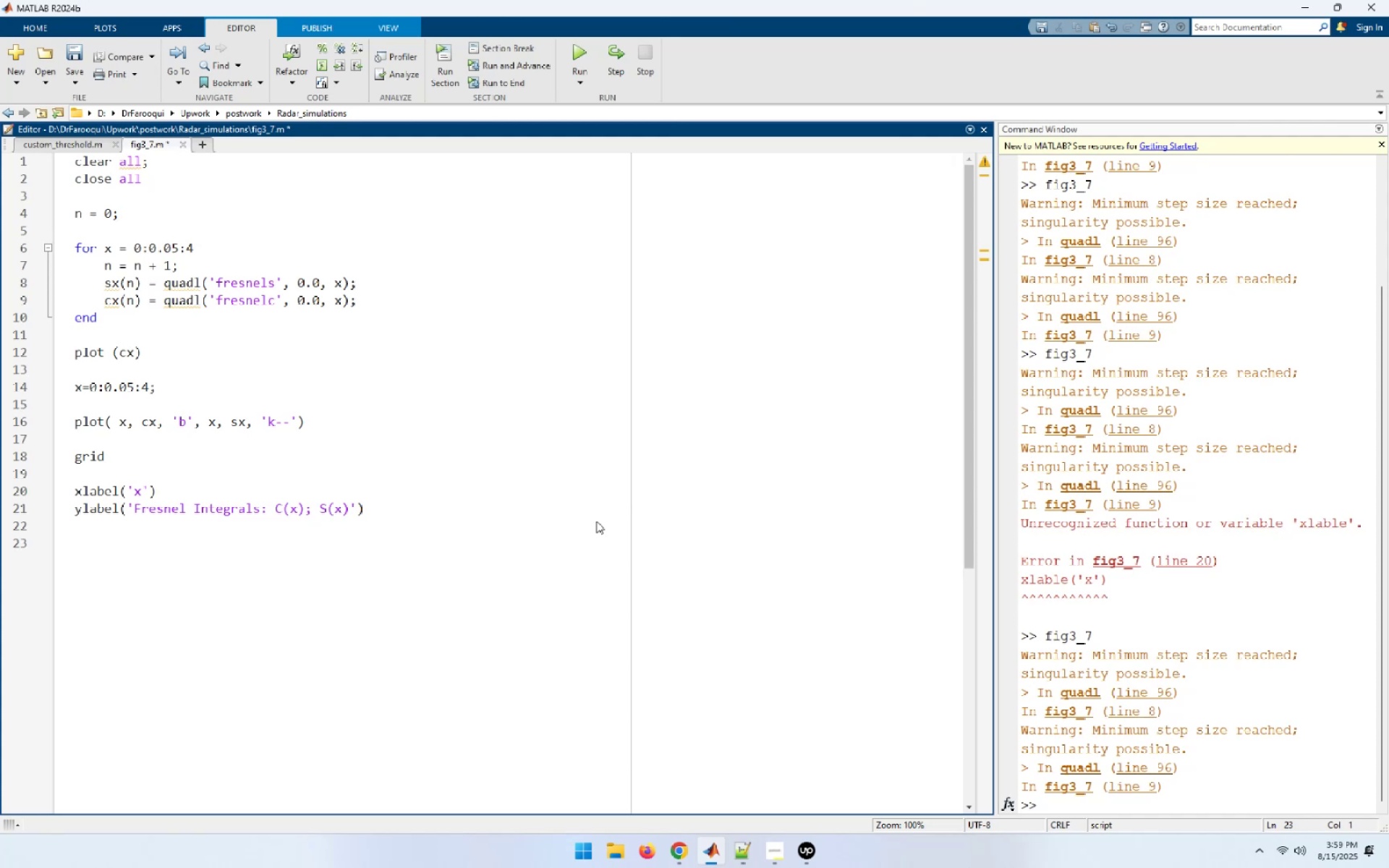 
type(legend)
 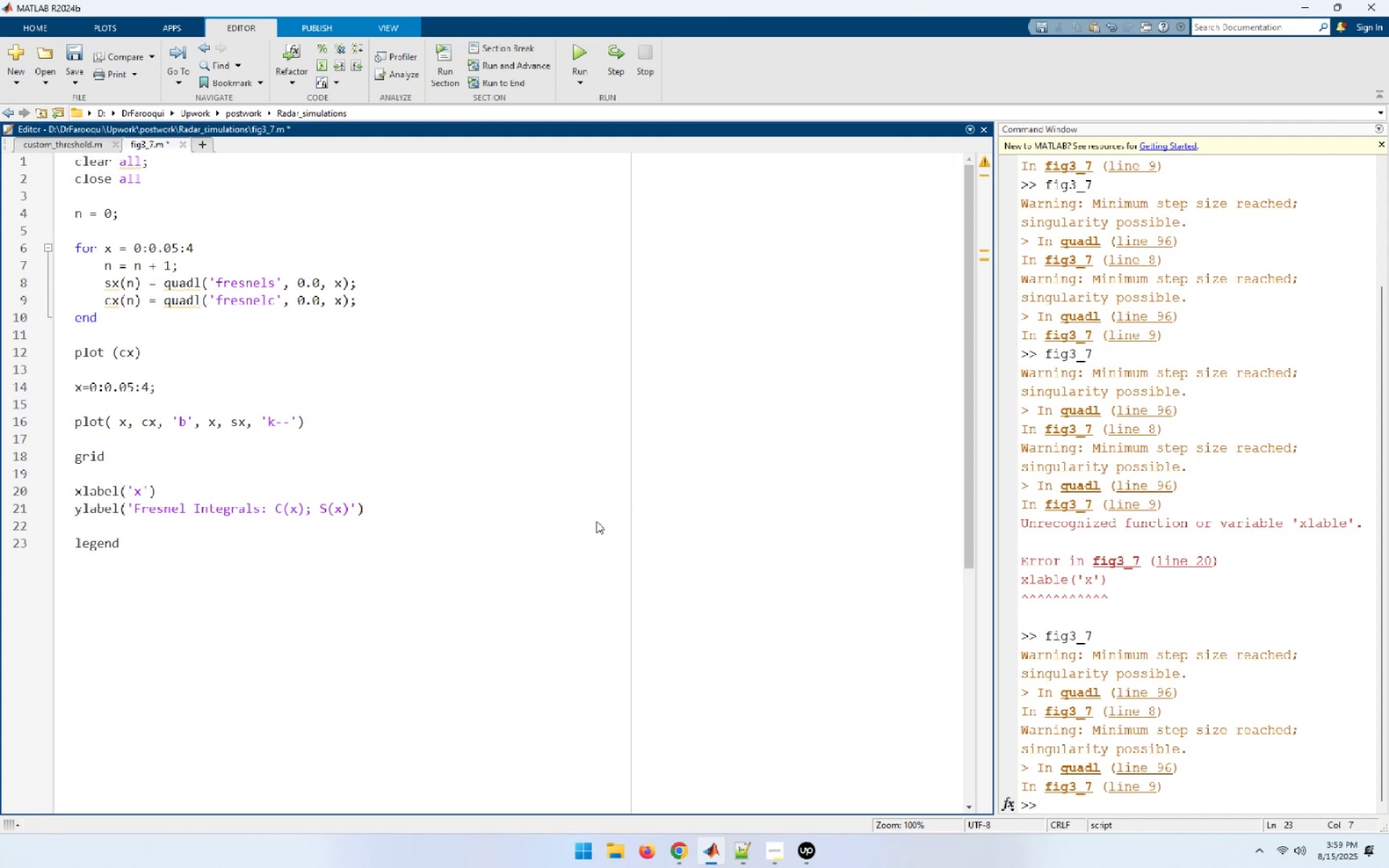 
type(('C(x)', 'S(x)'))
 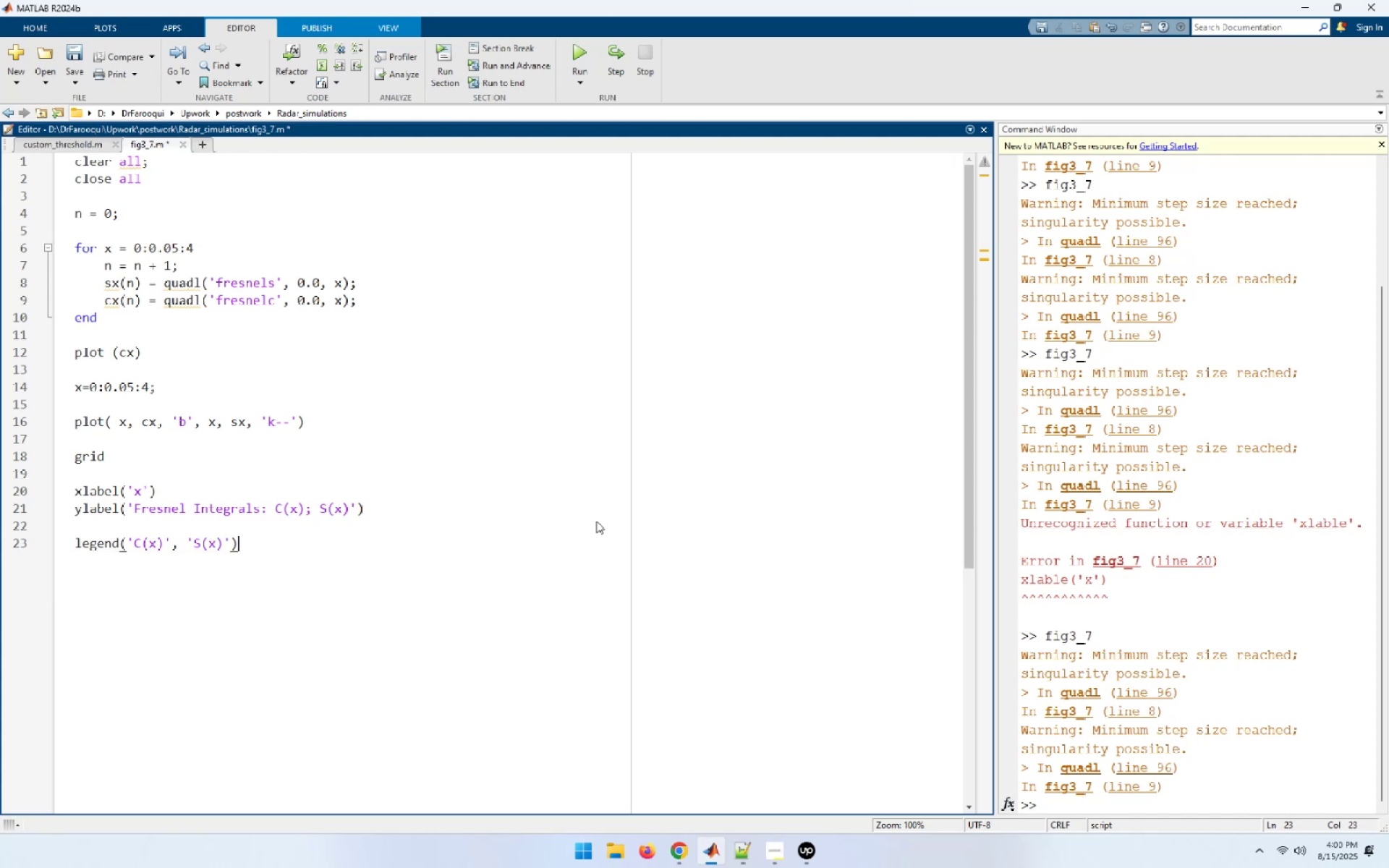 
key(Control+S)
 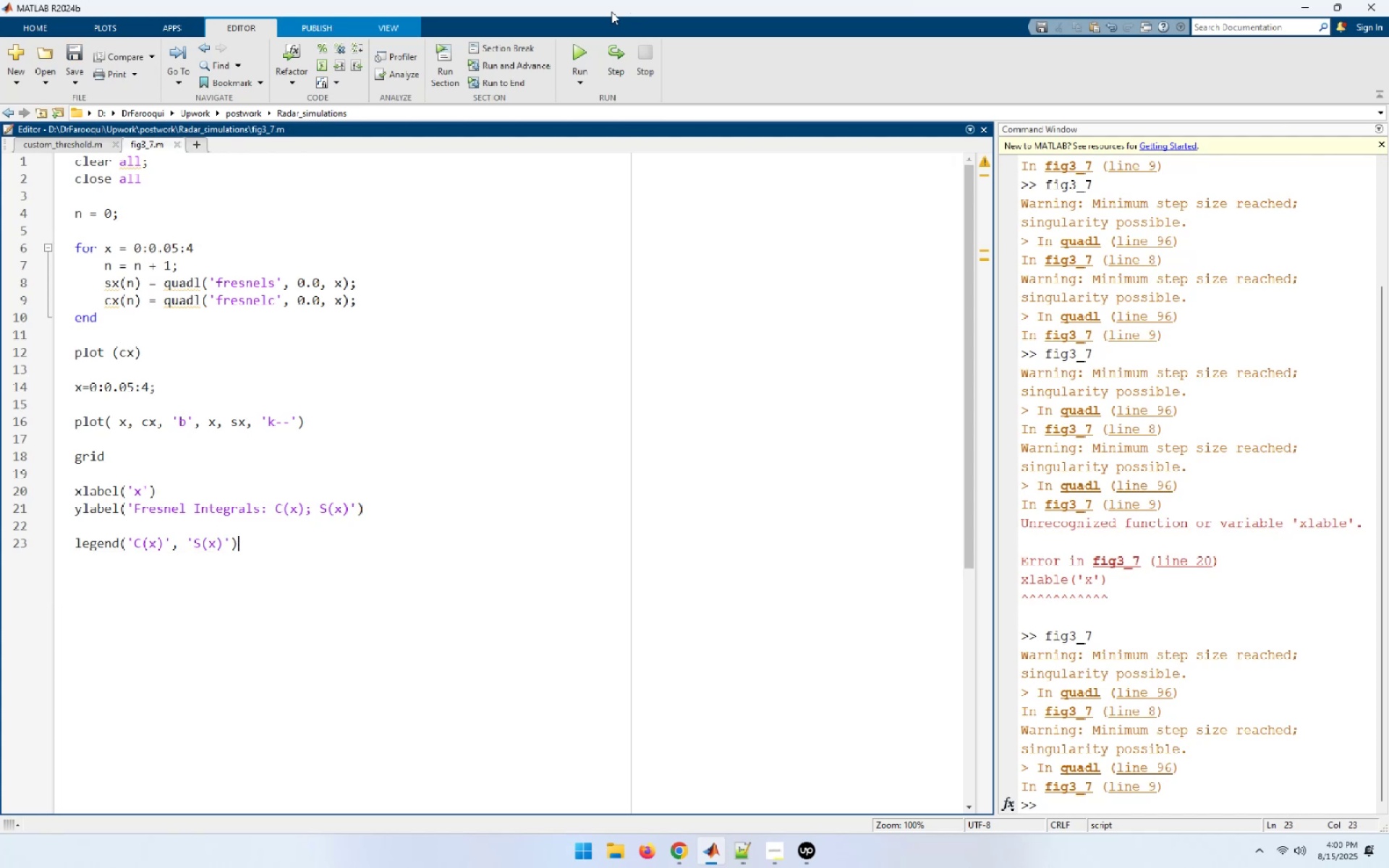 
left_click([574, 49])
 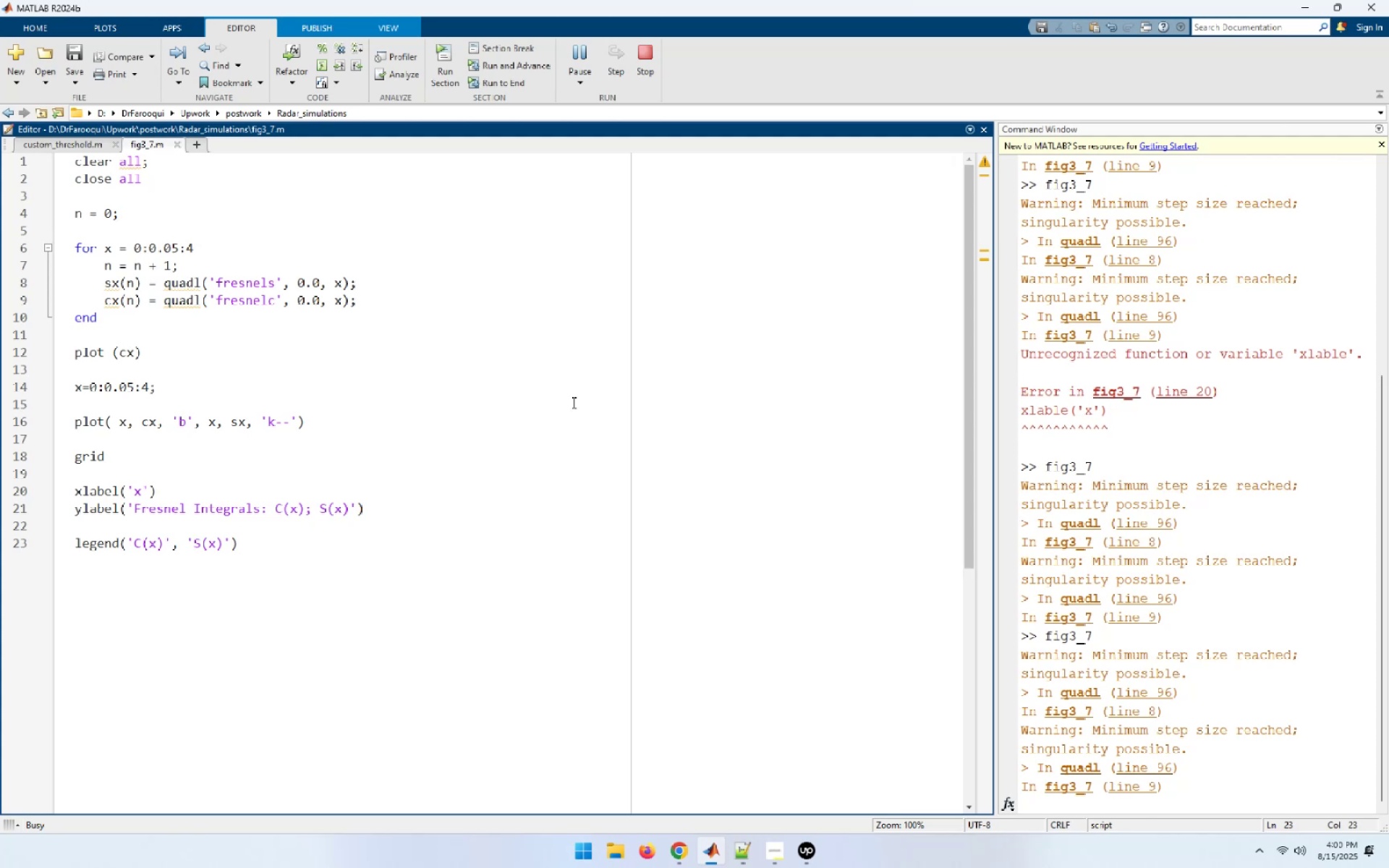 
wait(9.76)
 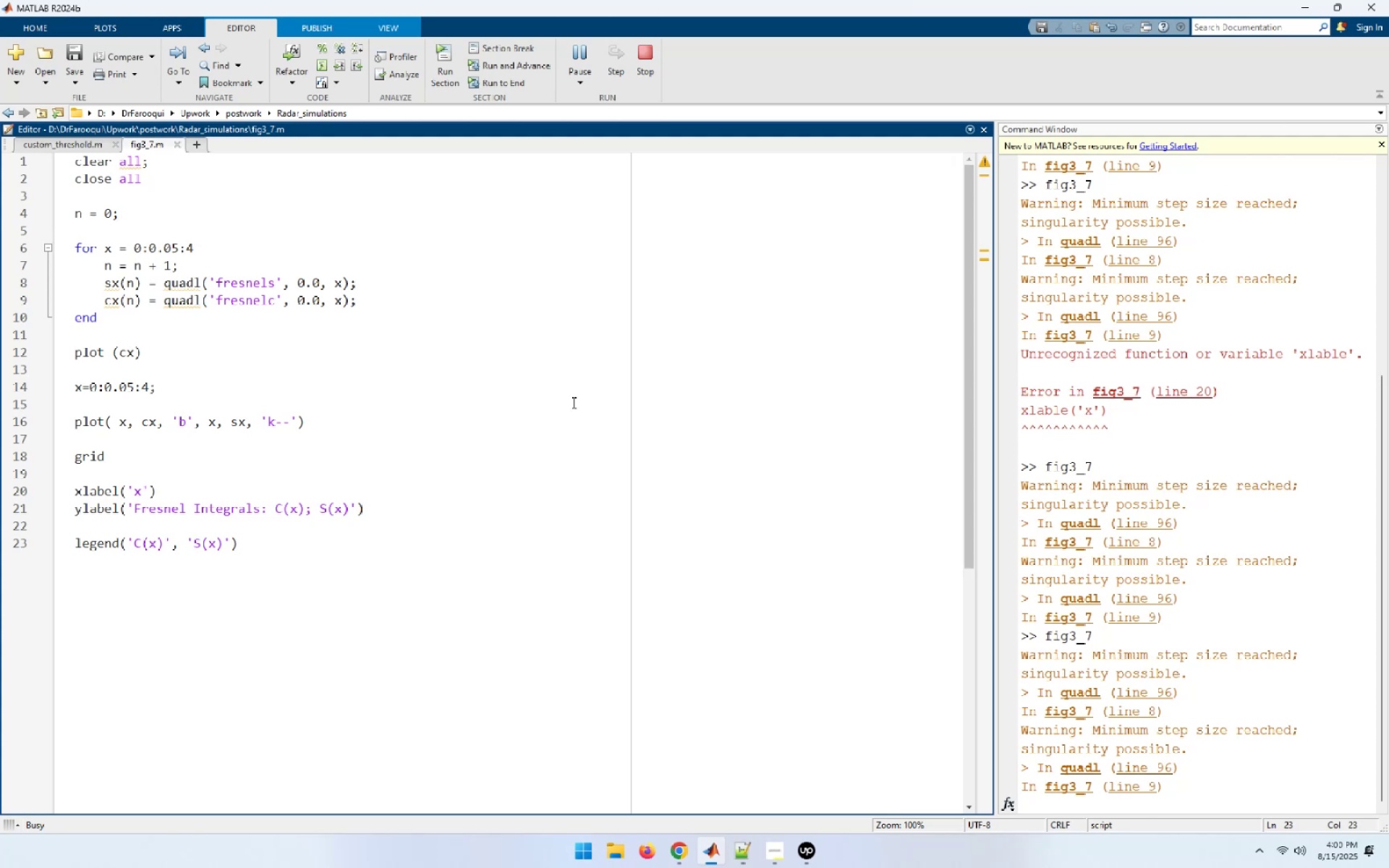 
left_click([40, 828])
 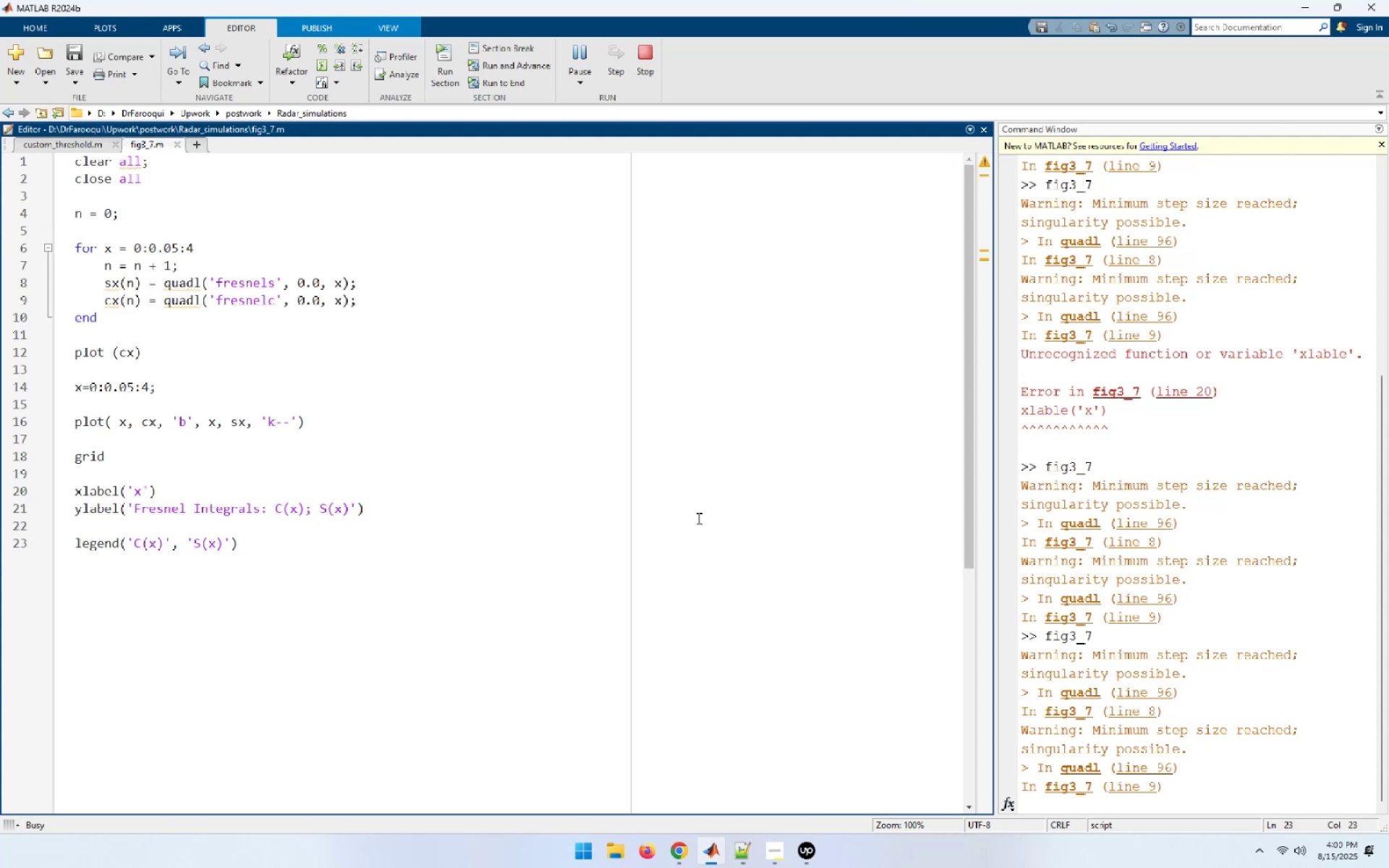 
left_click([697, 518])
 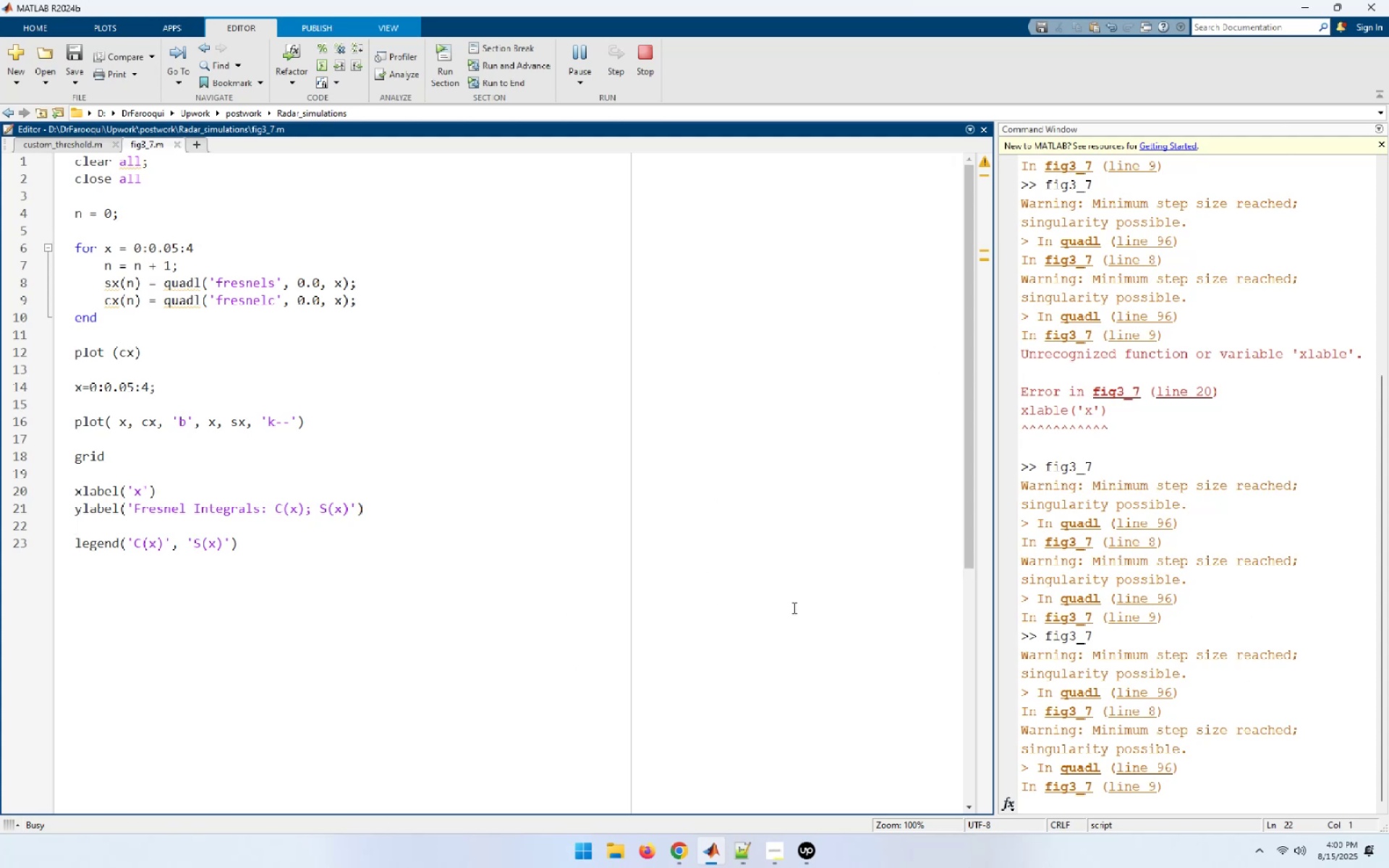 
left_click([794, 608])
 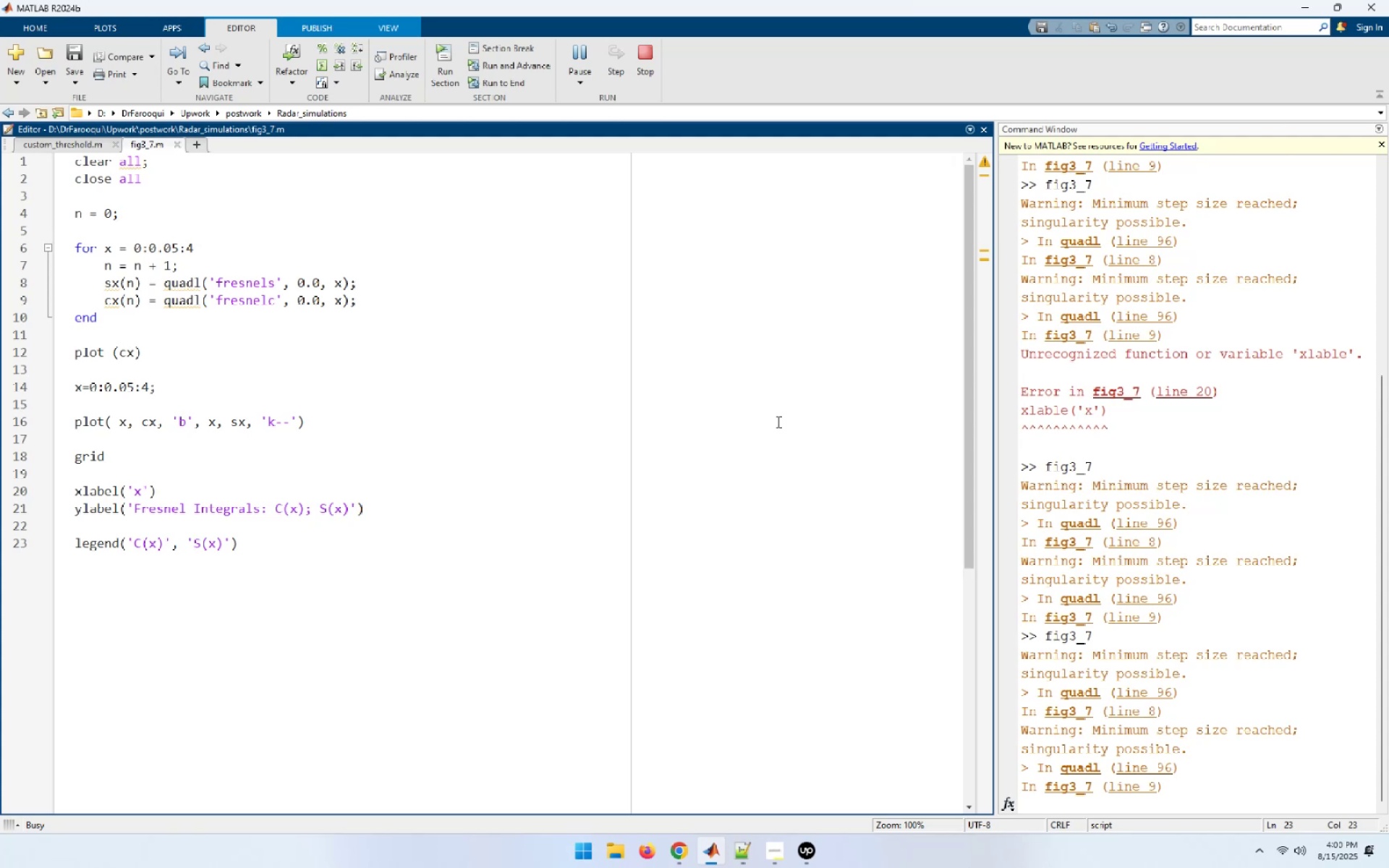 
wait(11.94)
 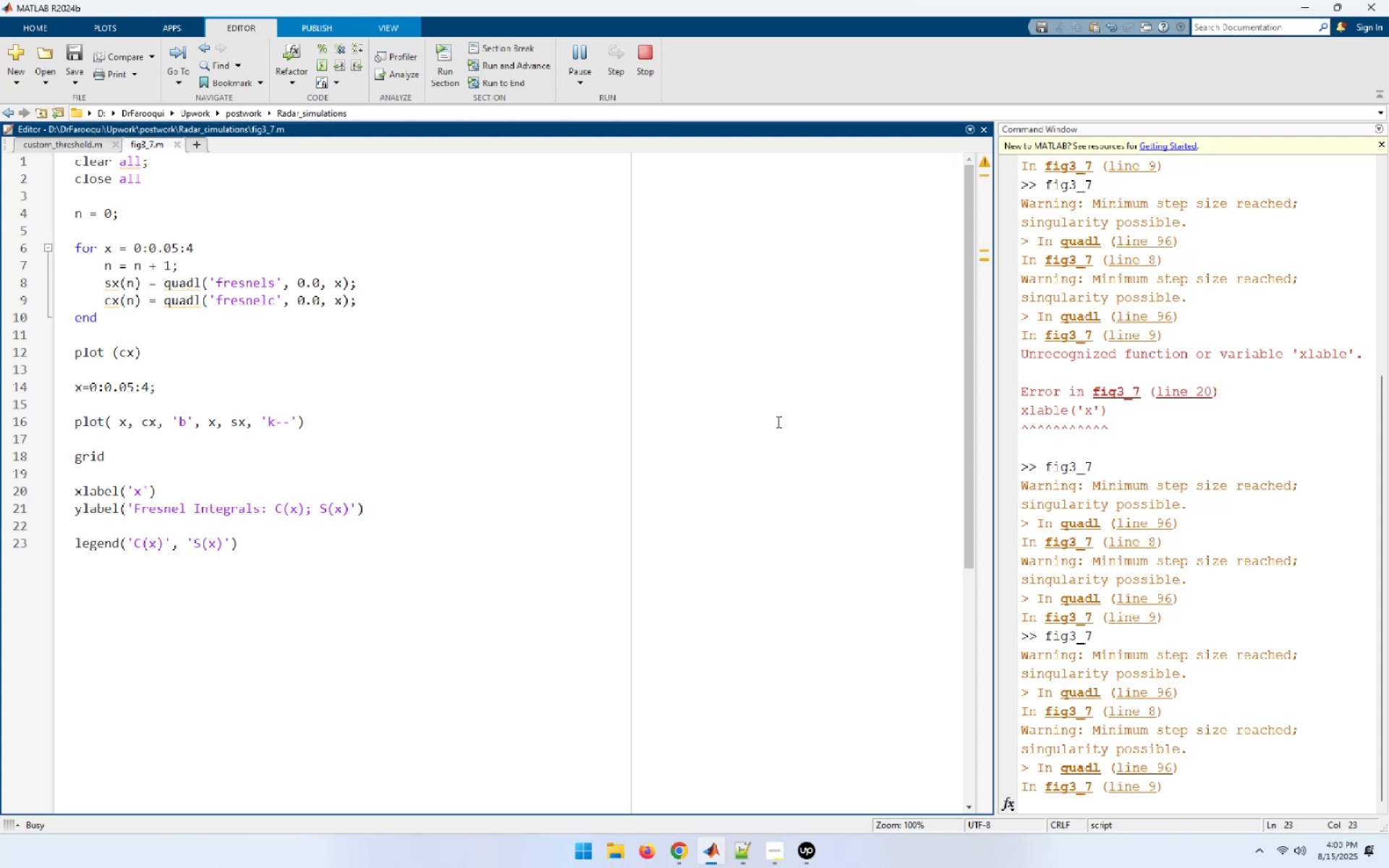 
left_click([714, 491])
 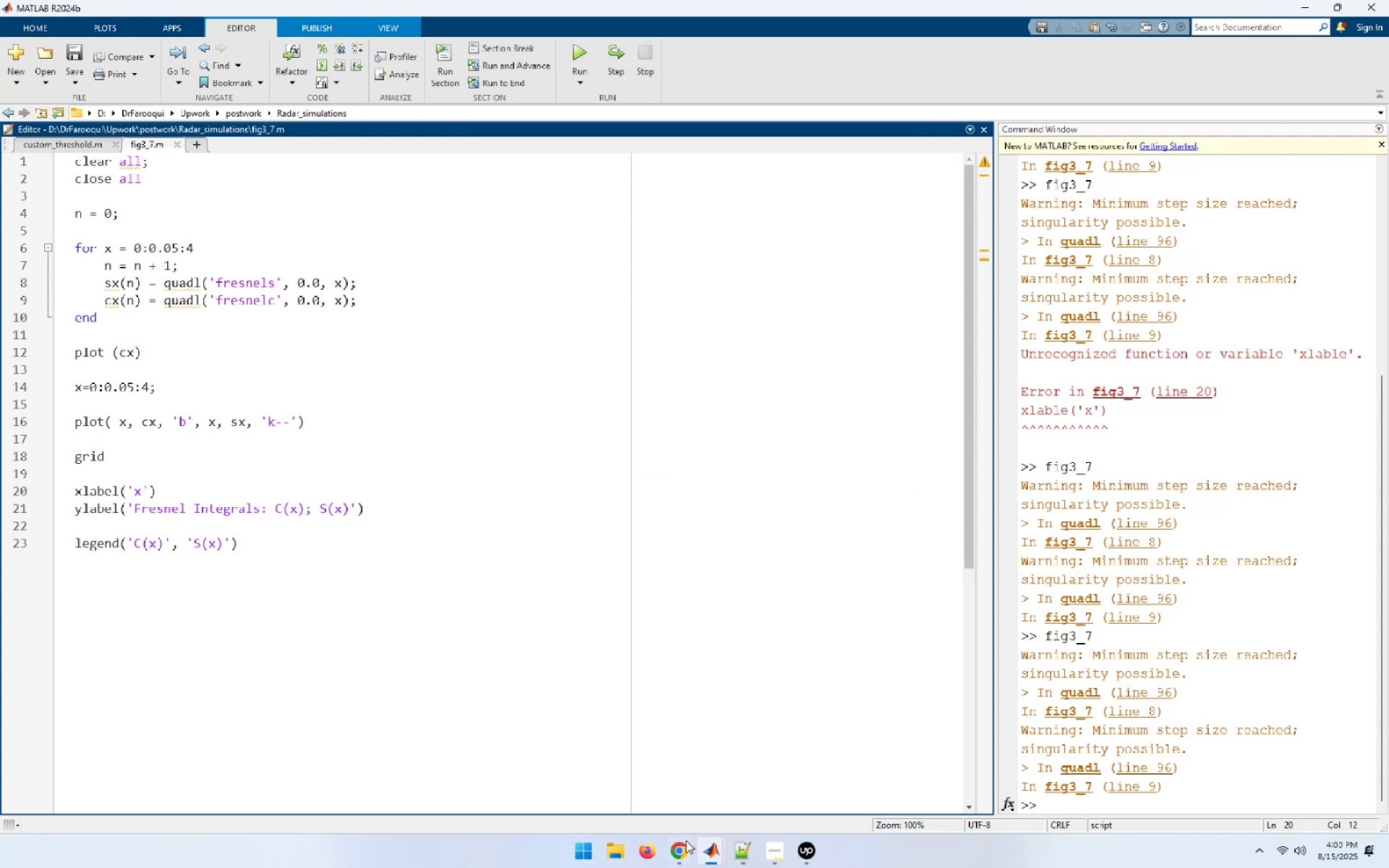 
left_click([705, 848])
 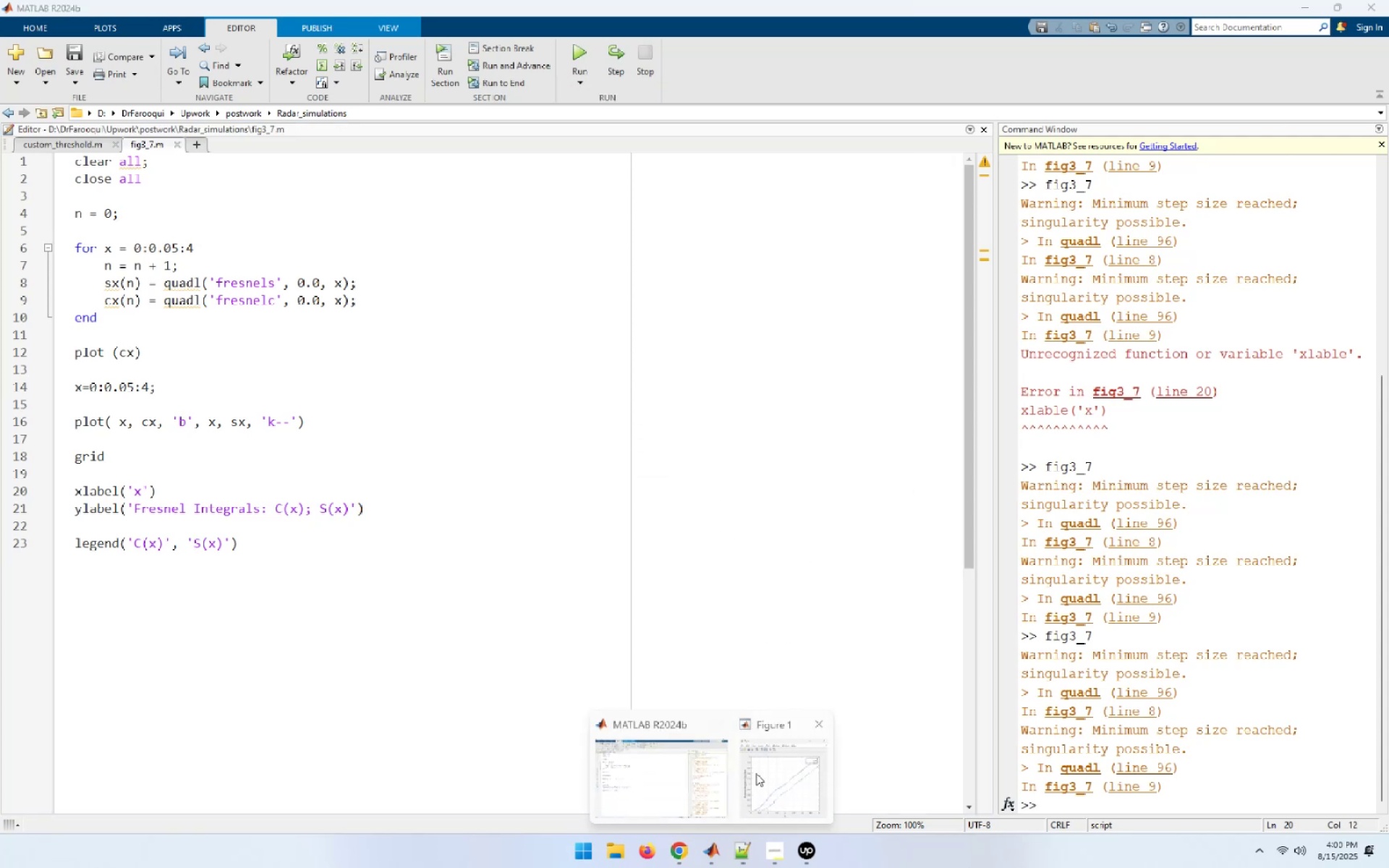 
left_click([776, 766])
 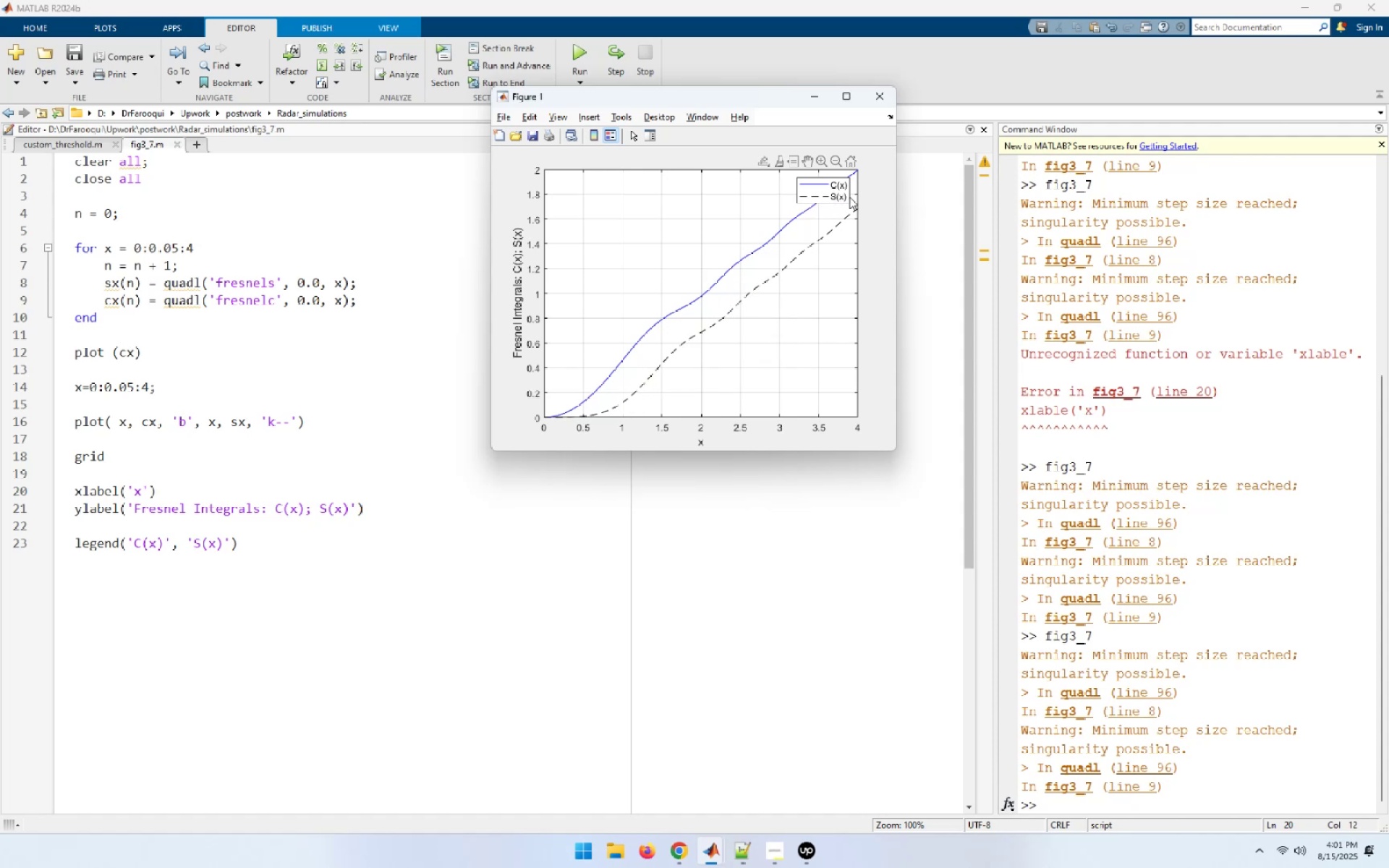 
wait(20.24)
 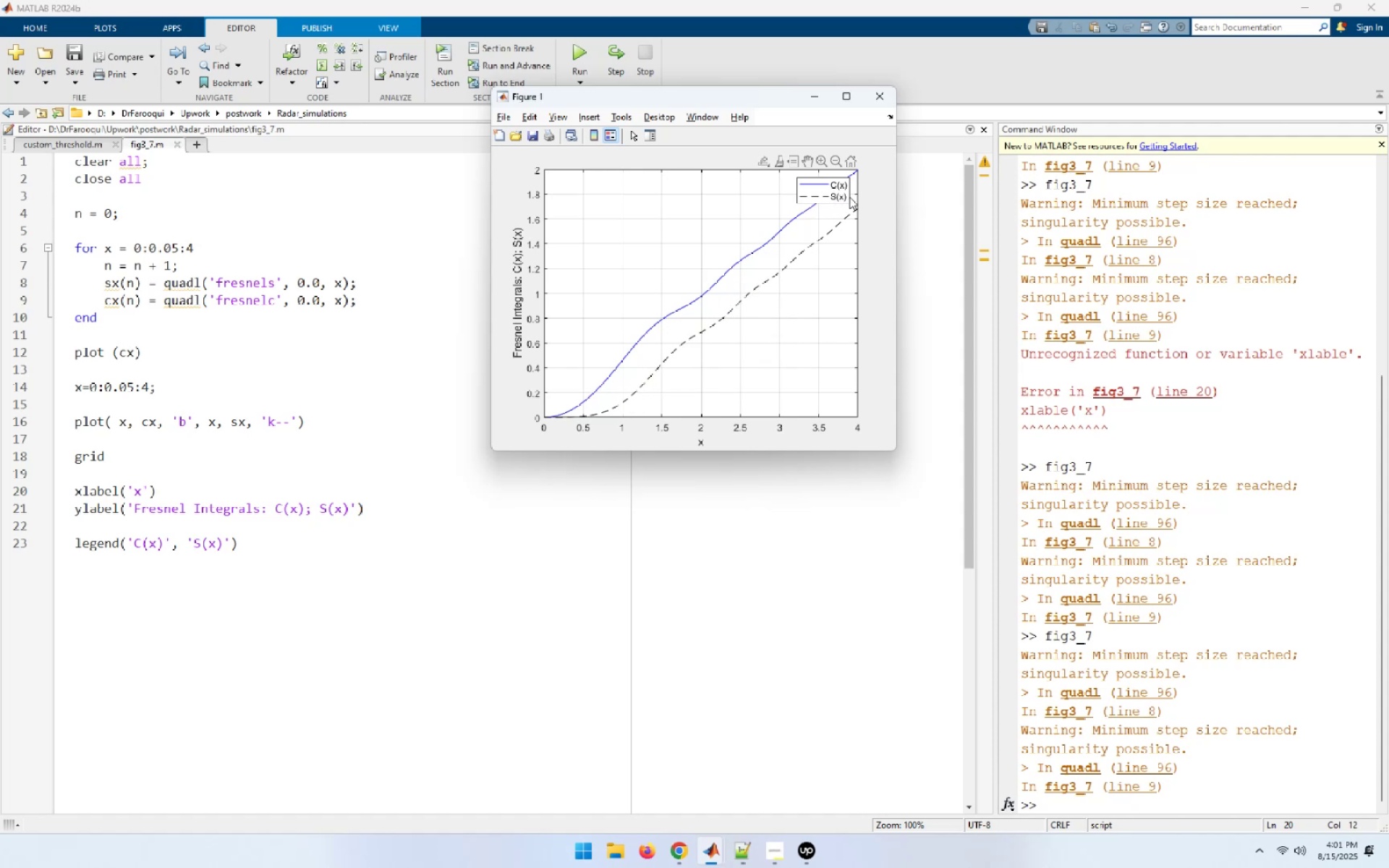 
left_click([885, 95])
 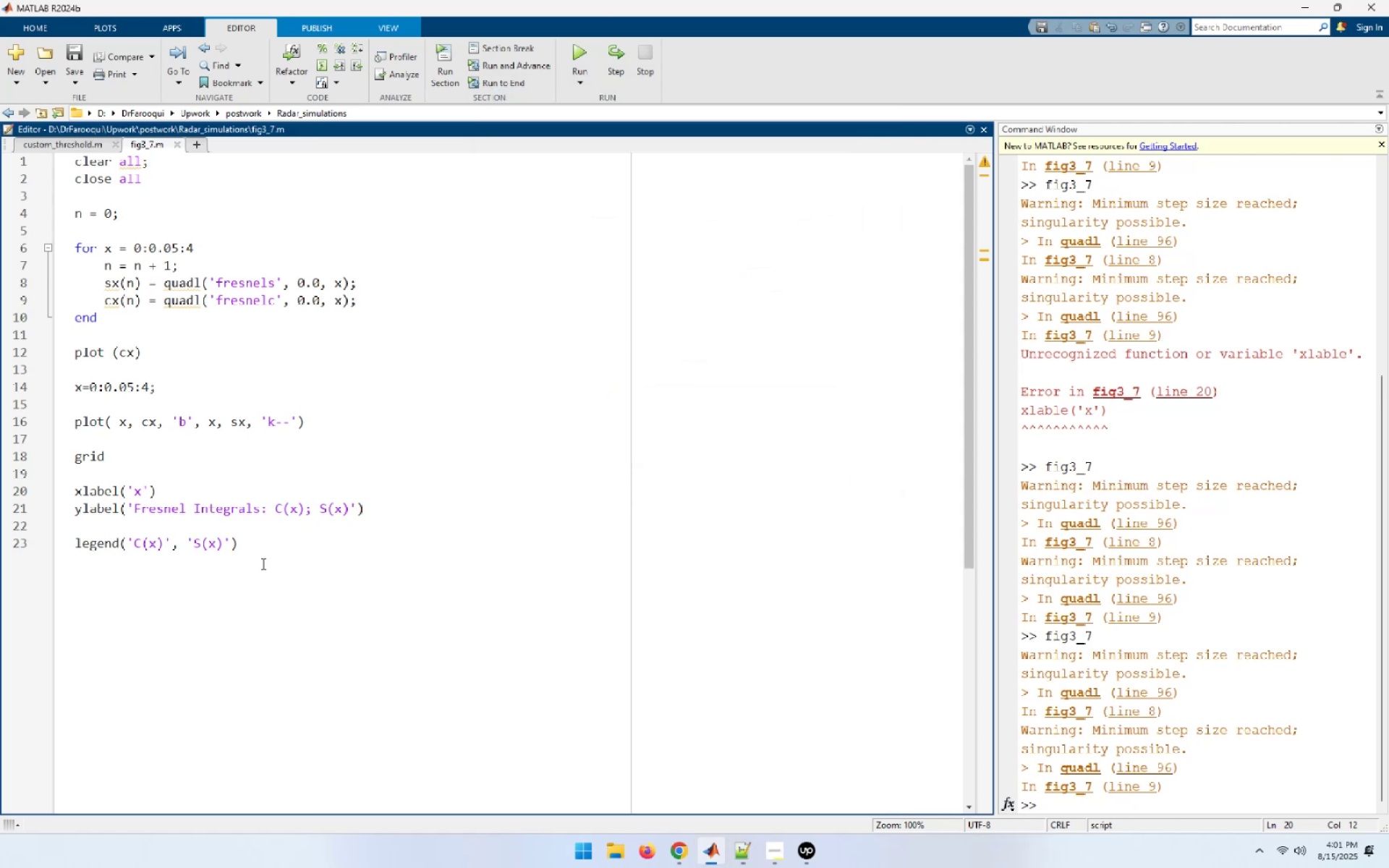 
key(Control+S)
 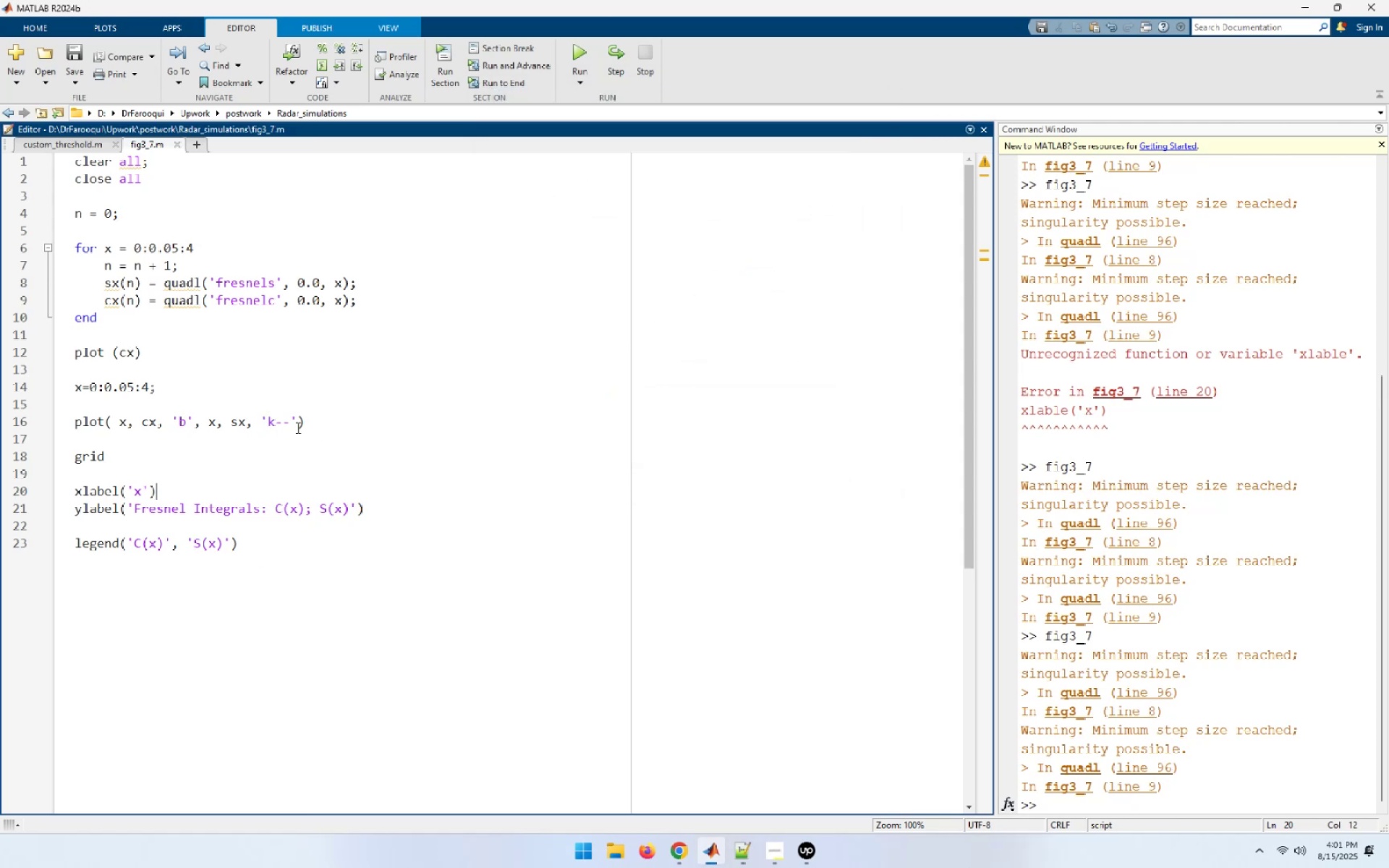 
left_click([335, 372])
 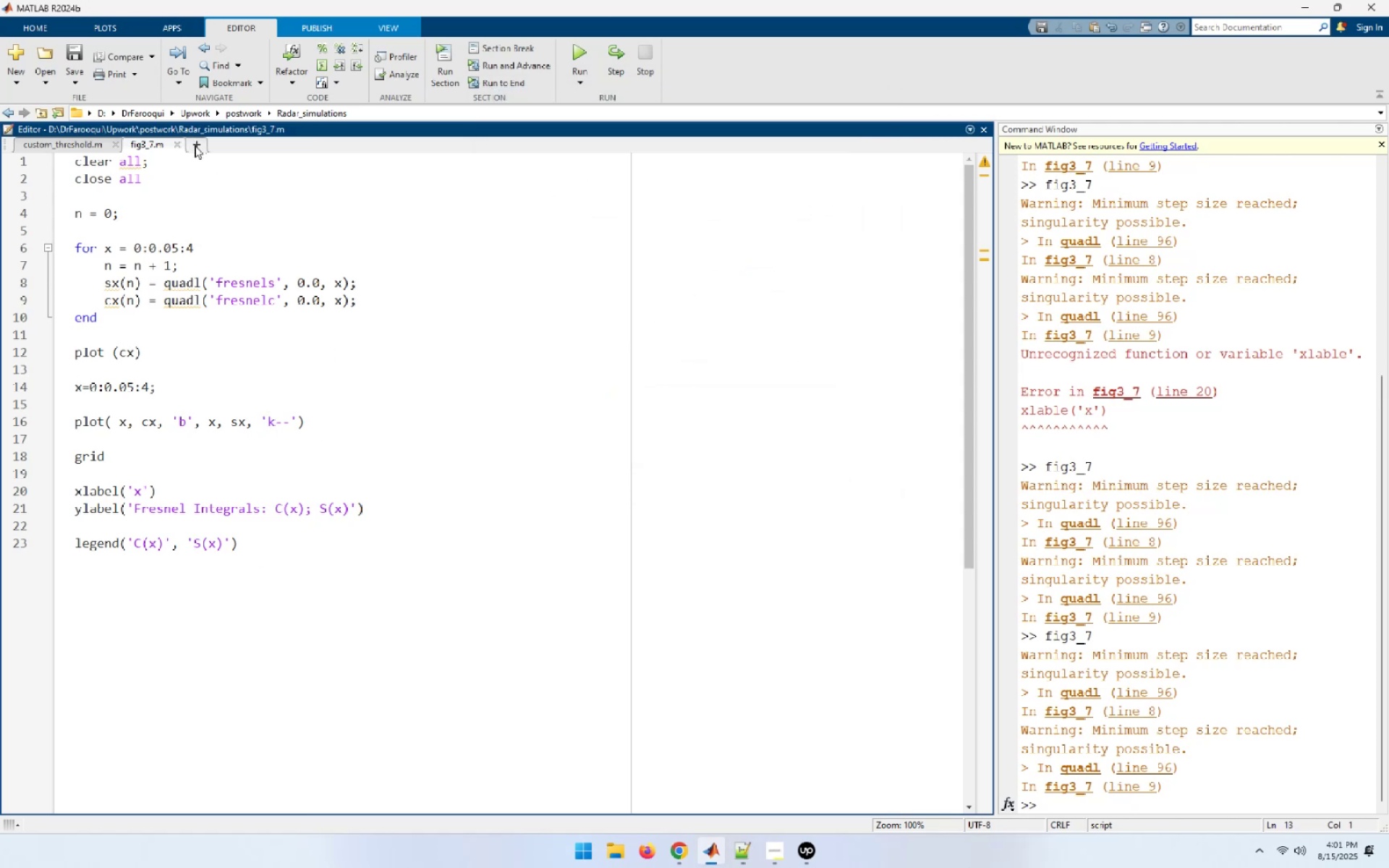 
left_click([195, 145])
 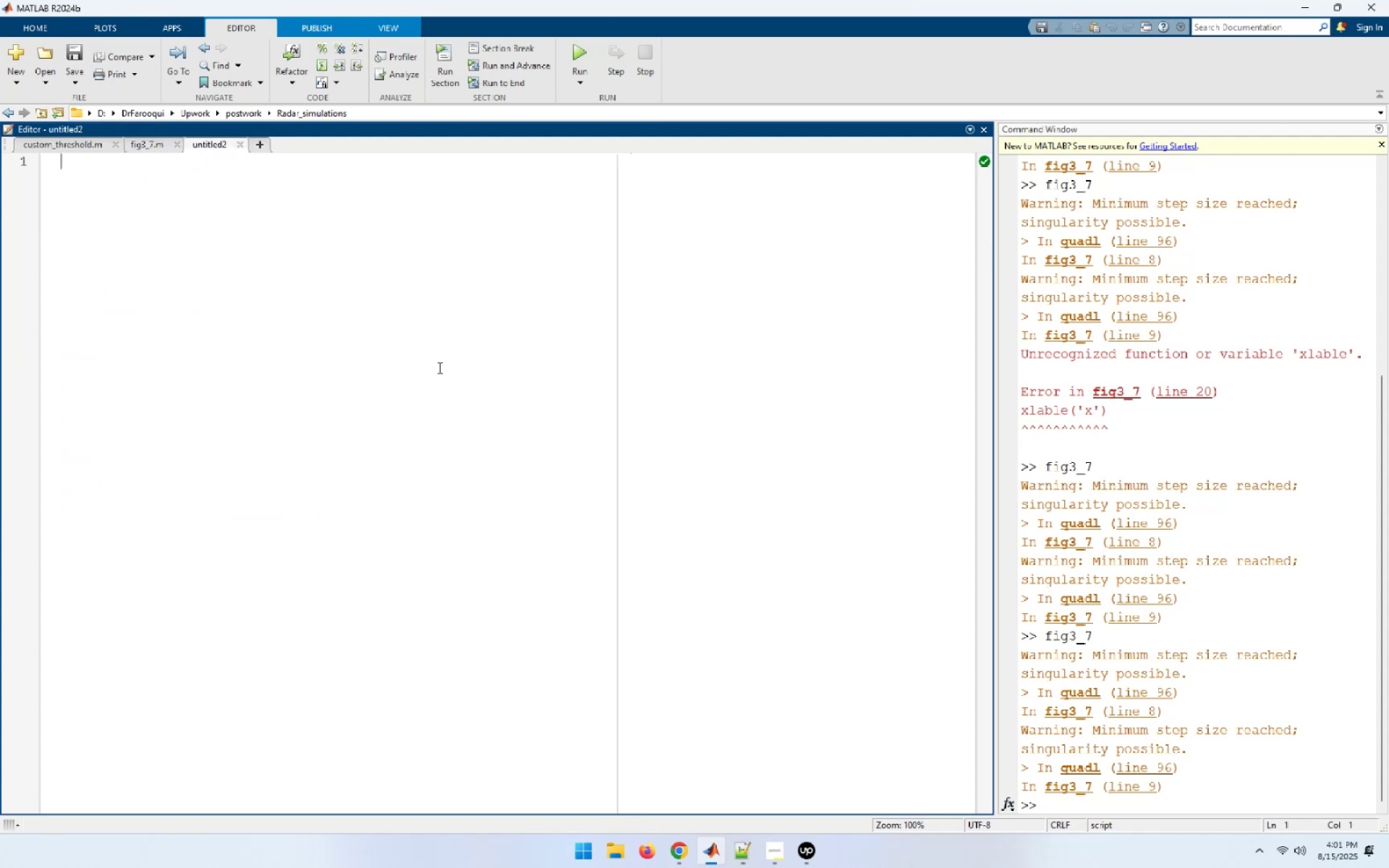 
hold_key(key=ControlLeft, duration=1.53)
 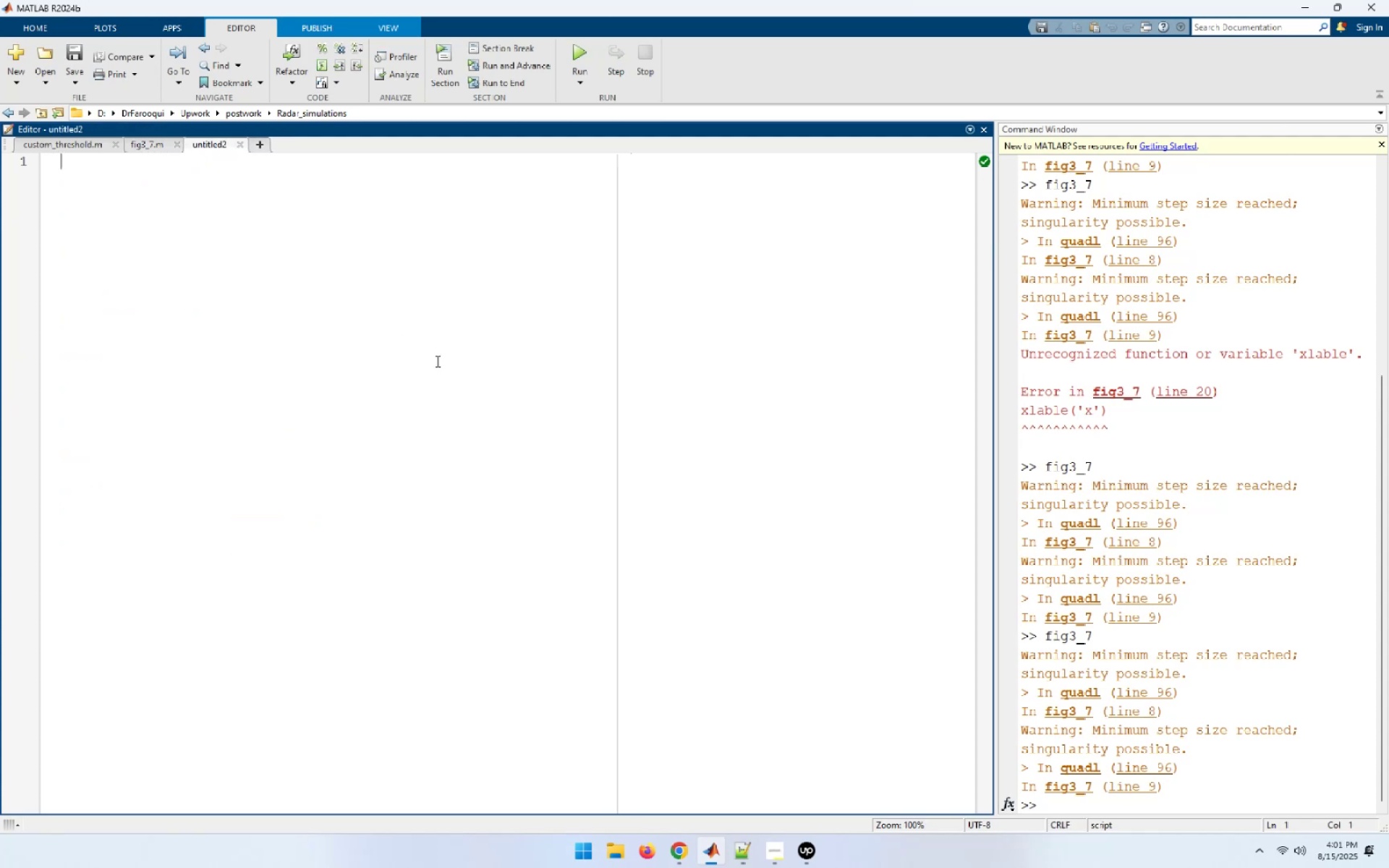 
key(Control+S)
 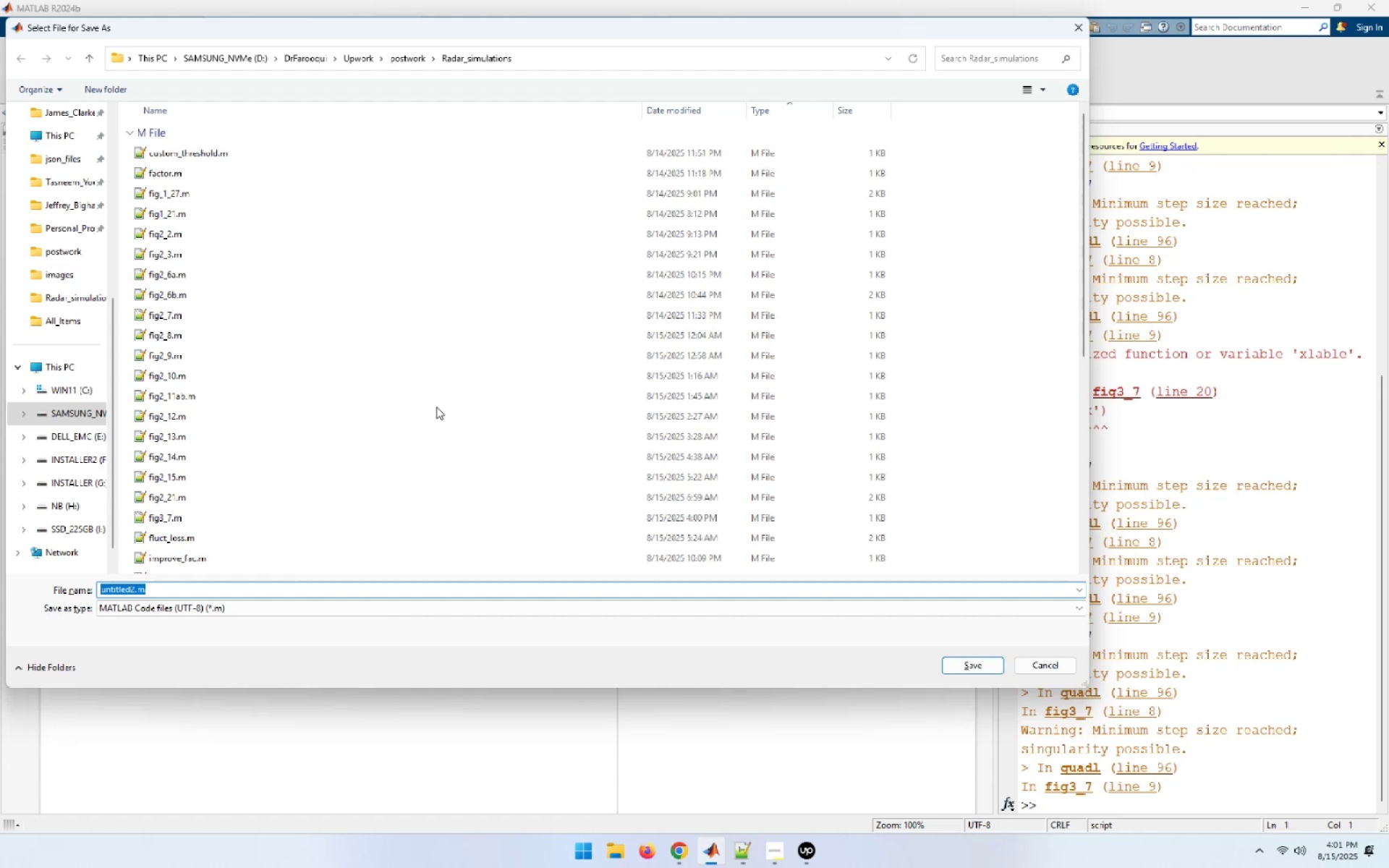 
wait(8.69)
 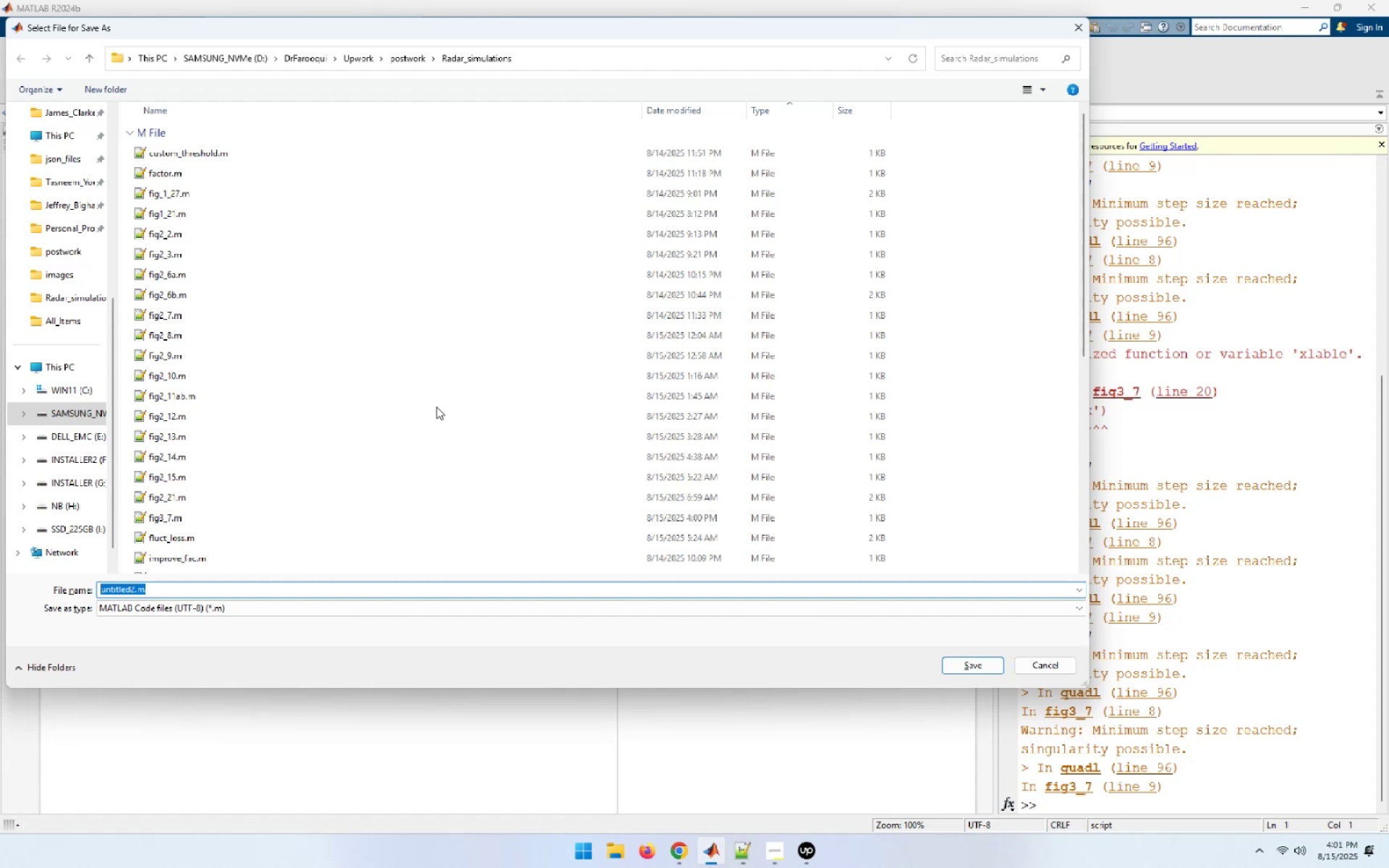 
key(ArrowLeft)
 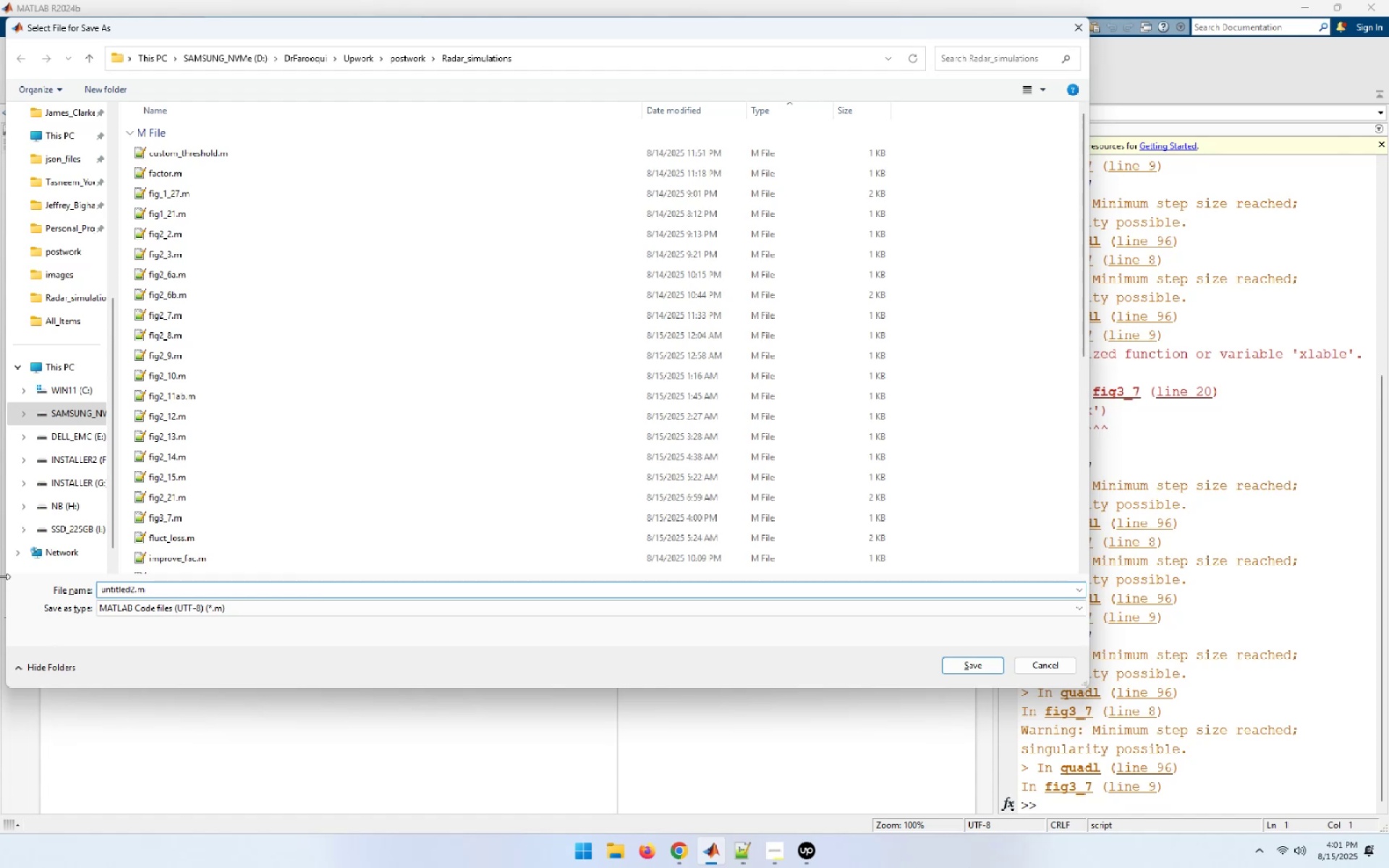 
wait(8.86)
 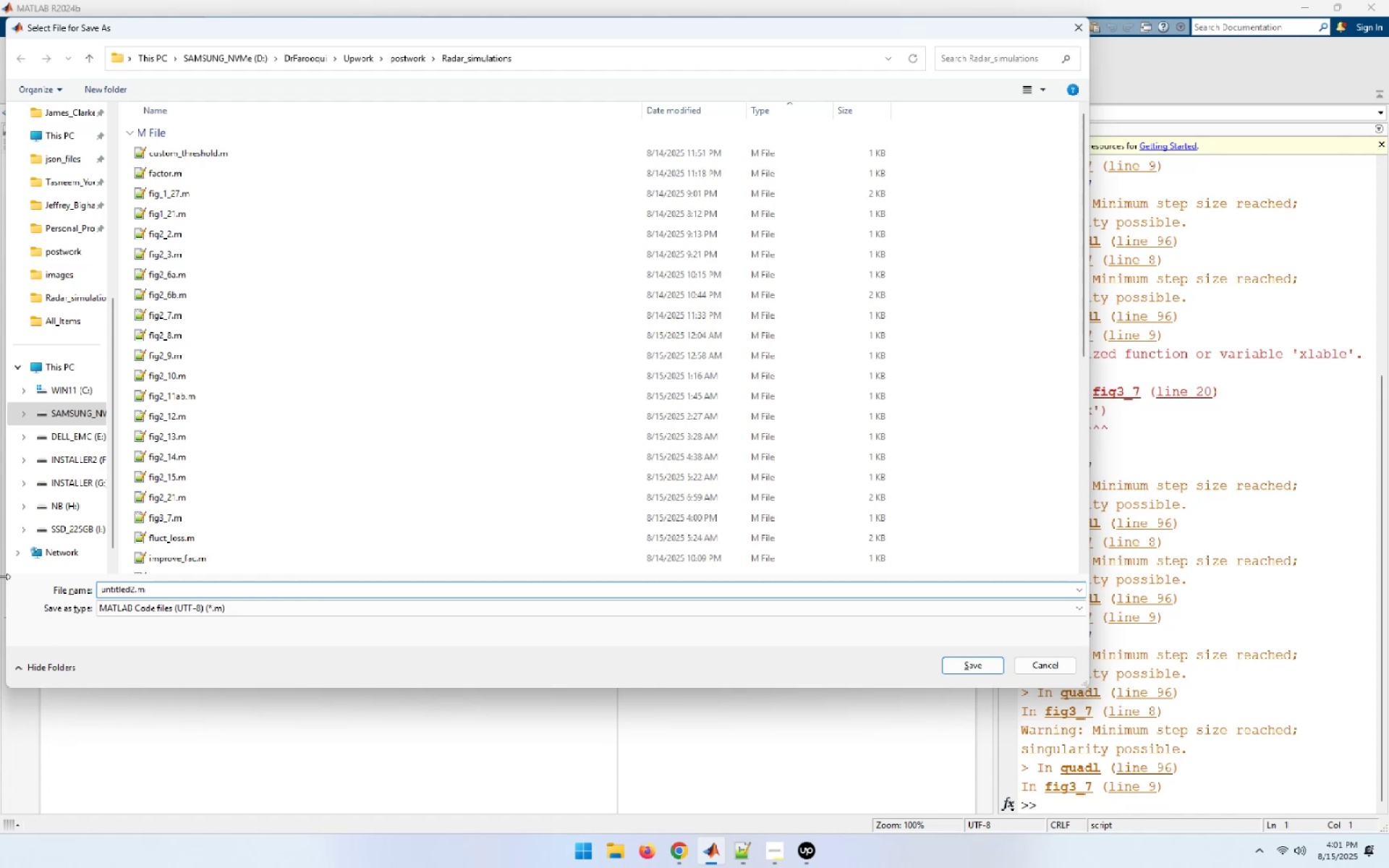 
key(ArrowRight)
 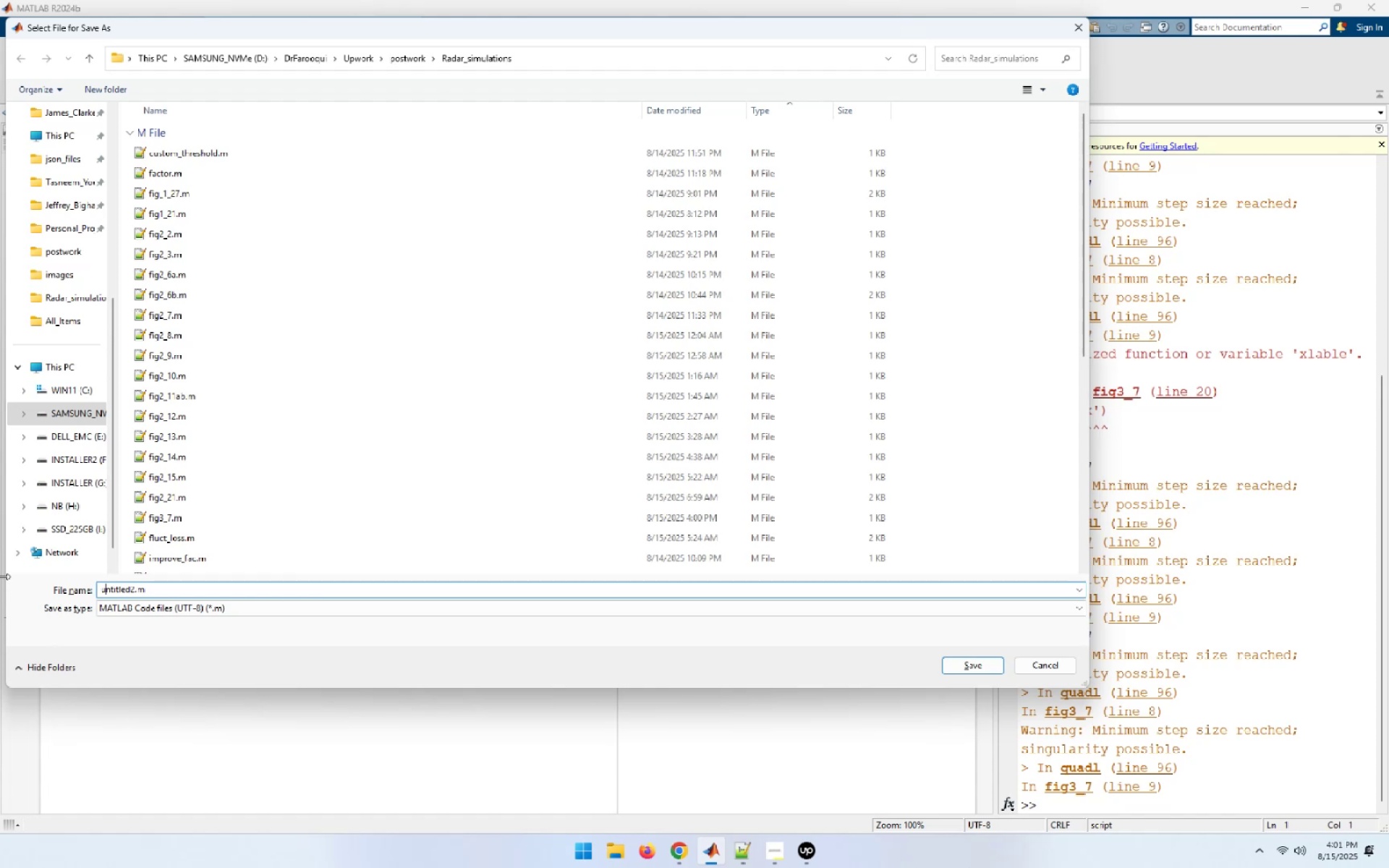 
key(ArrowRight)
 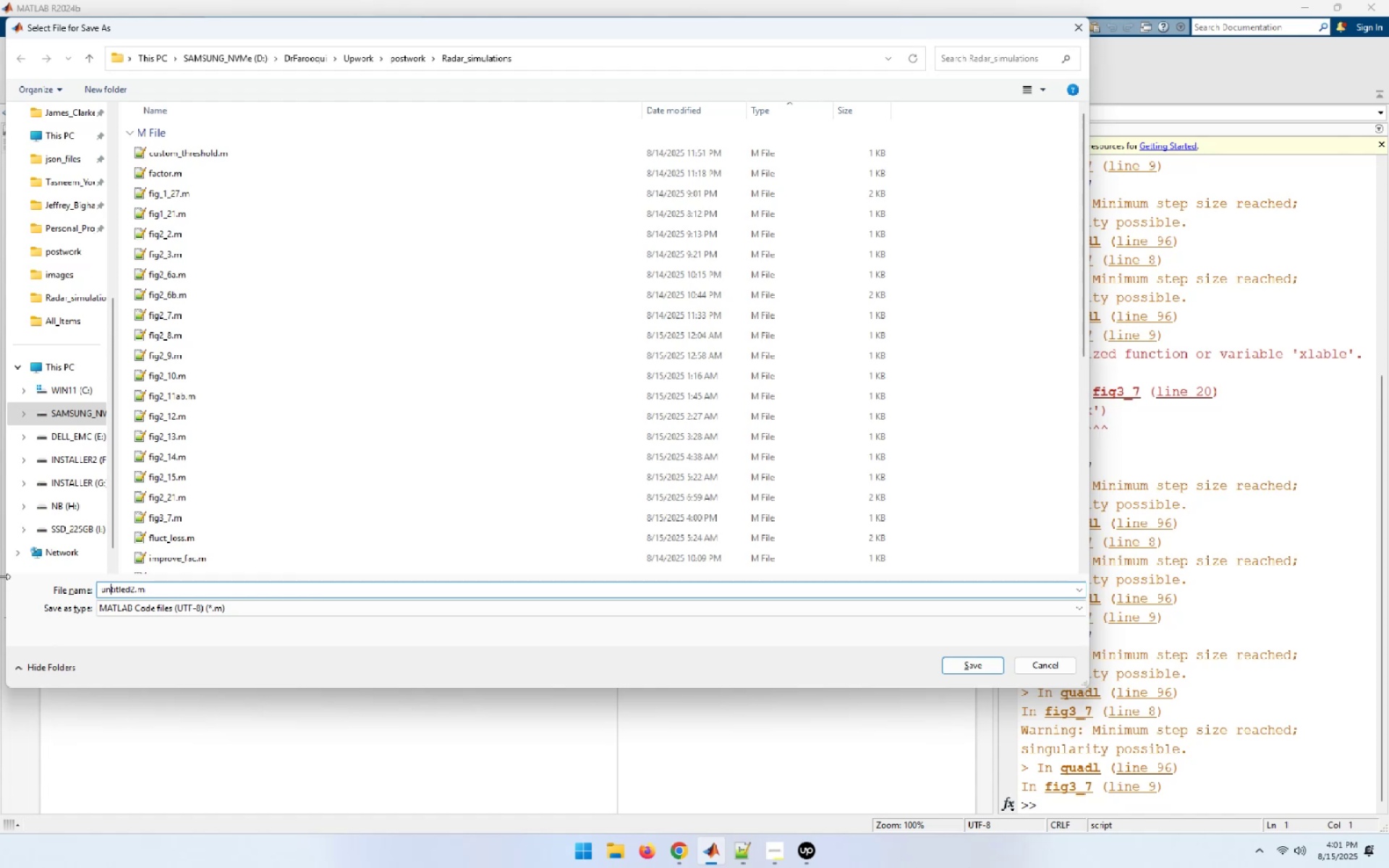 
key(ArrowRight)
 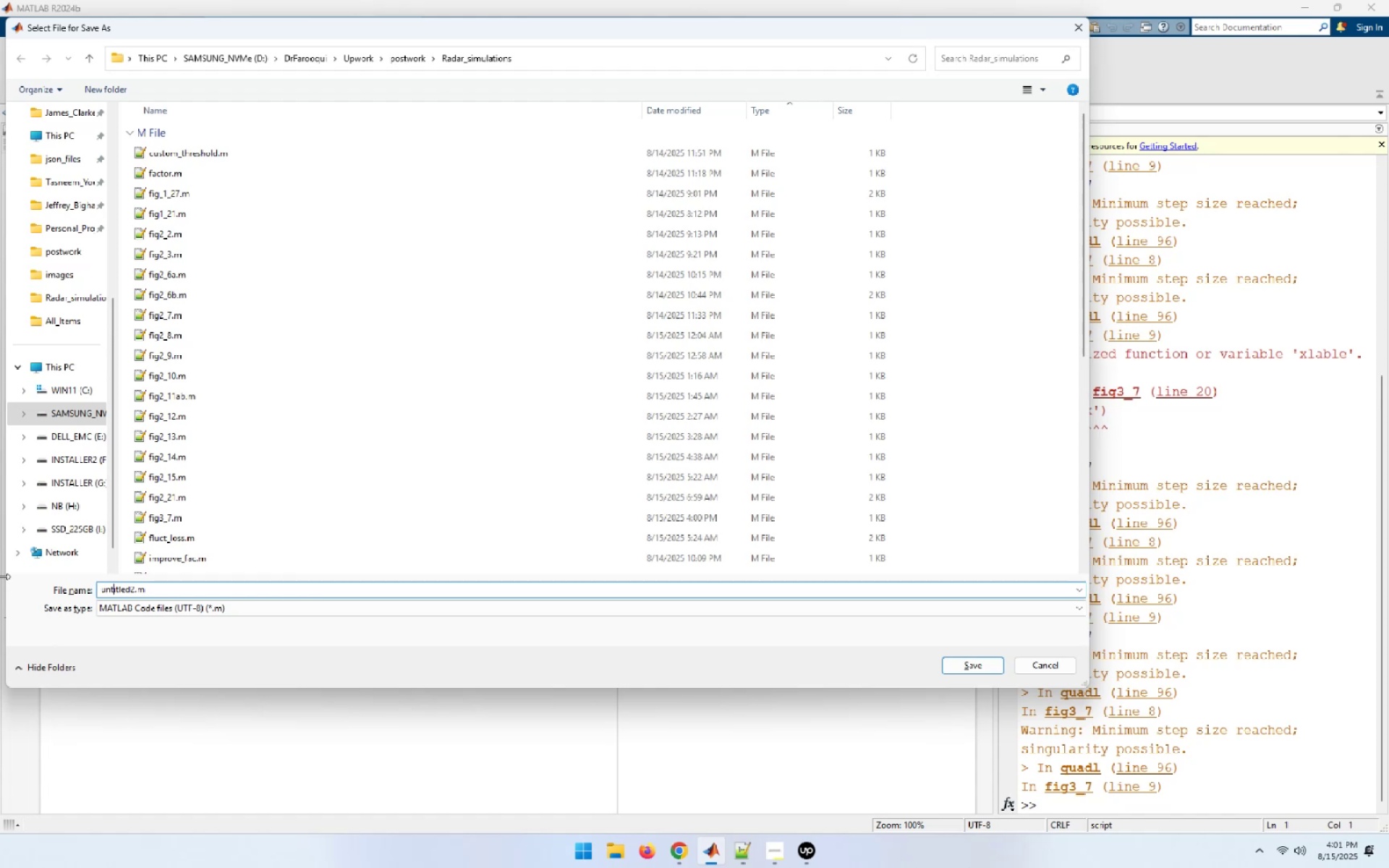 
key(ArrowRight)
 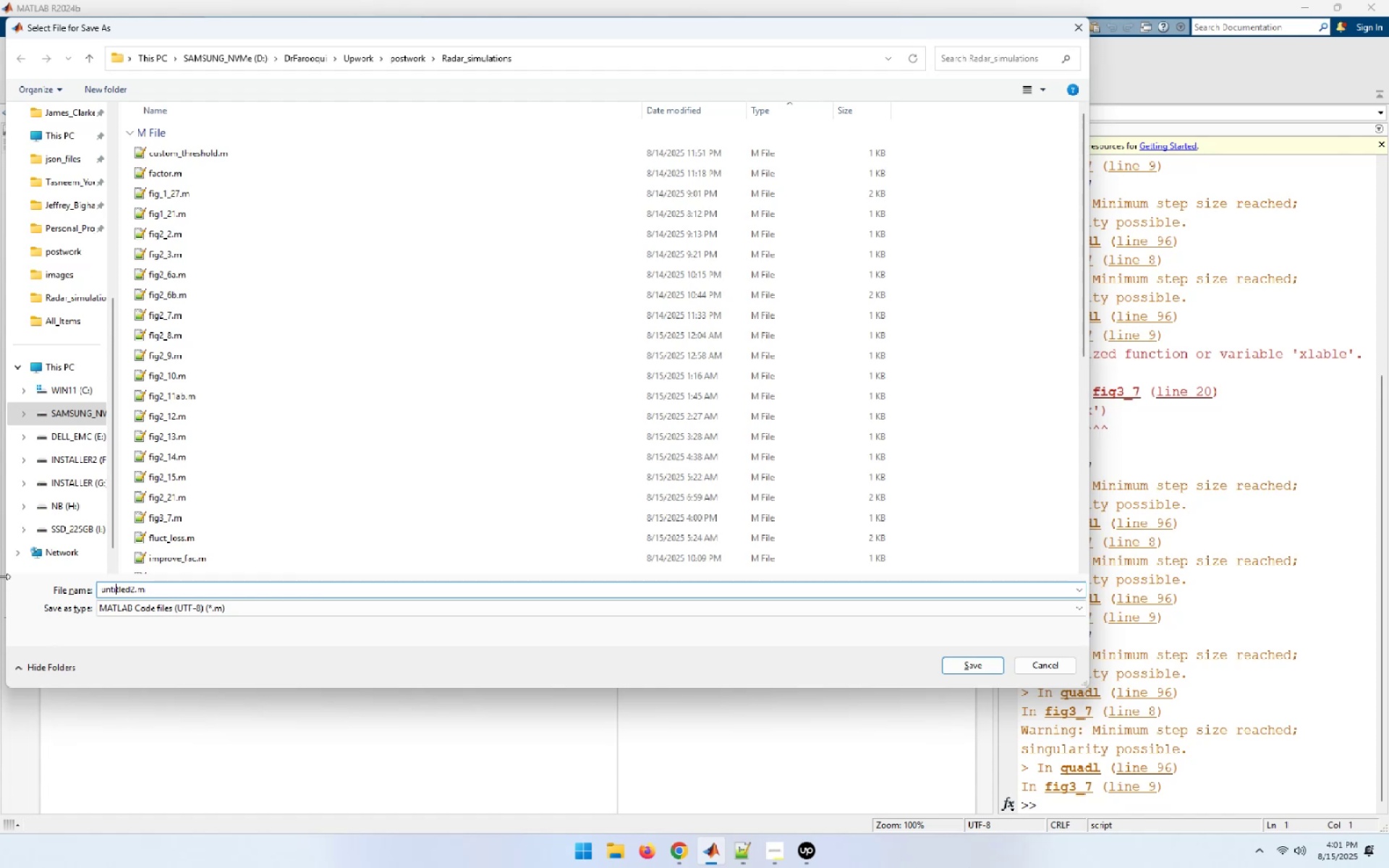 
key(ArrowRight)
 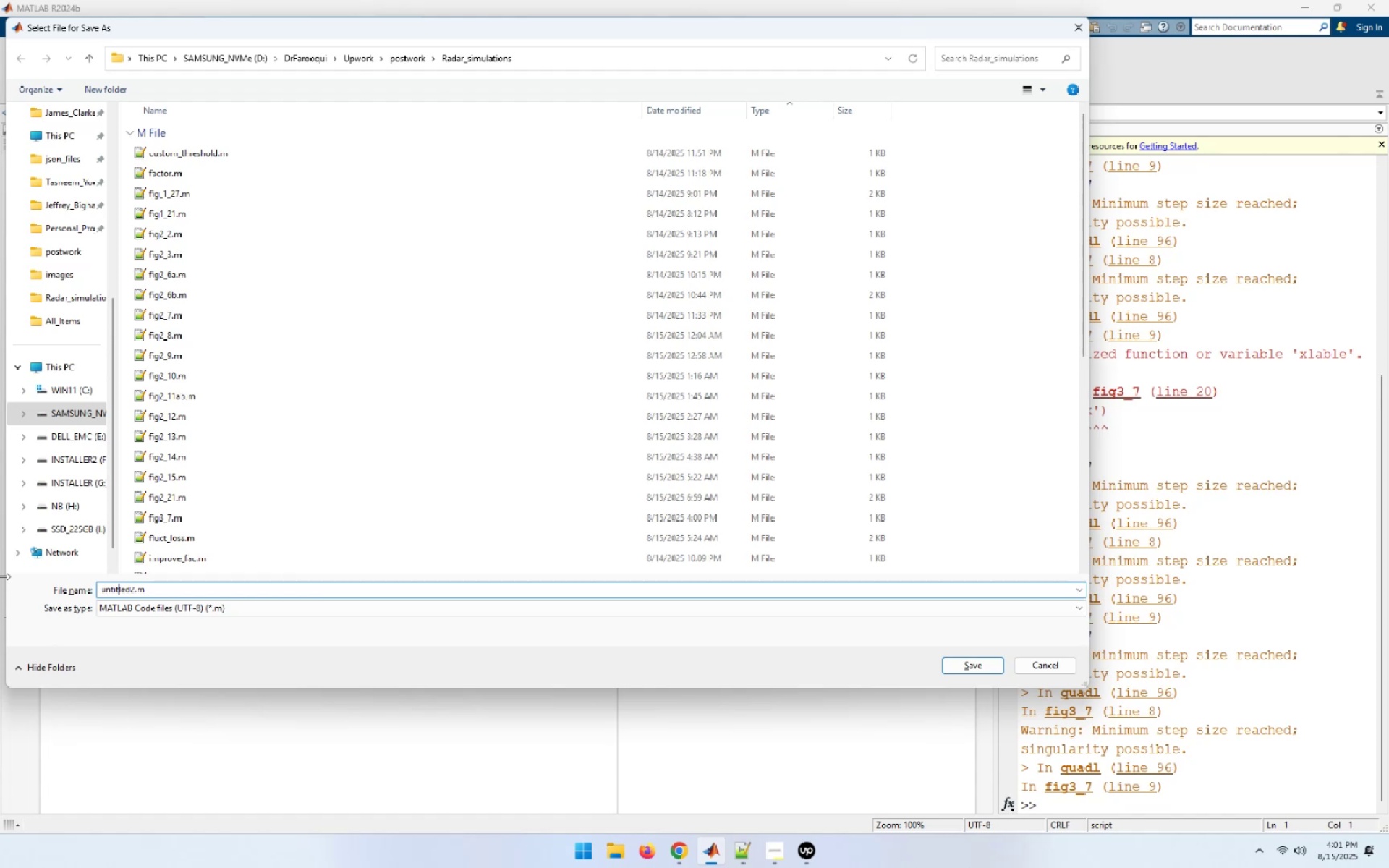 
key(ArrowRight)
 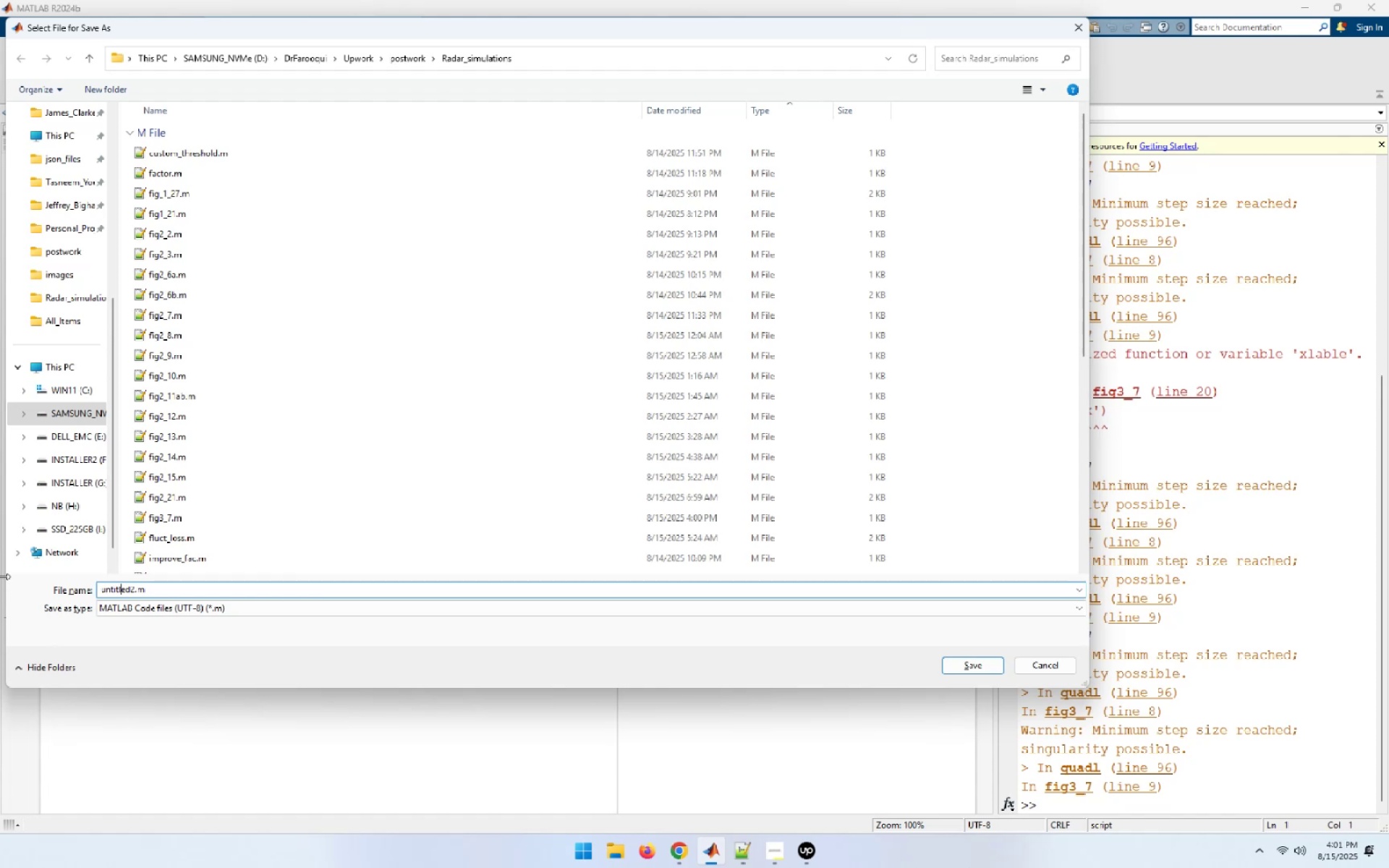 
key(ArrowRight)
 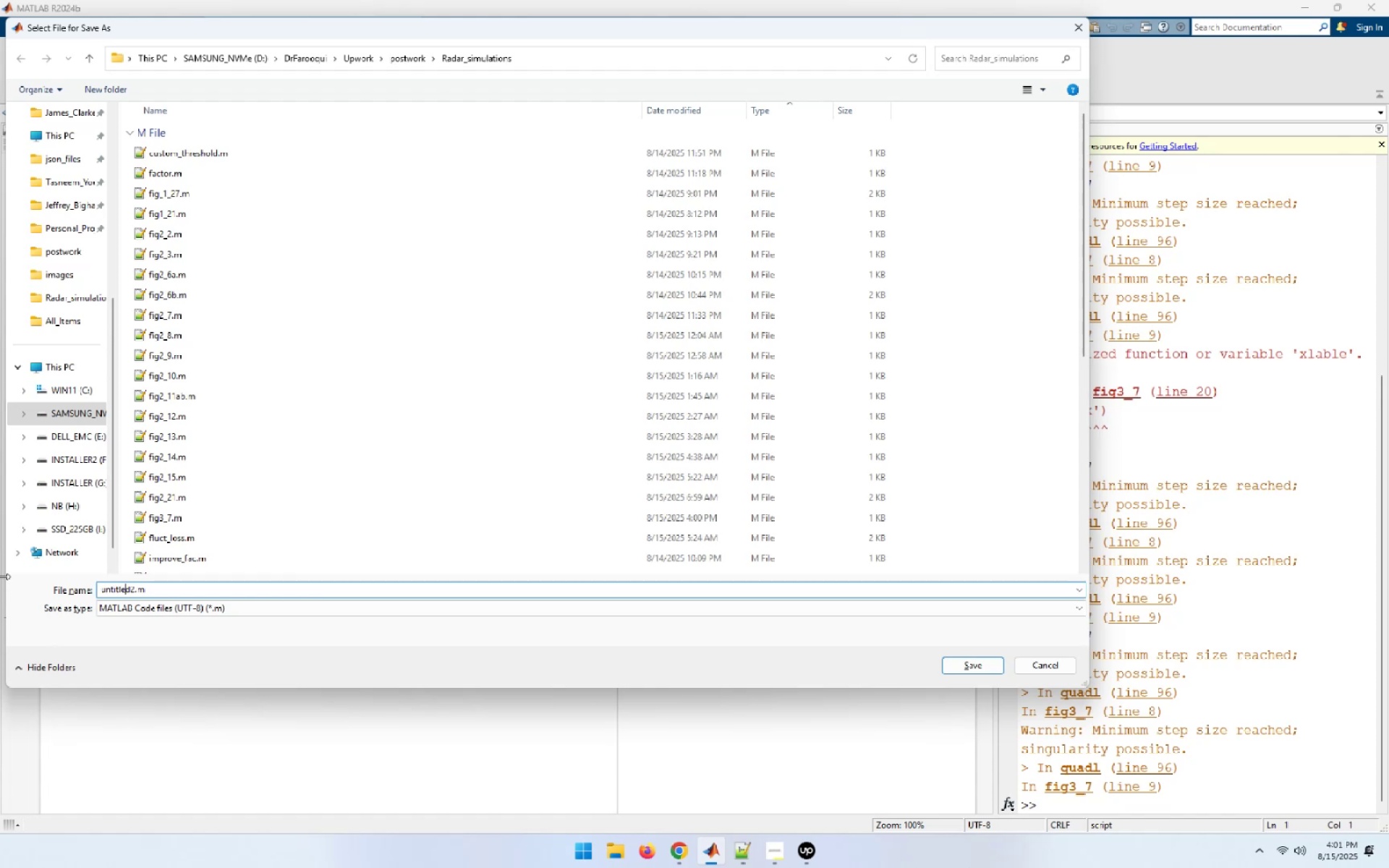 
key(ArrowRight)
 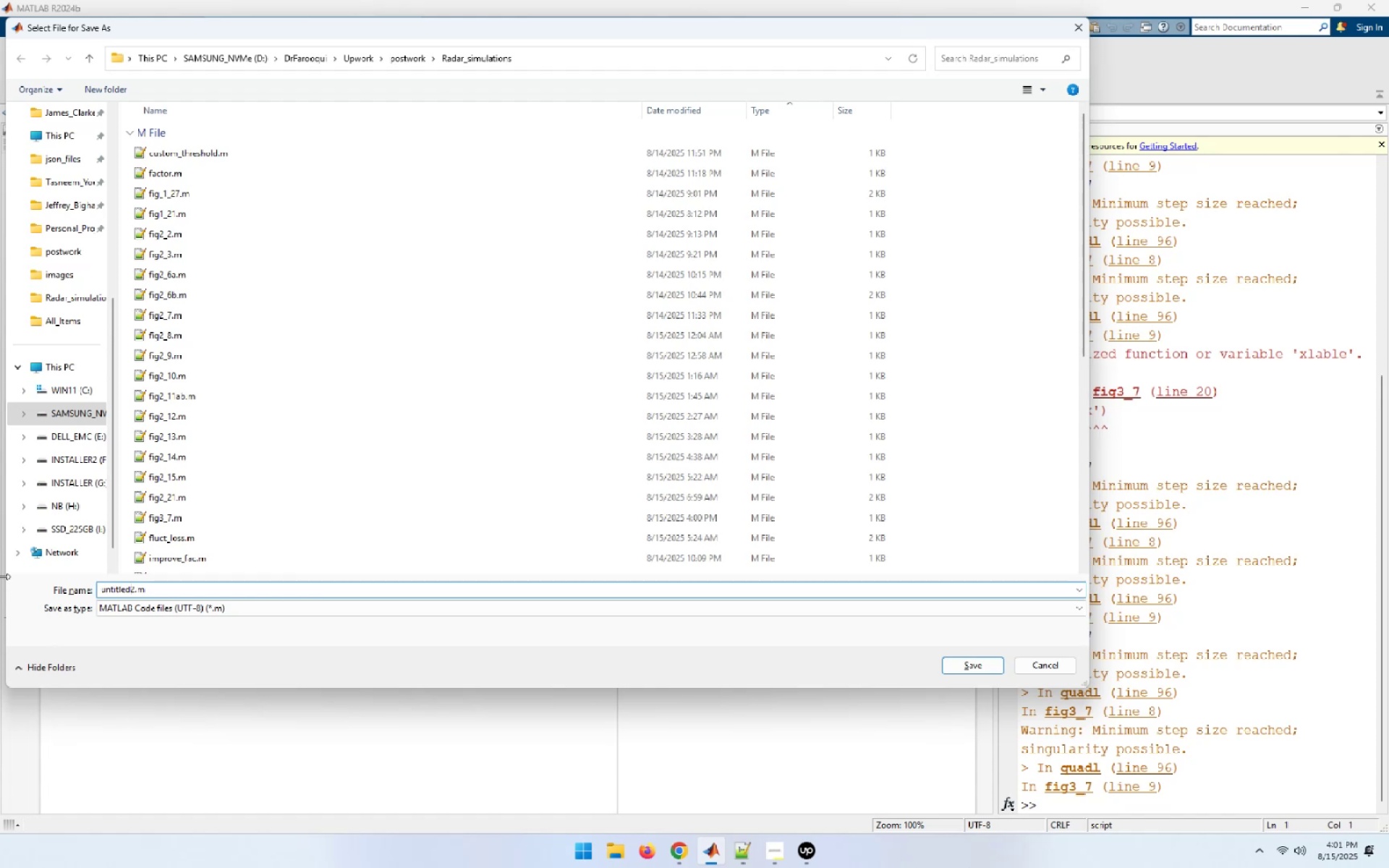 
key(ArrowRight)
 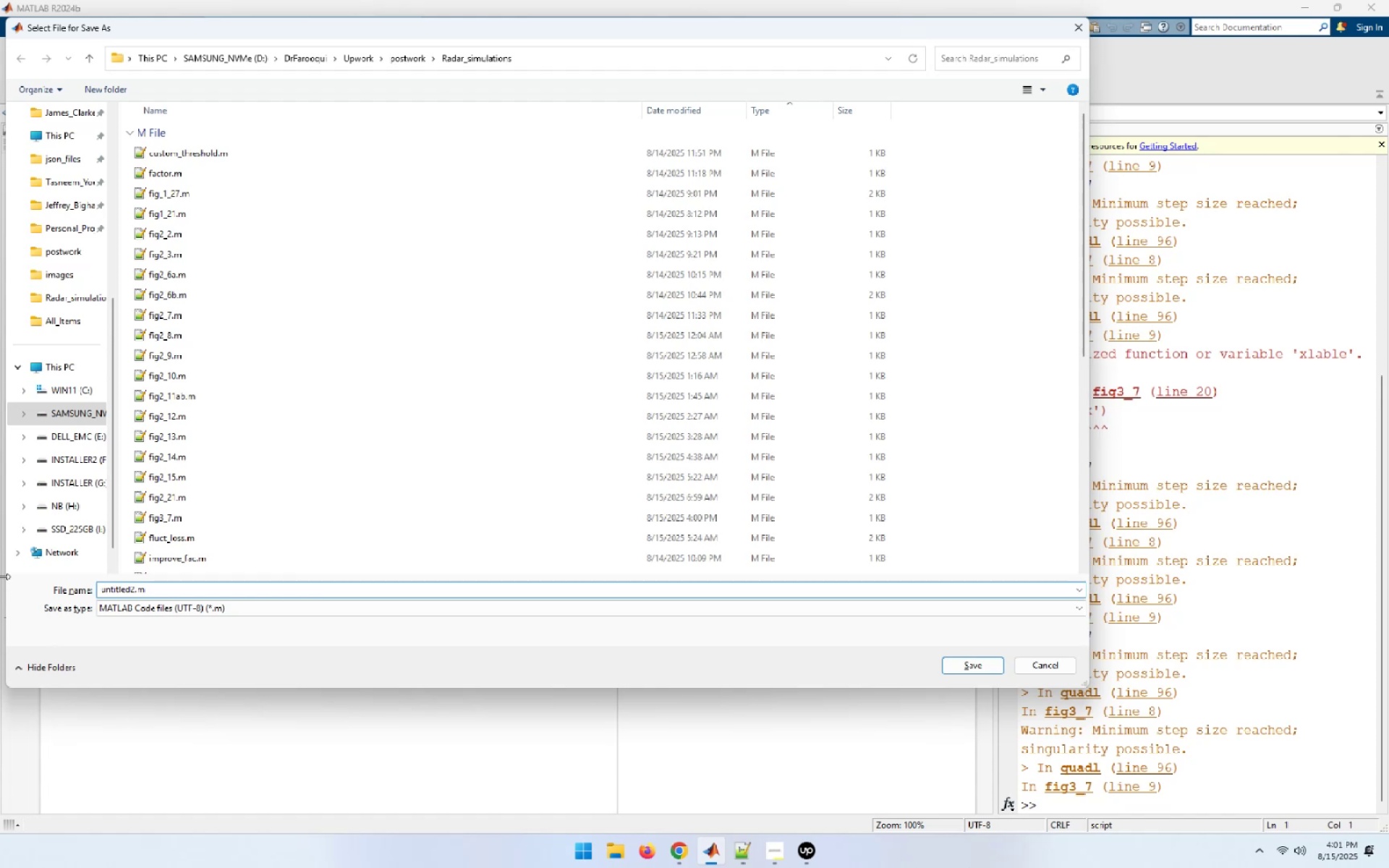 
key(Backspace)
key(Backspace)
key(Backspace)
key(Backspace)
key(Backspace)
key(Backspace)
key(Backspace)
key(Backspace)
key(Backspace)
type(fig)
 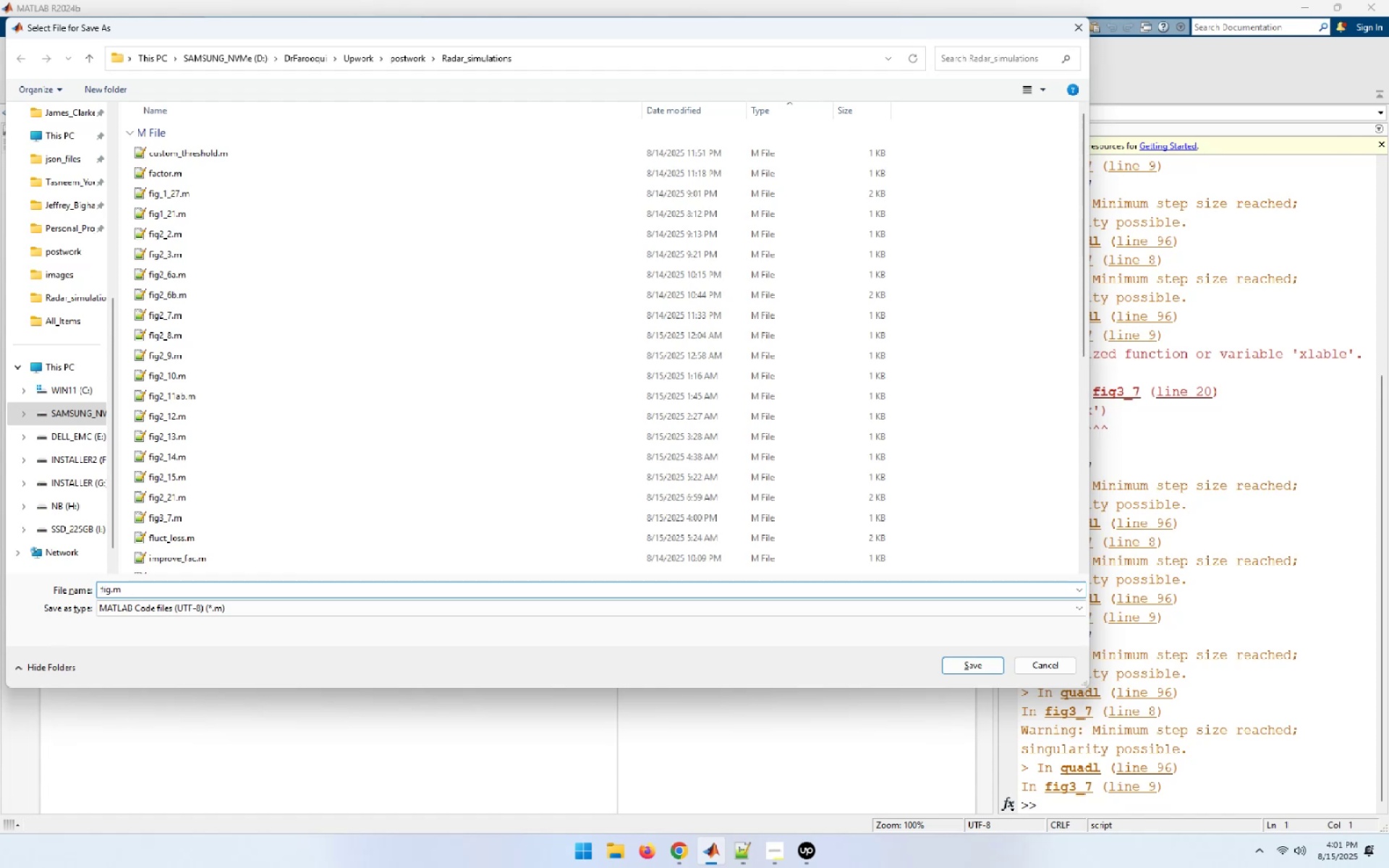 
key(NumpadSubtract)
 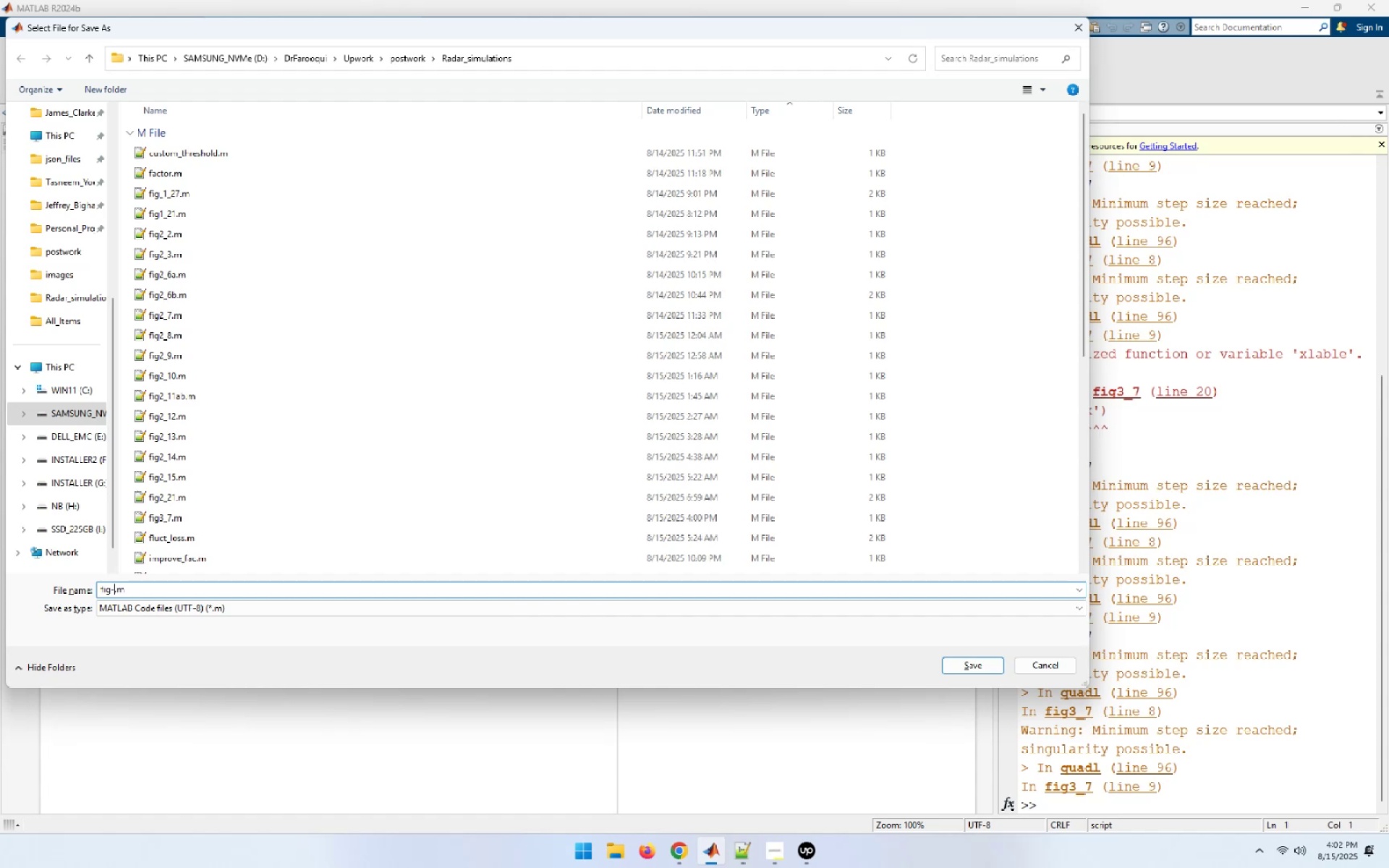 
wait(9.44)
 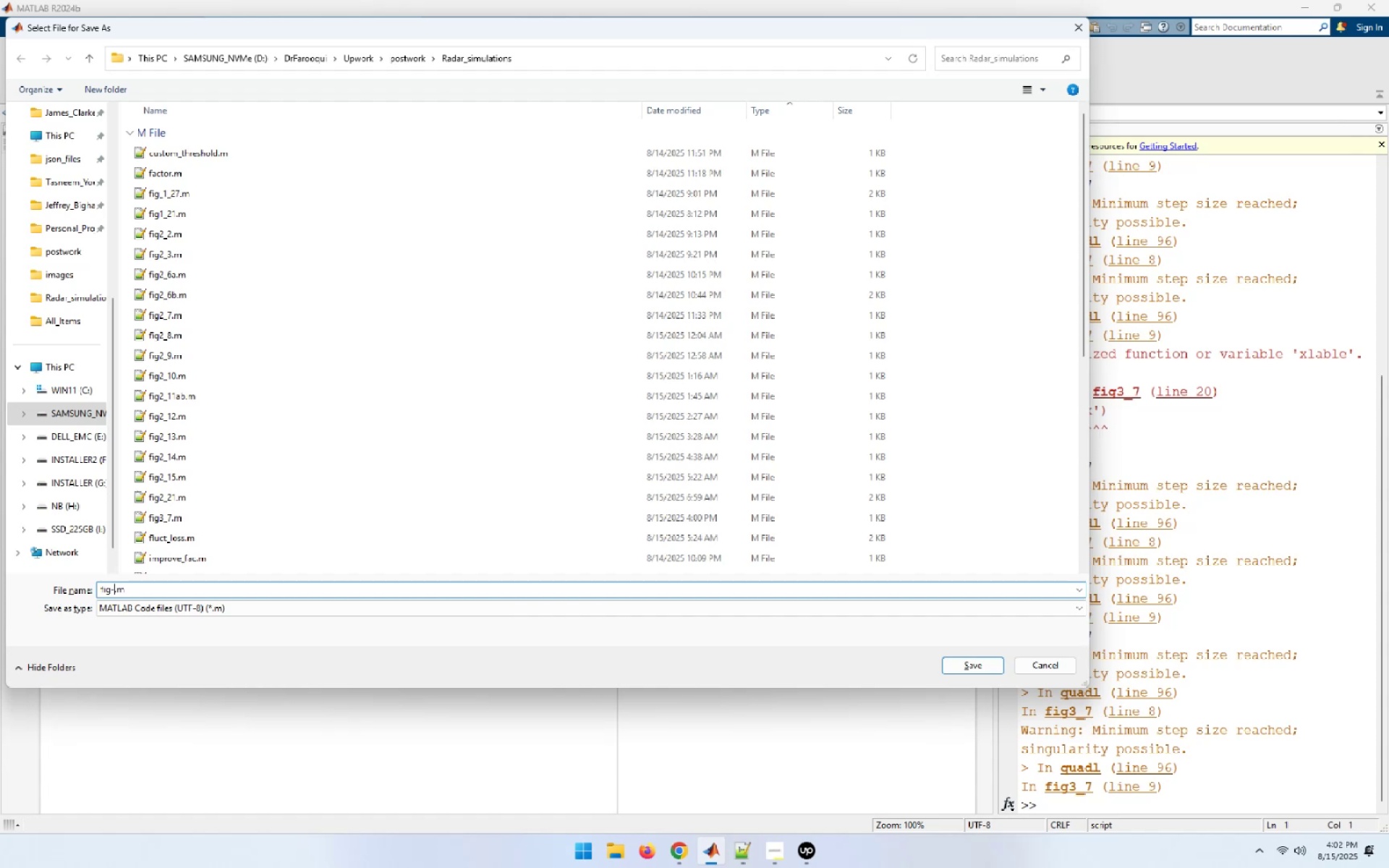 
key(Backspace)
 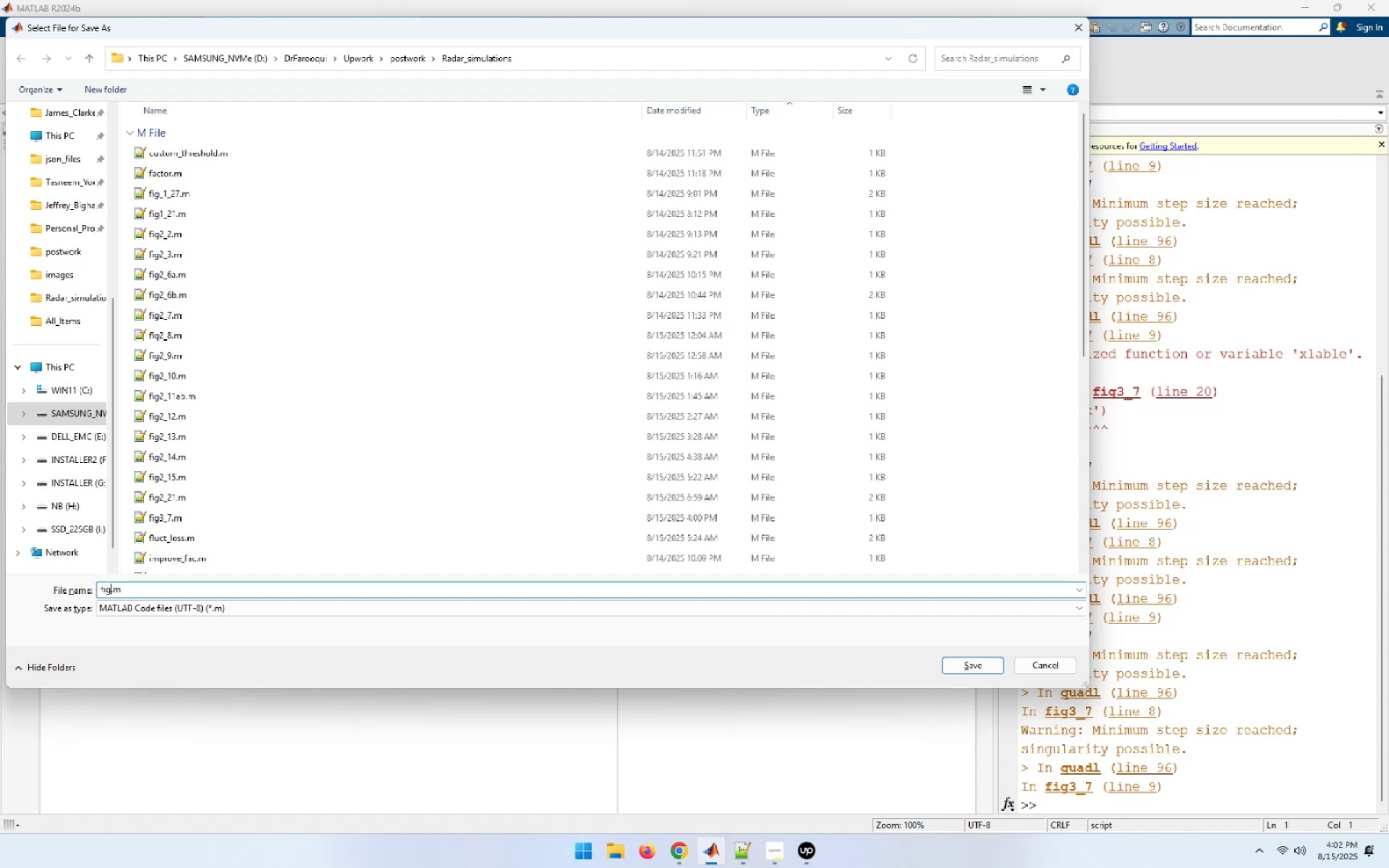 
wait(7.28)
 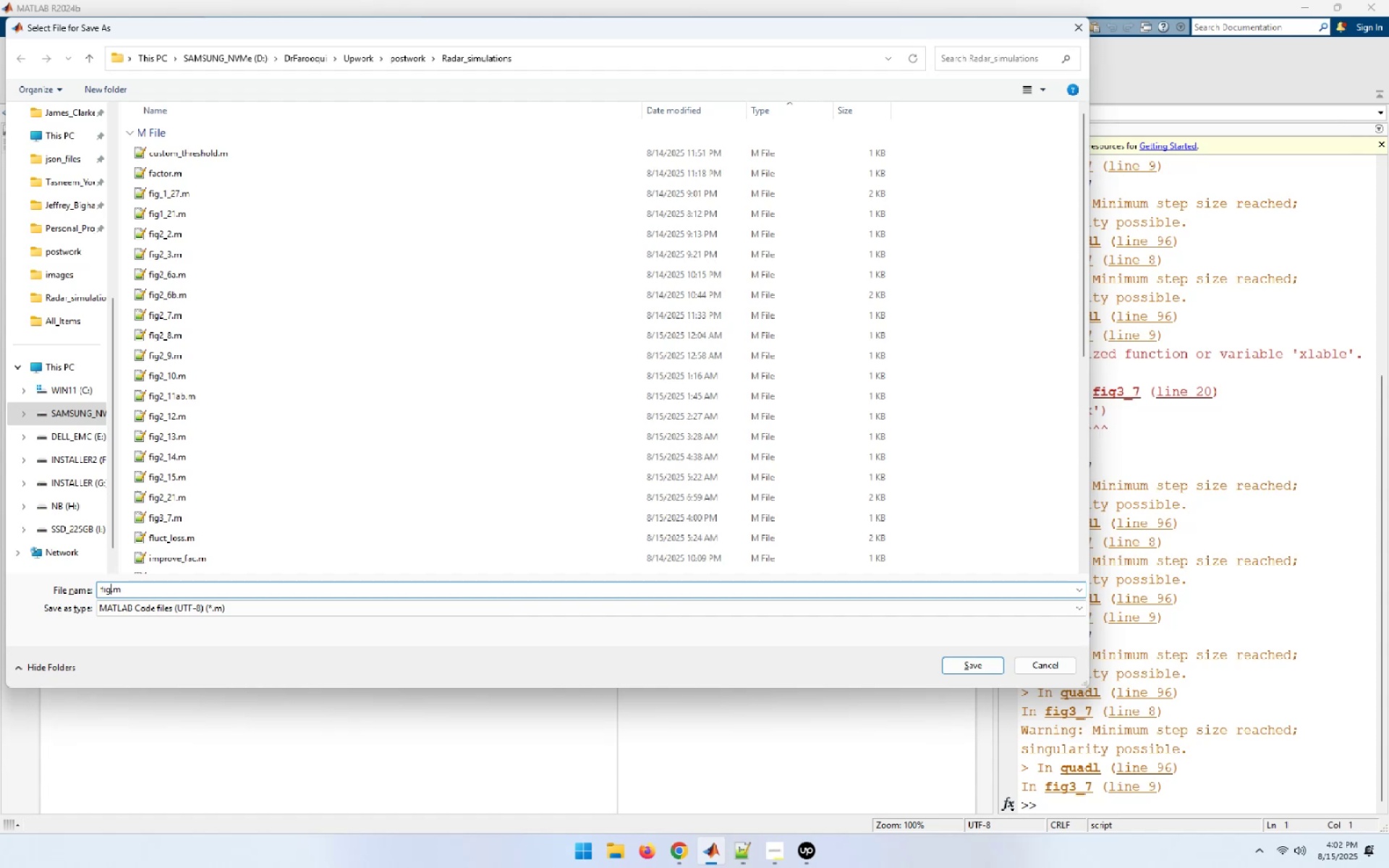 
key(3)
 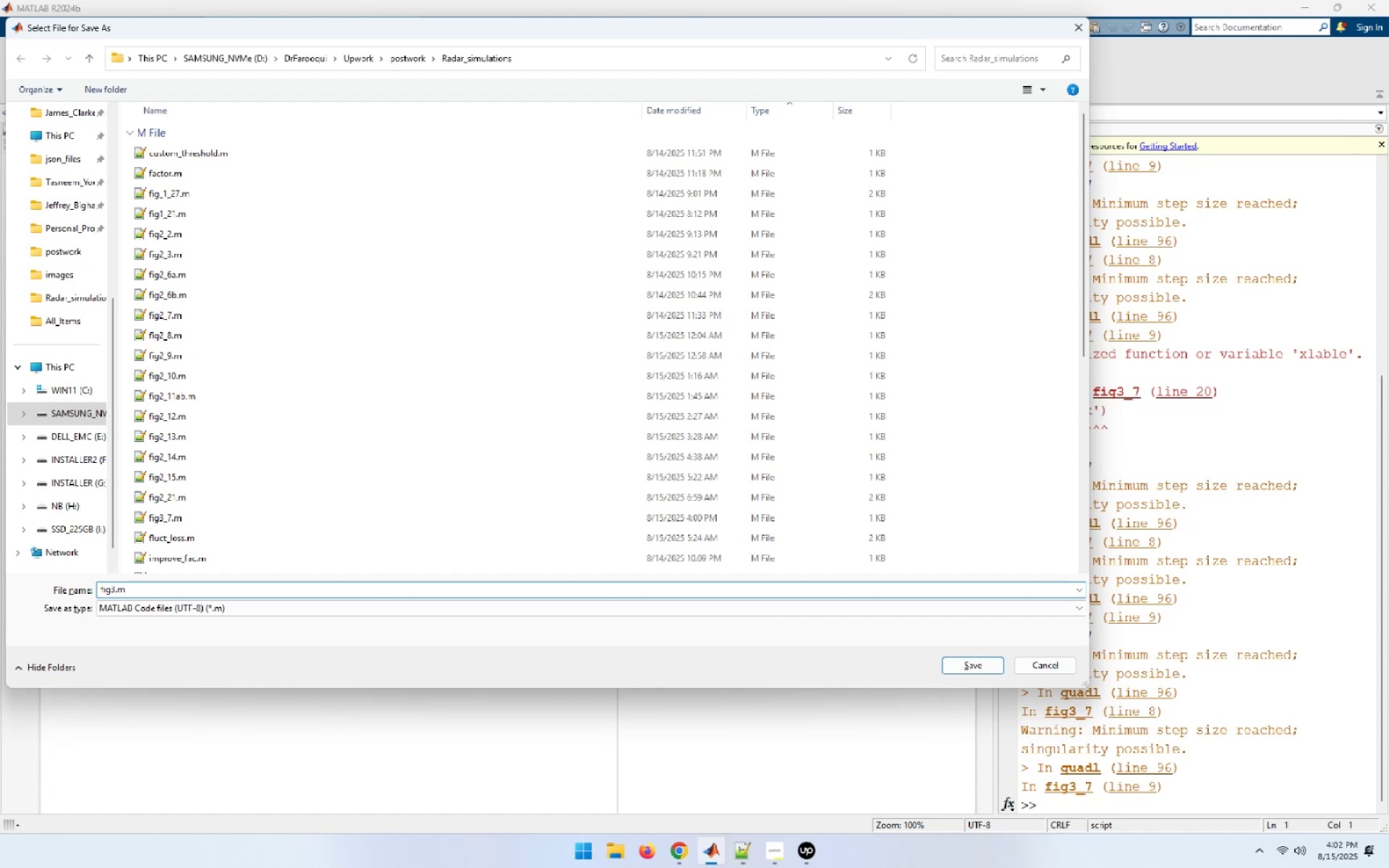 
wait(11.09)
 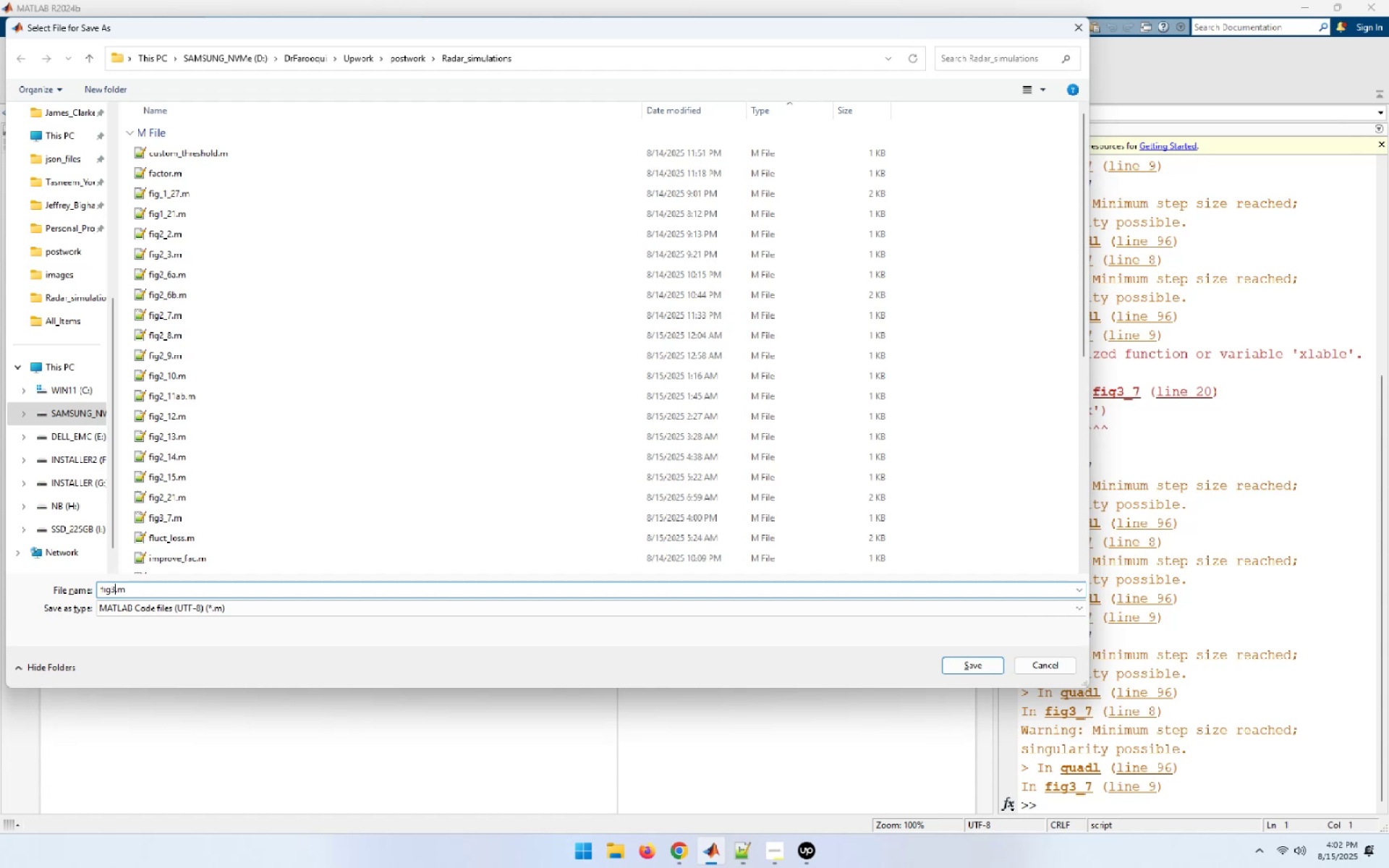 
key(Shift+Minus)
 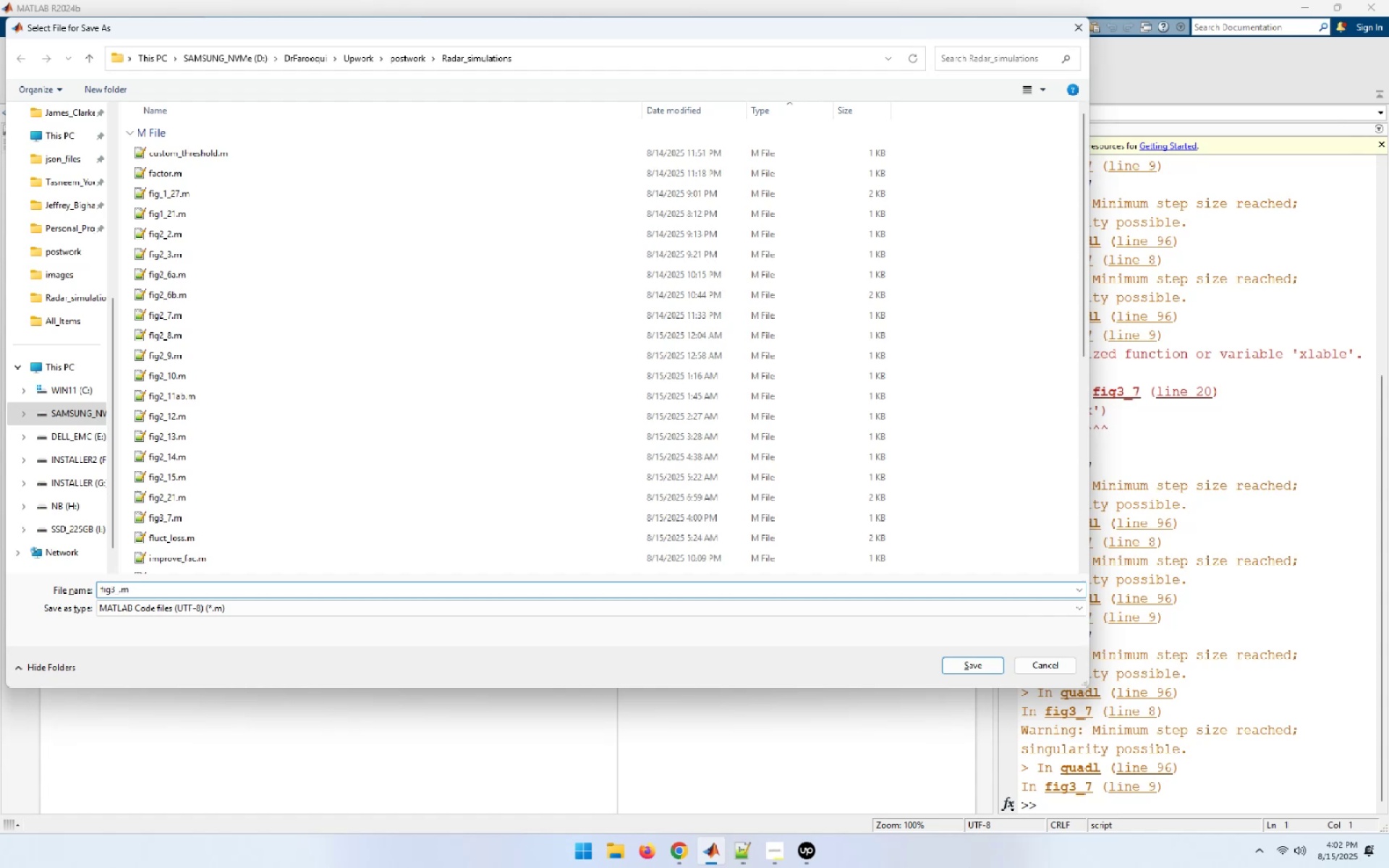 
wait(6.7)
 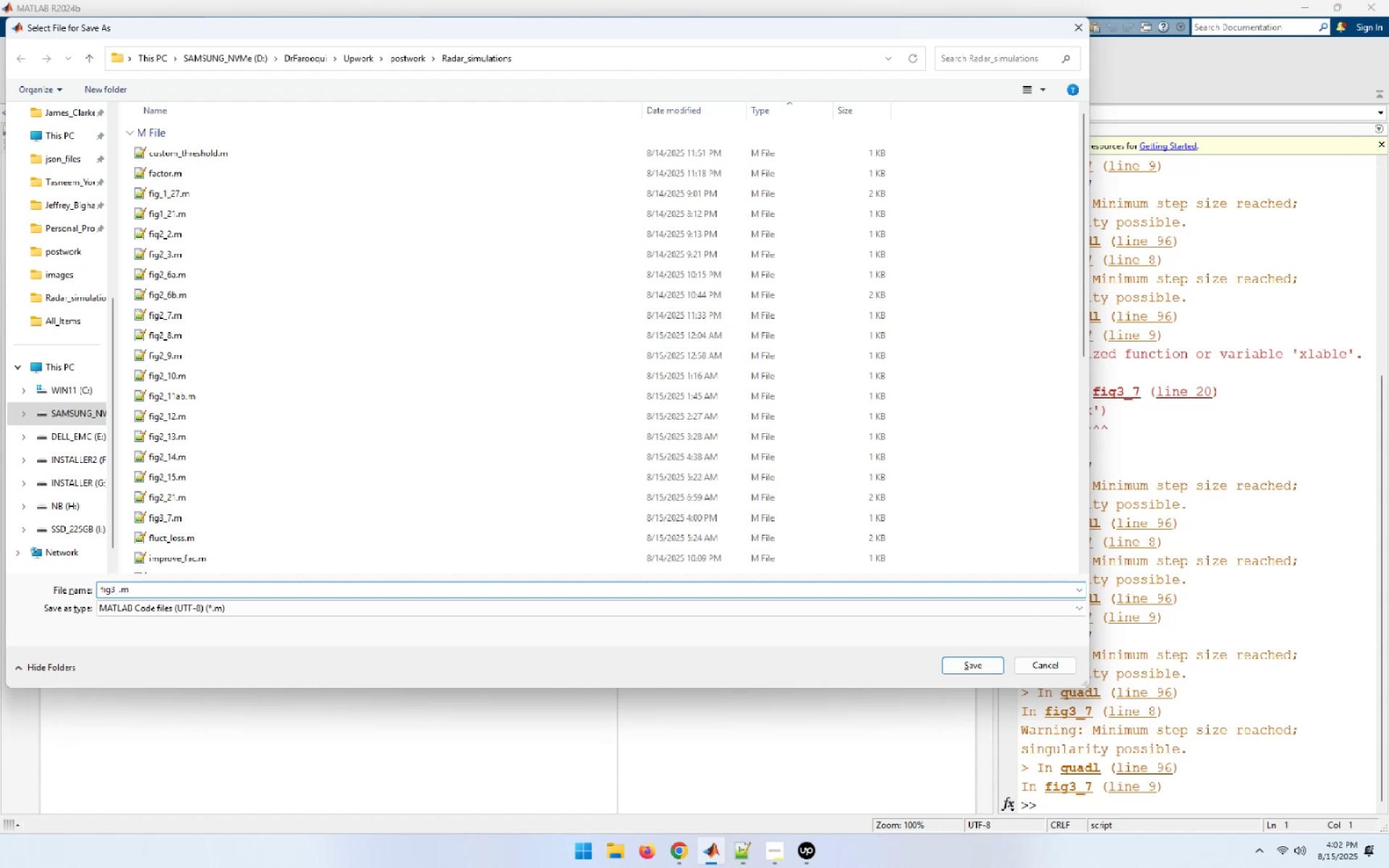 
key(8)
 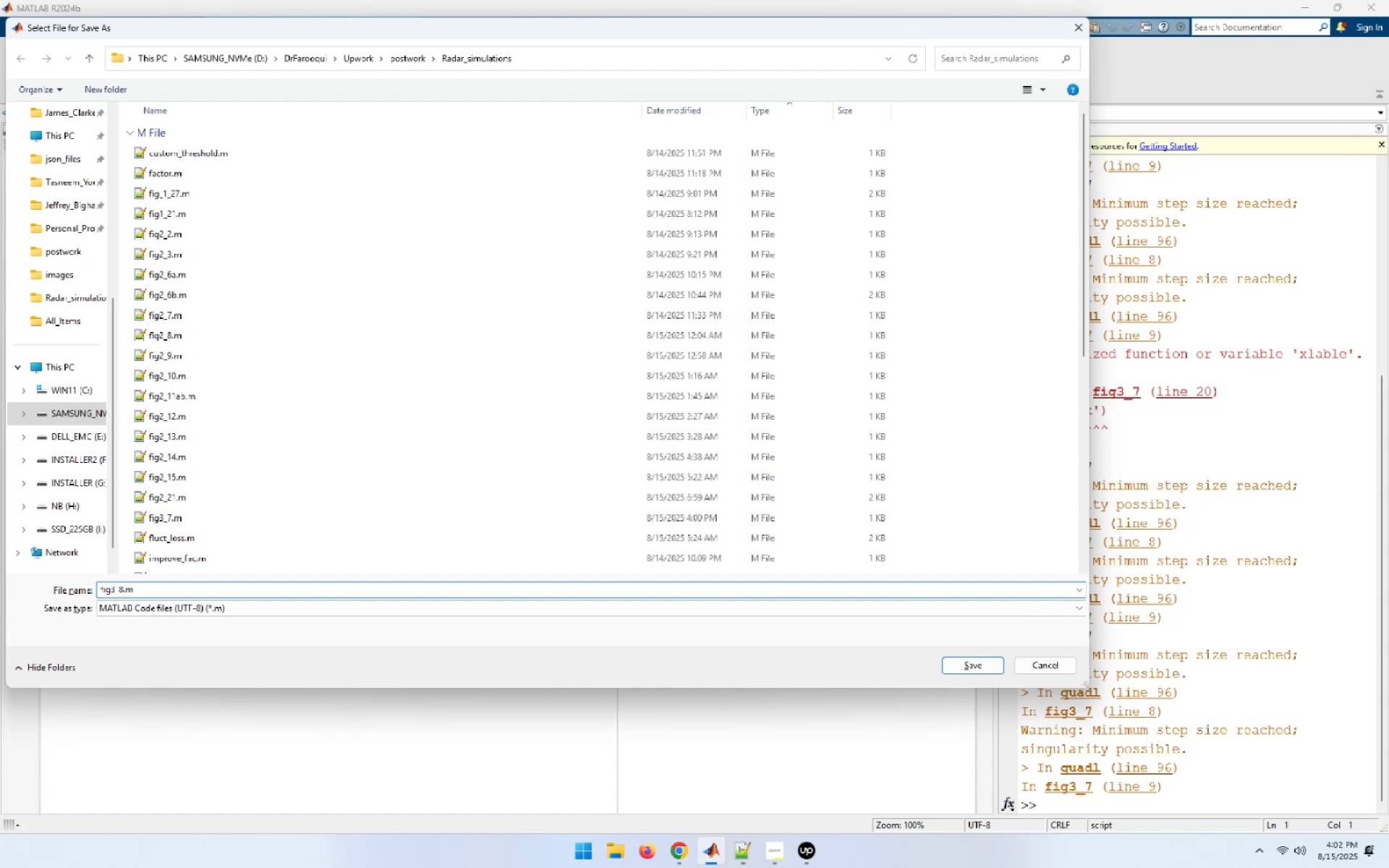 
key(Enter)
 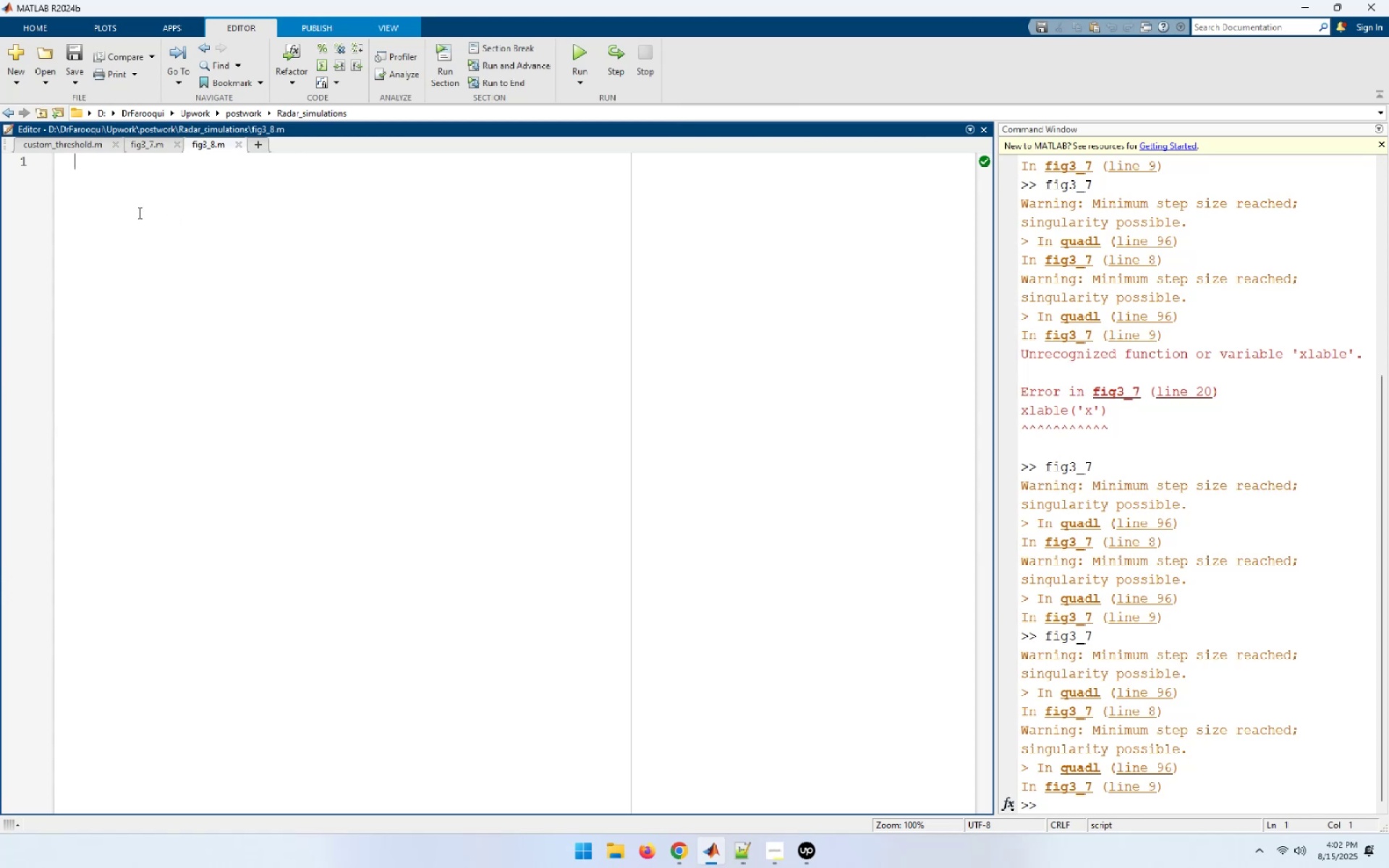 
wait(16.34)
 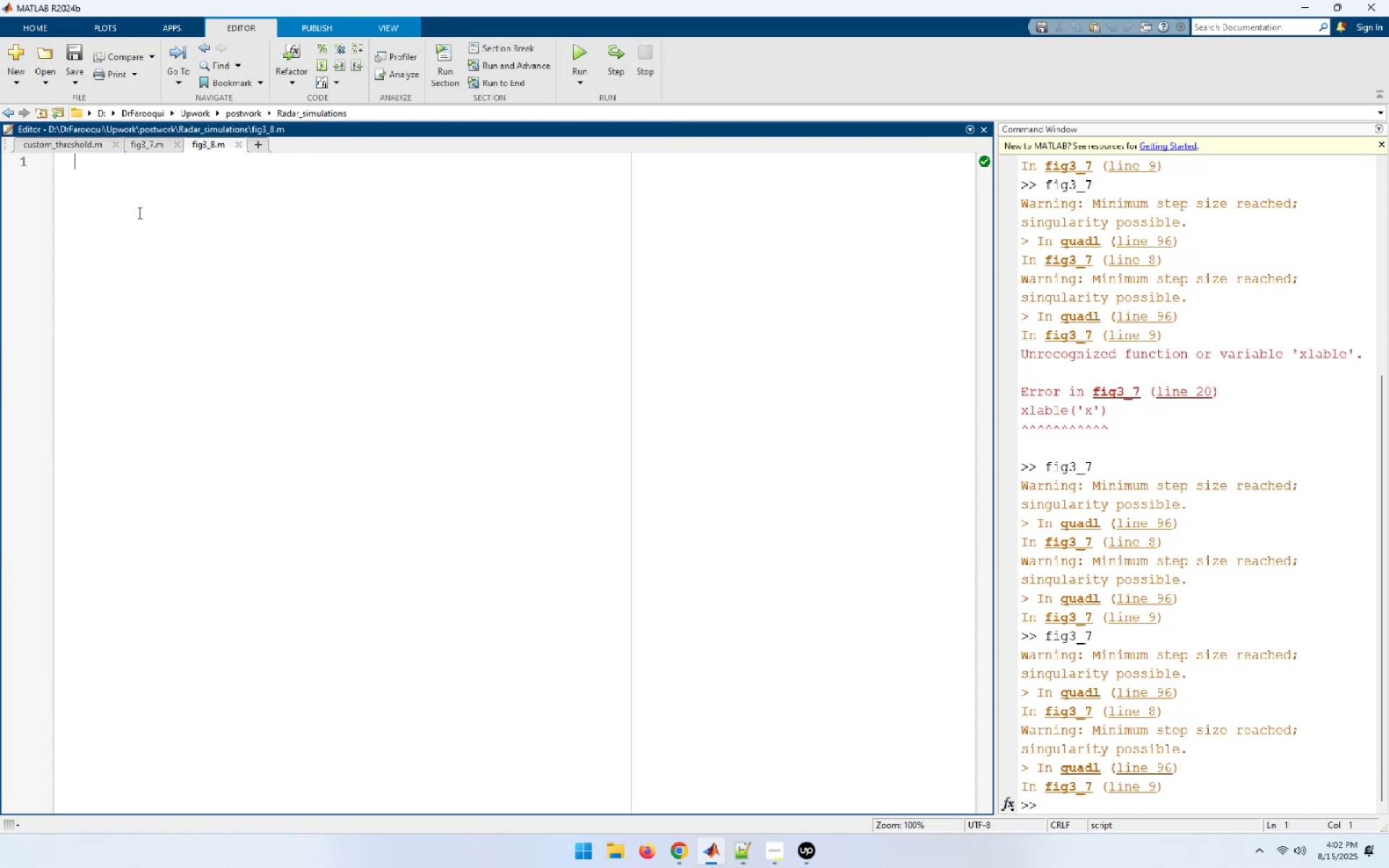 
type(close all ;)
key(Backspace)
key(Backspace)
type(;)
 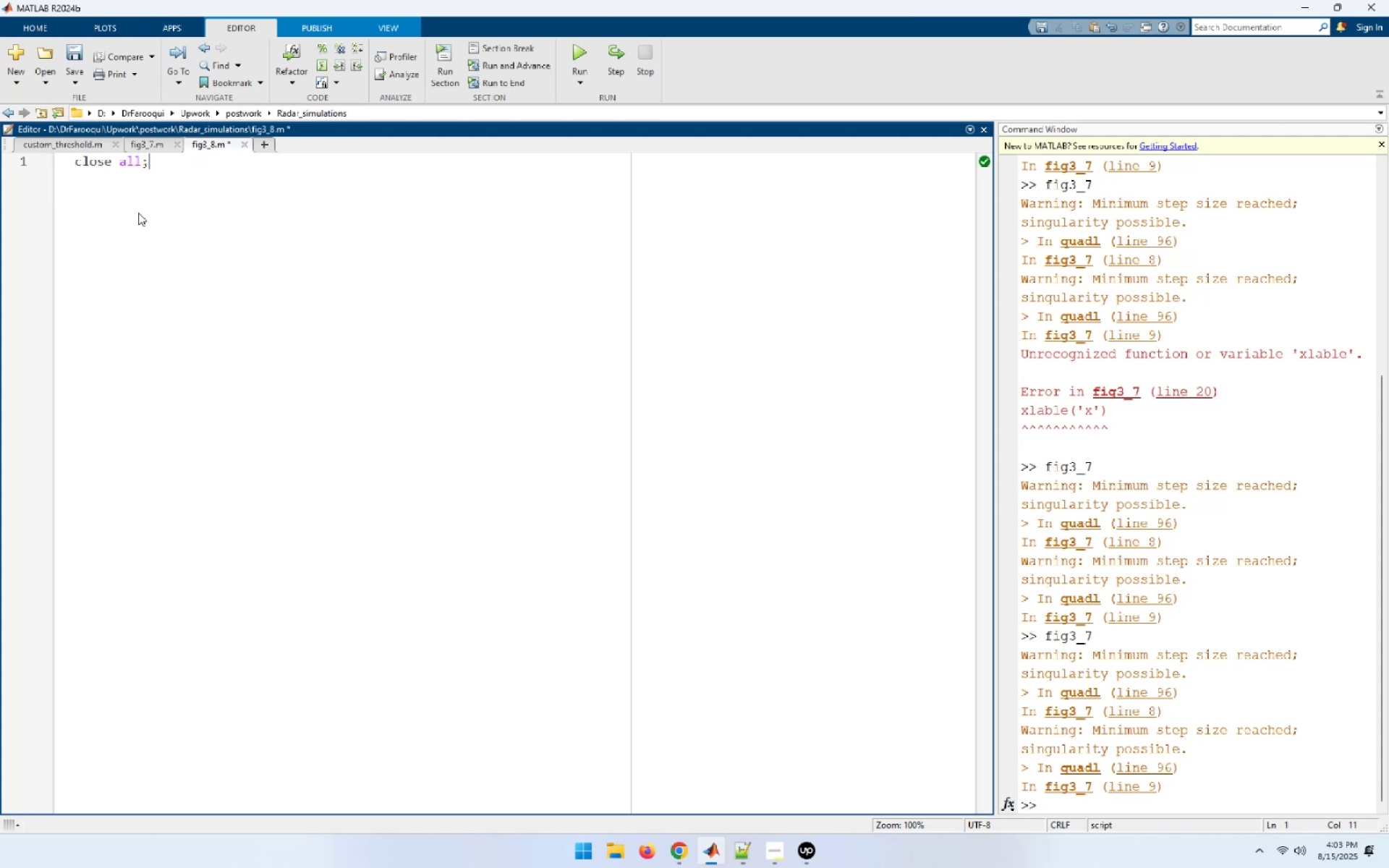 
key(Enter)
 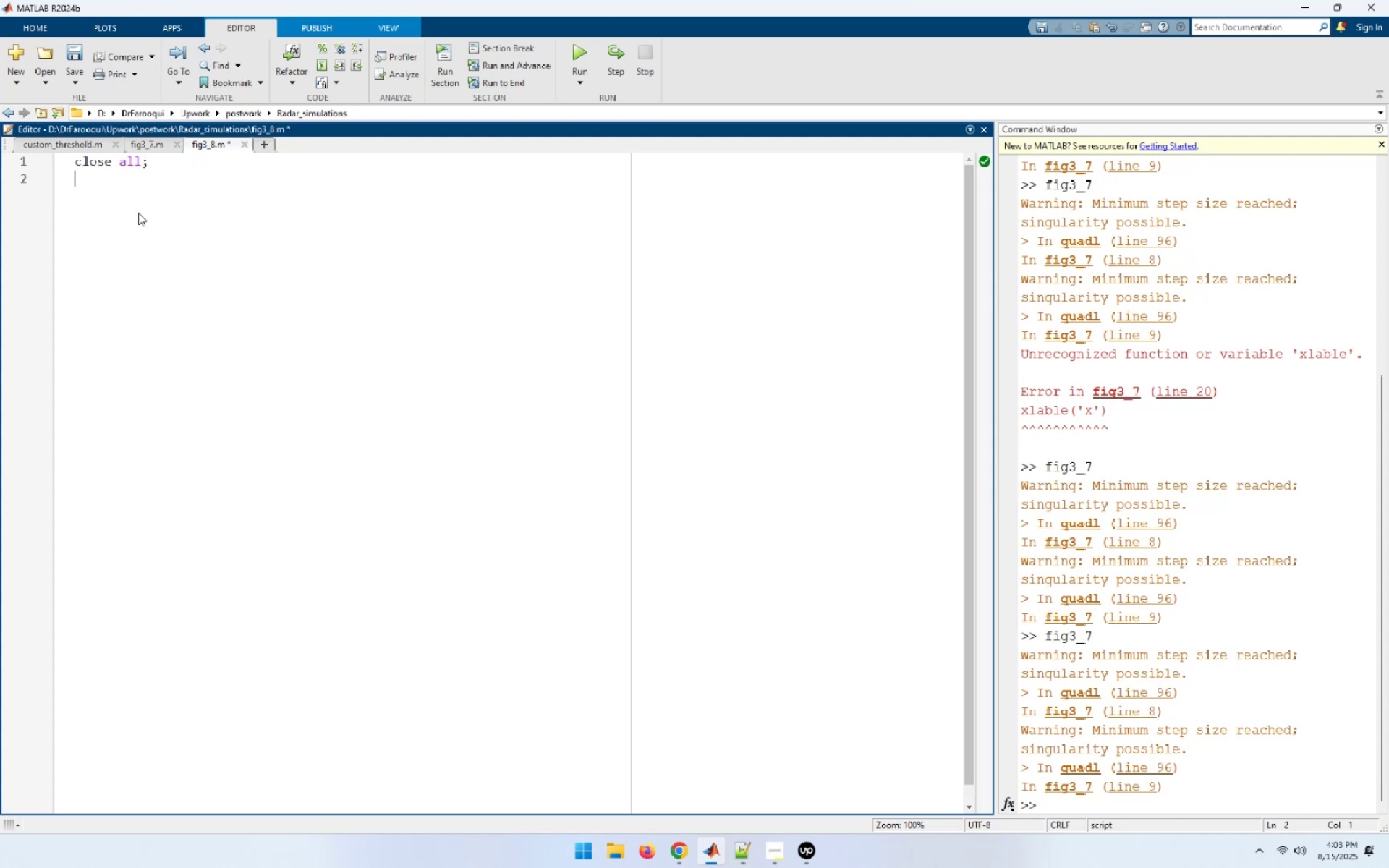 
type(clear all ;)
key(Backspace)
key(Backspace)
type(;)
 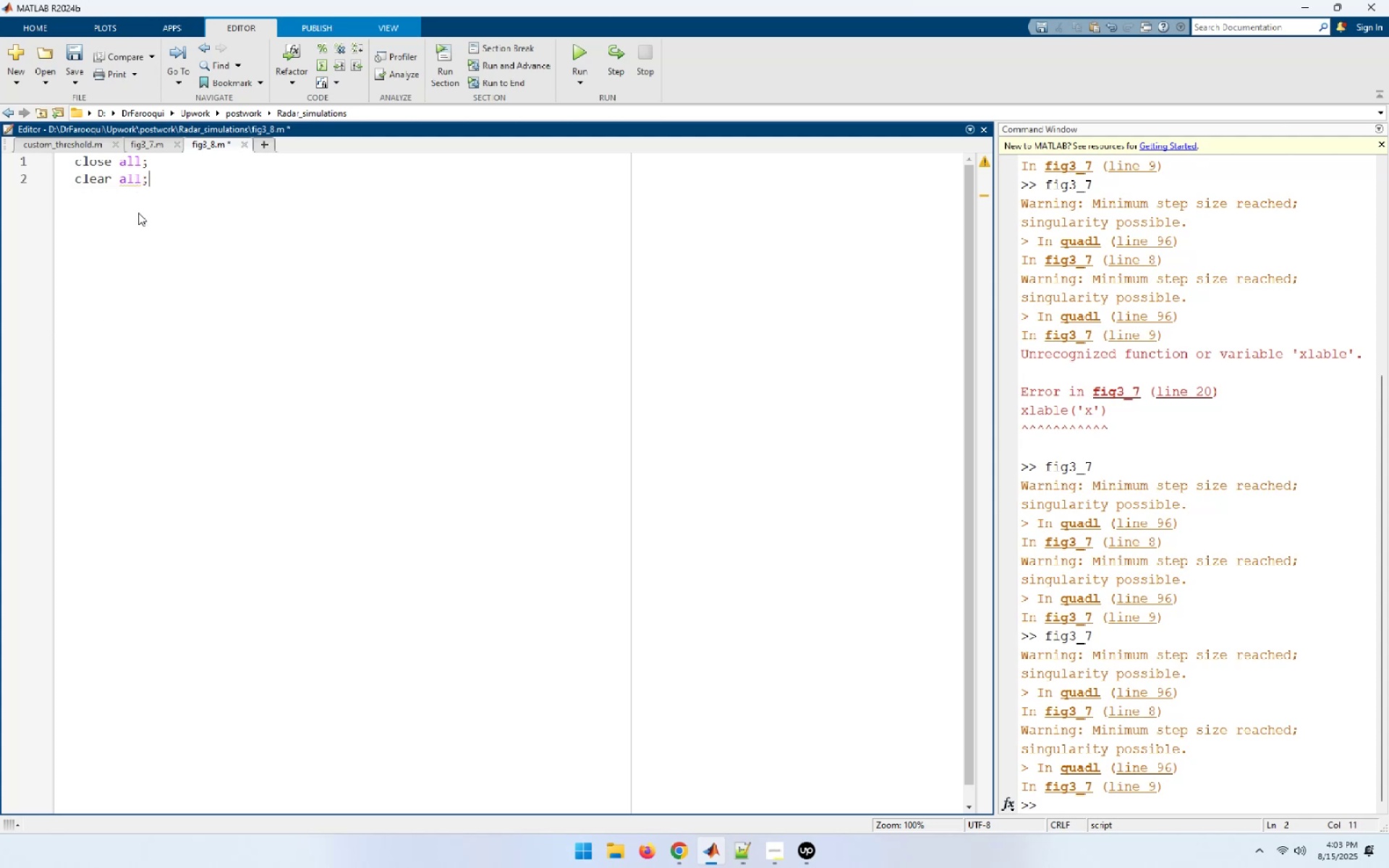 
key(Enter)
 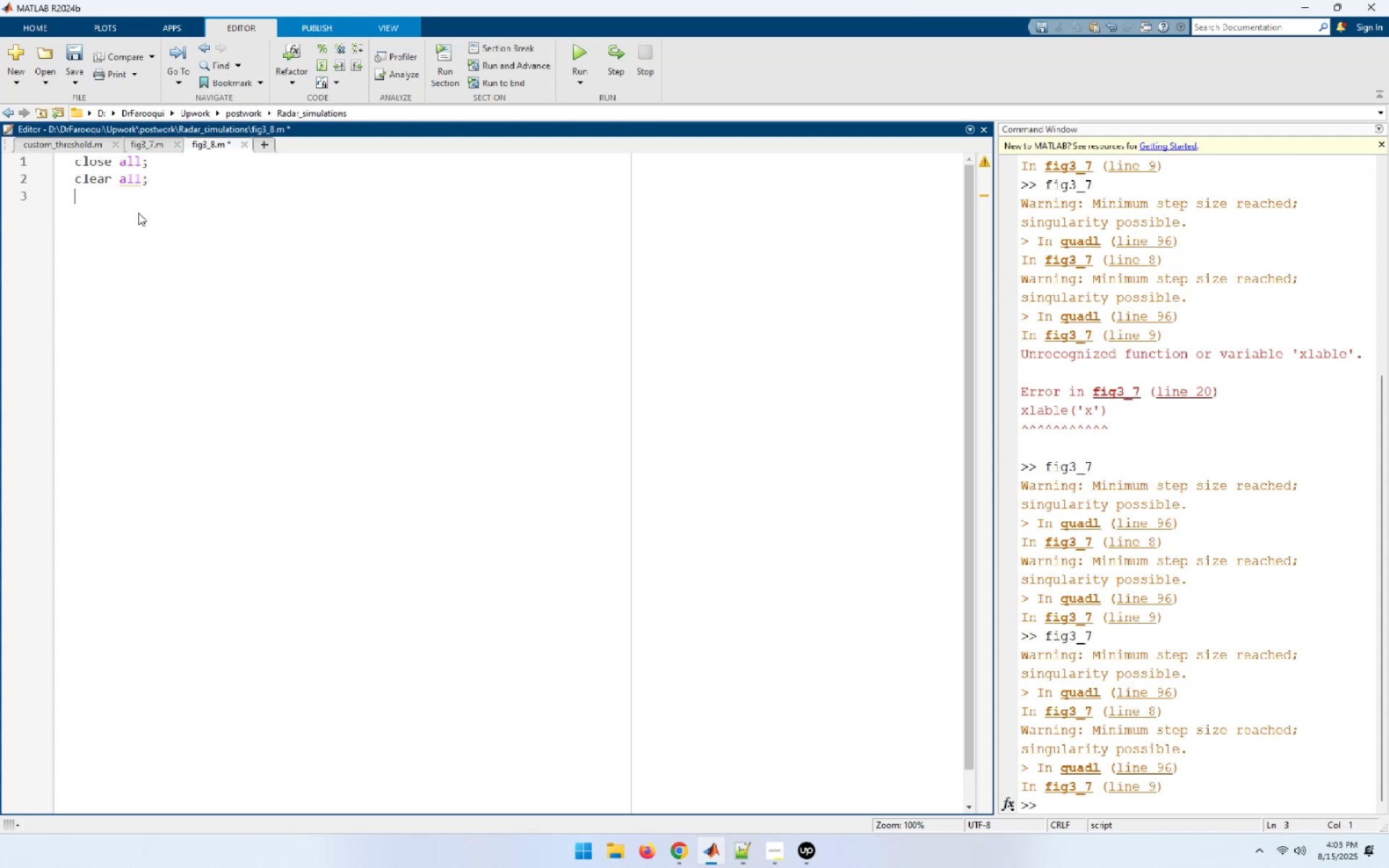 
key(Enter)
 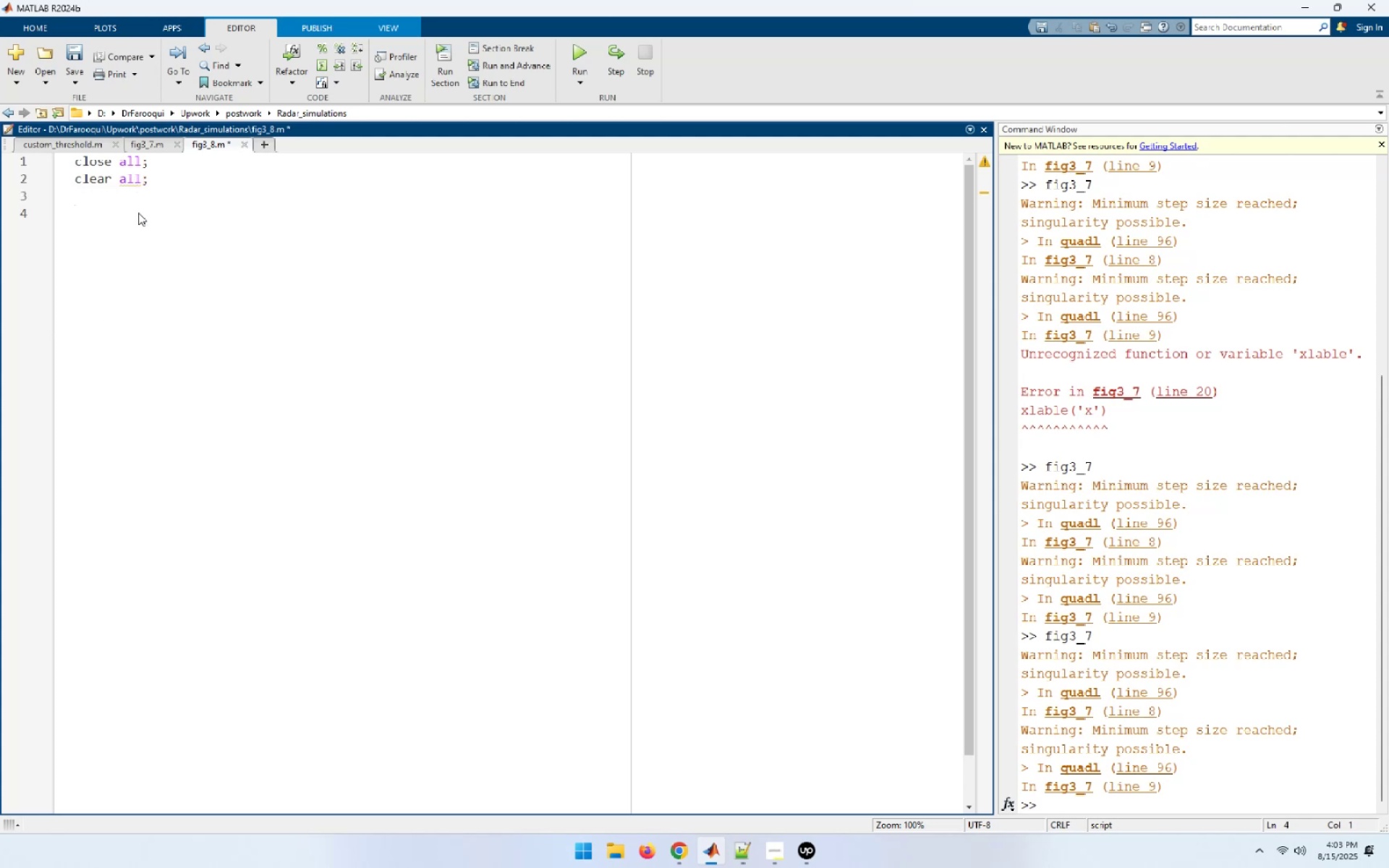 
type(eps = 0.000001;)
 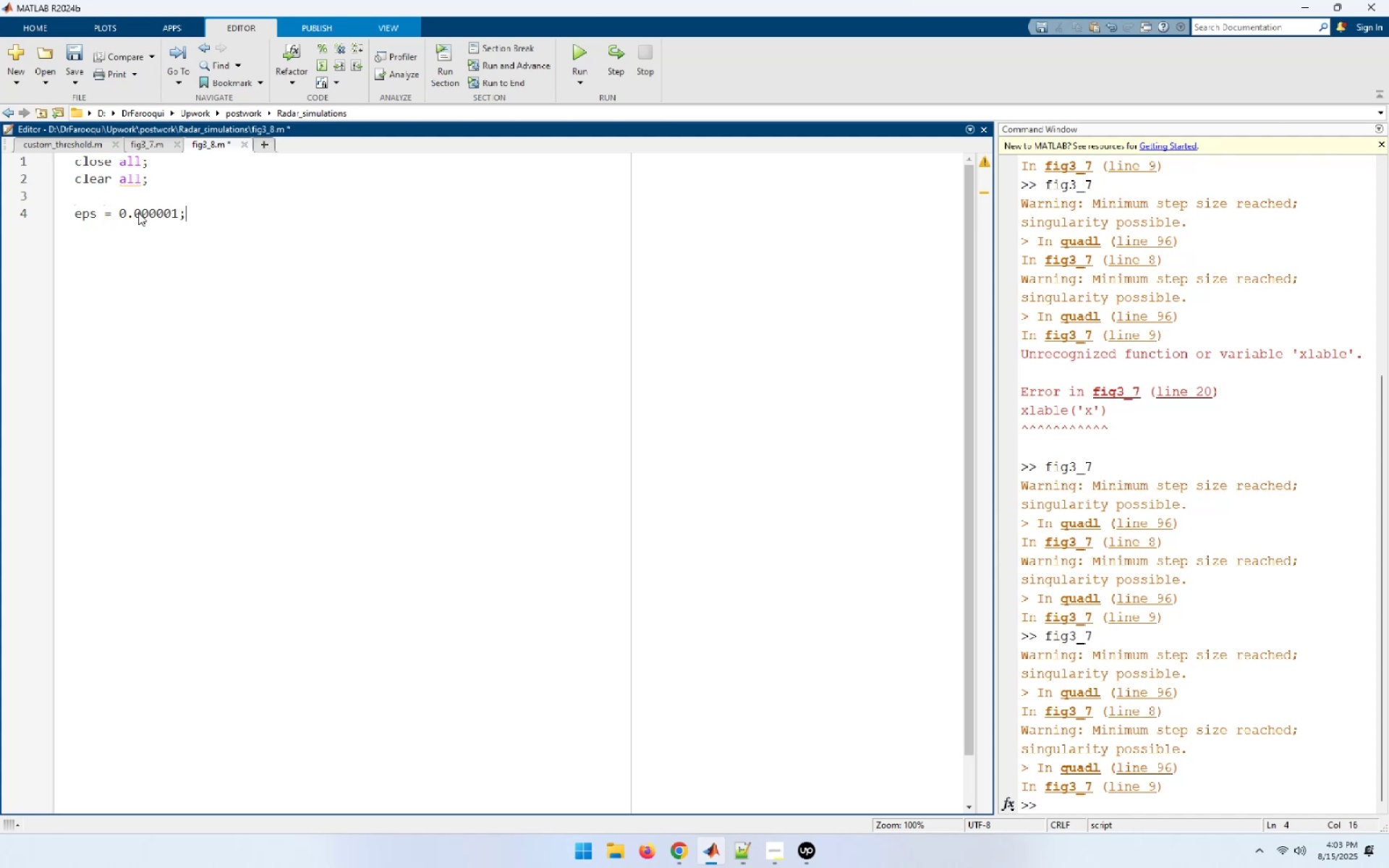 
key(Enter)
 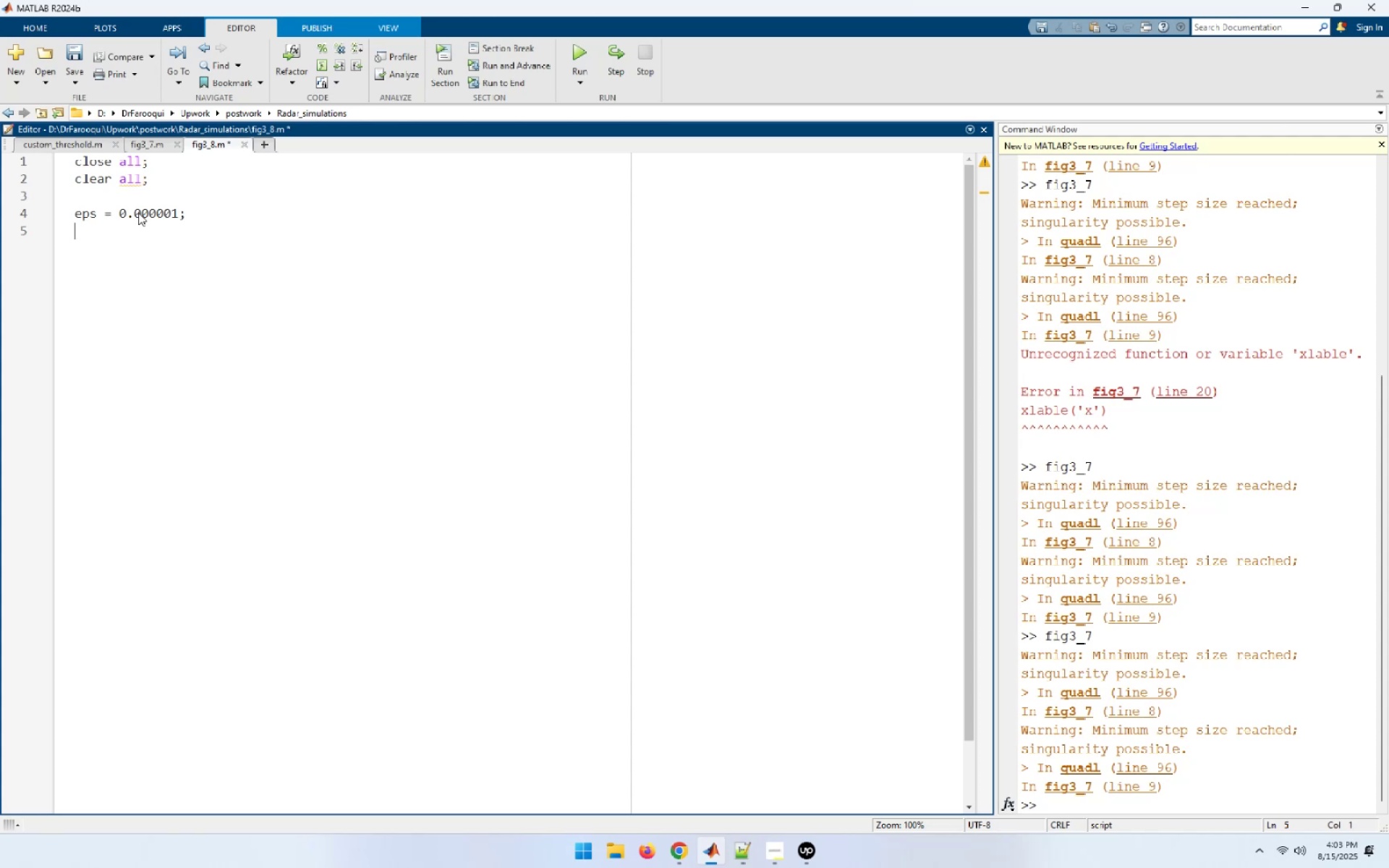 
key(Enter)
 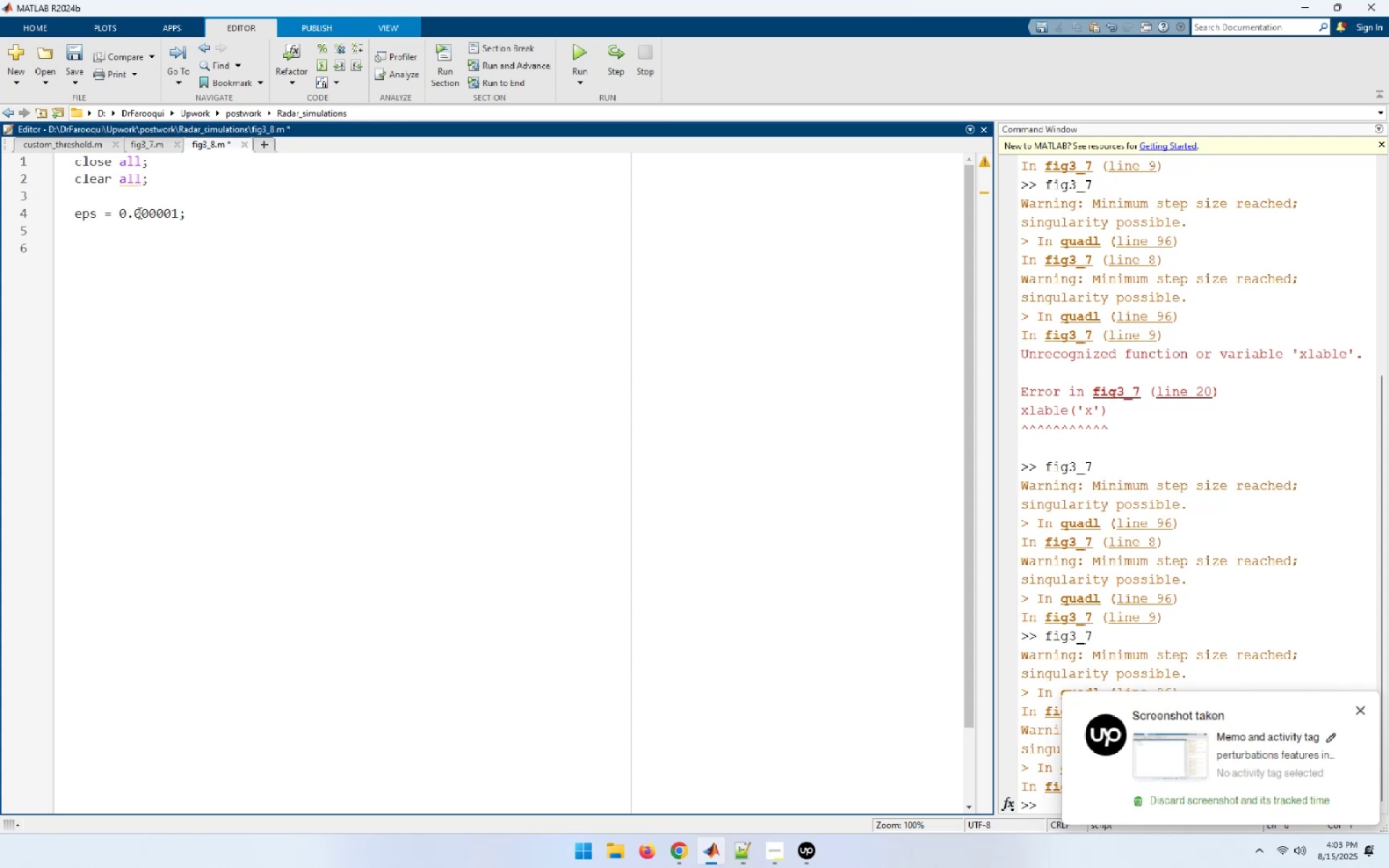 
type(B = 200.0e6)
 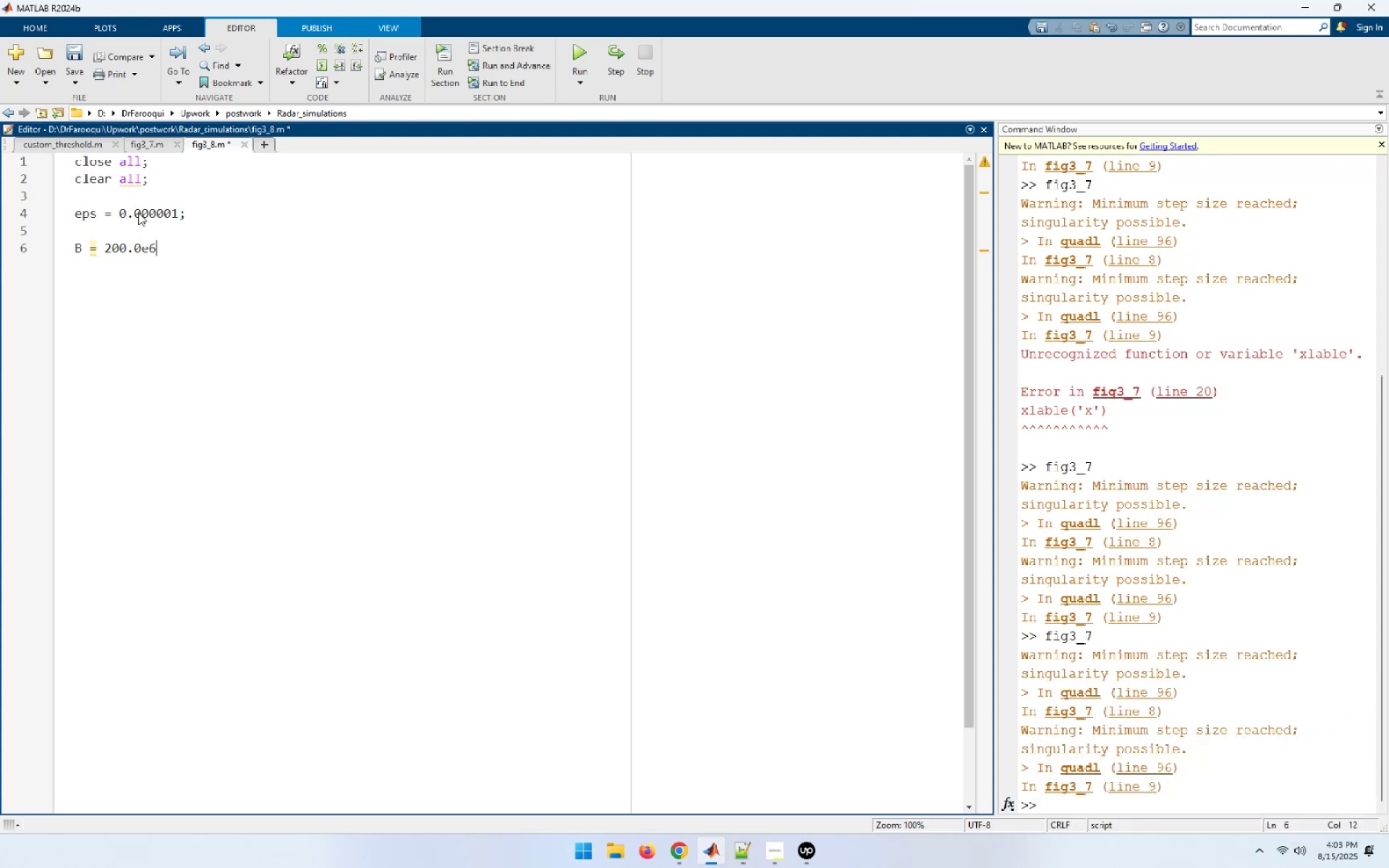 
key(Semicolon)
 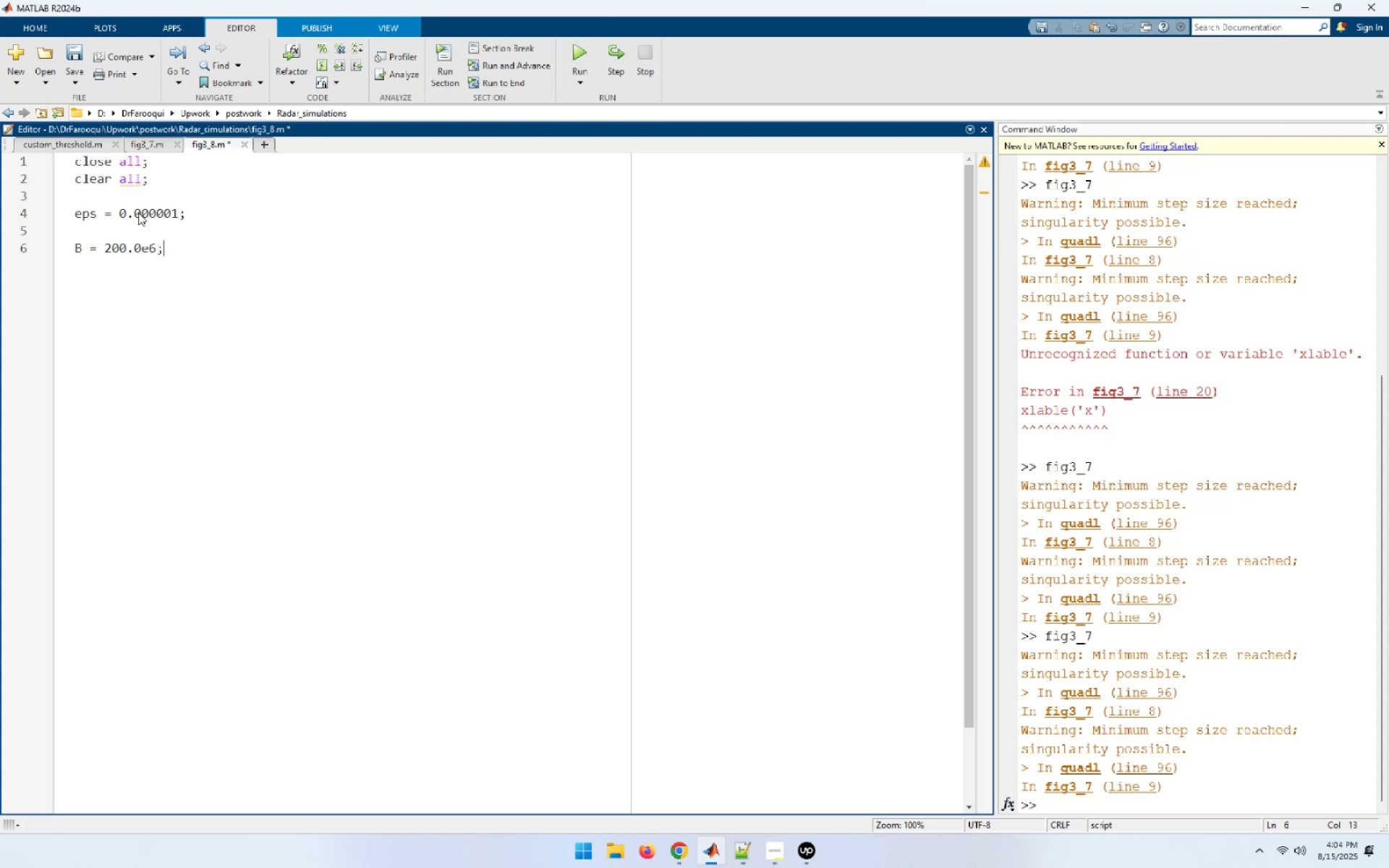 
key(Enter)
 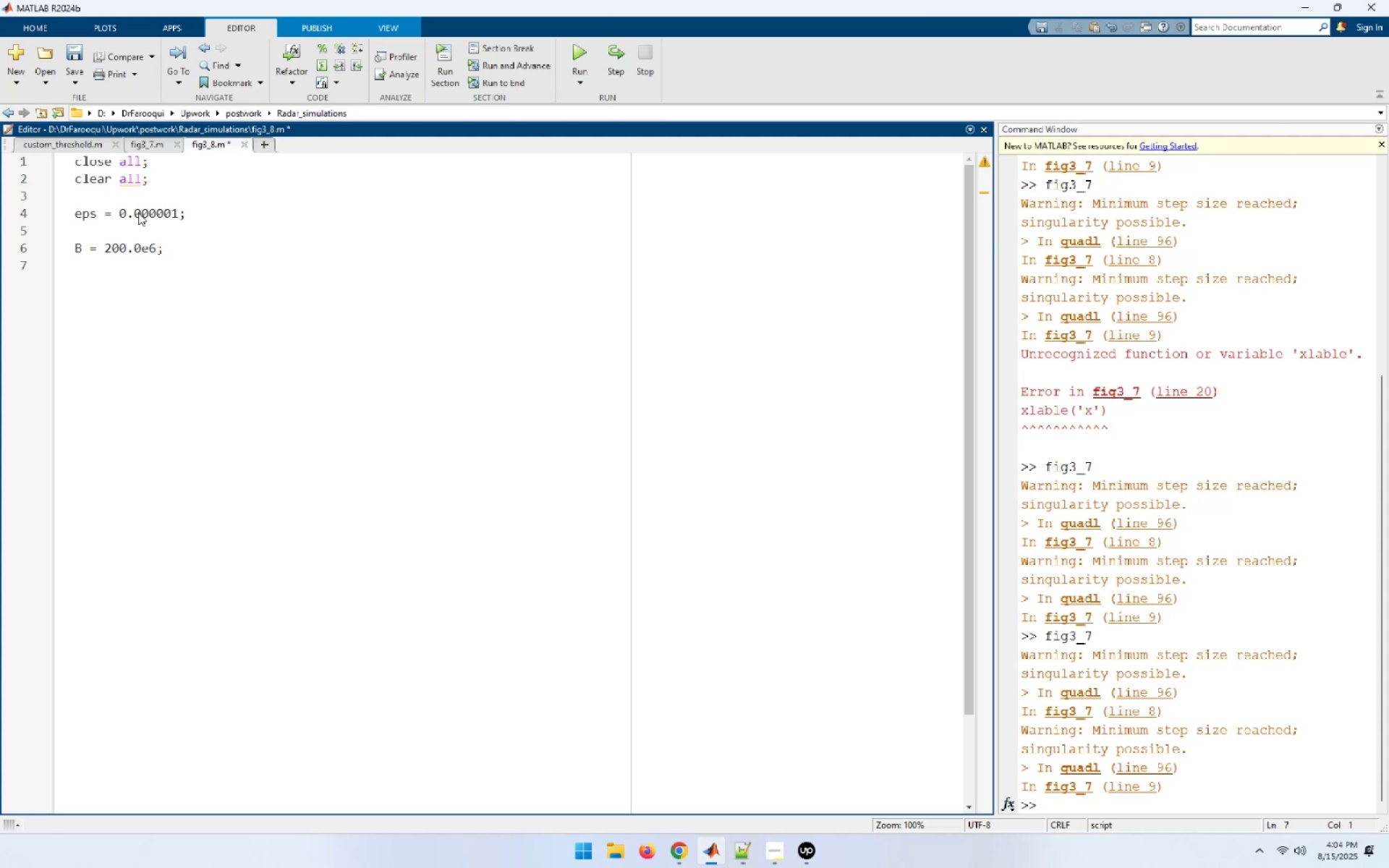 
key(Shift+T)
 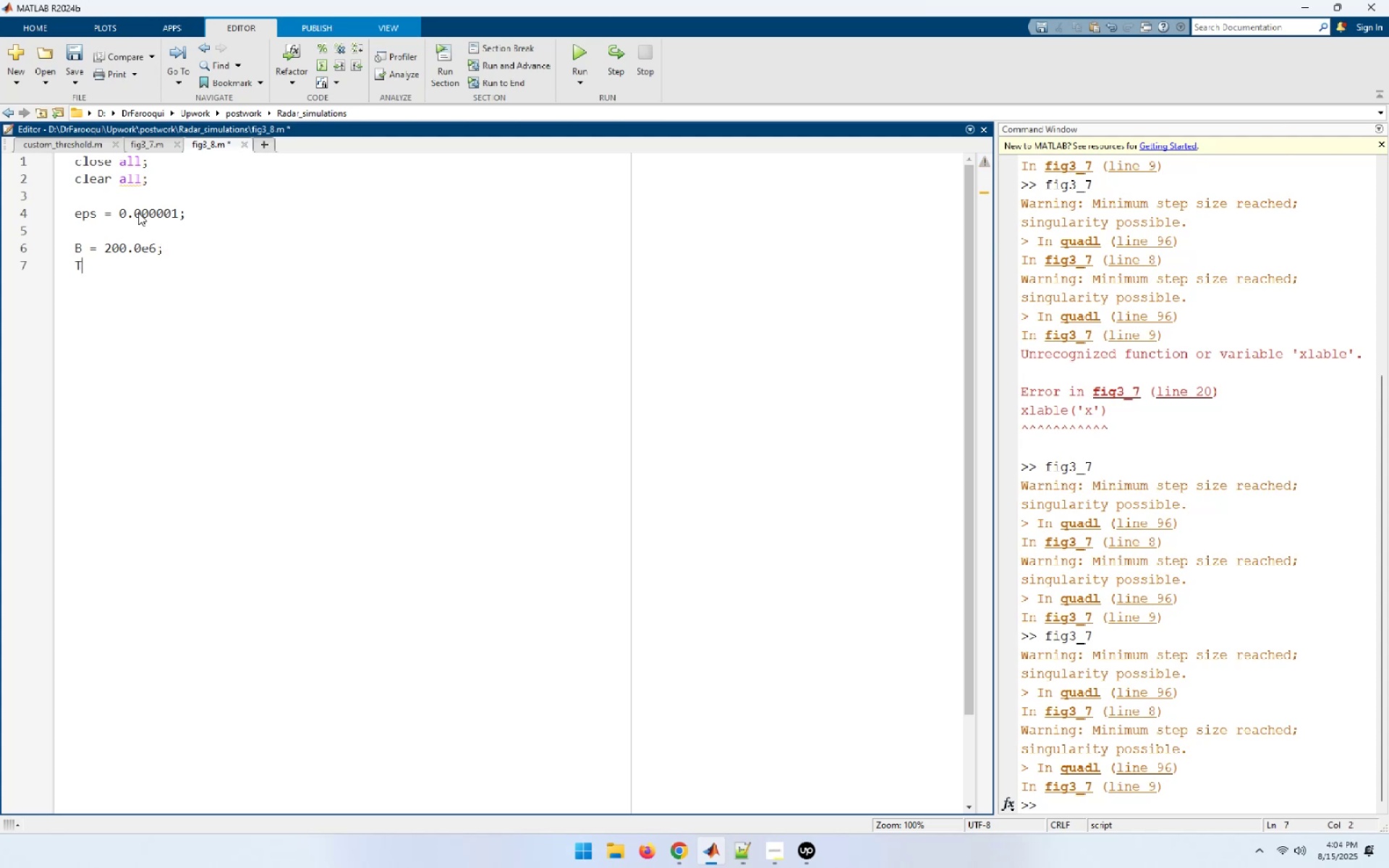 
key(Space)
 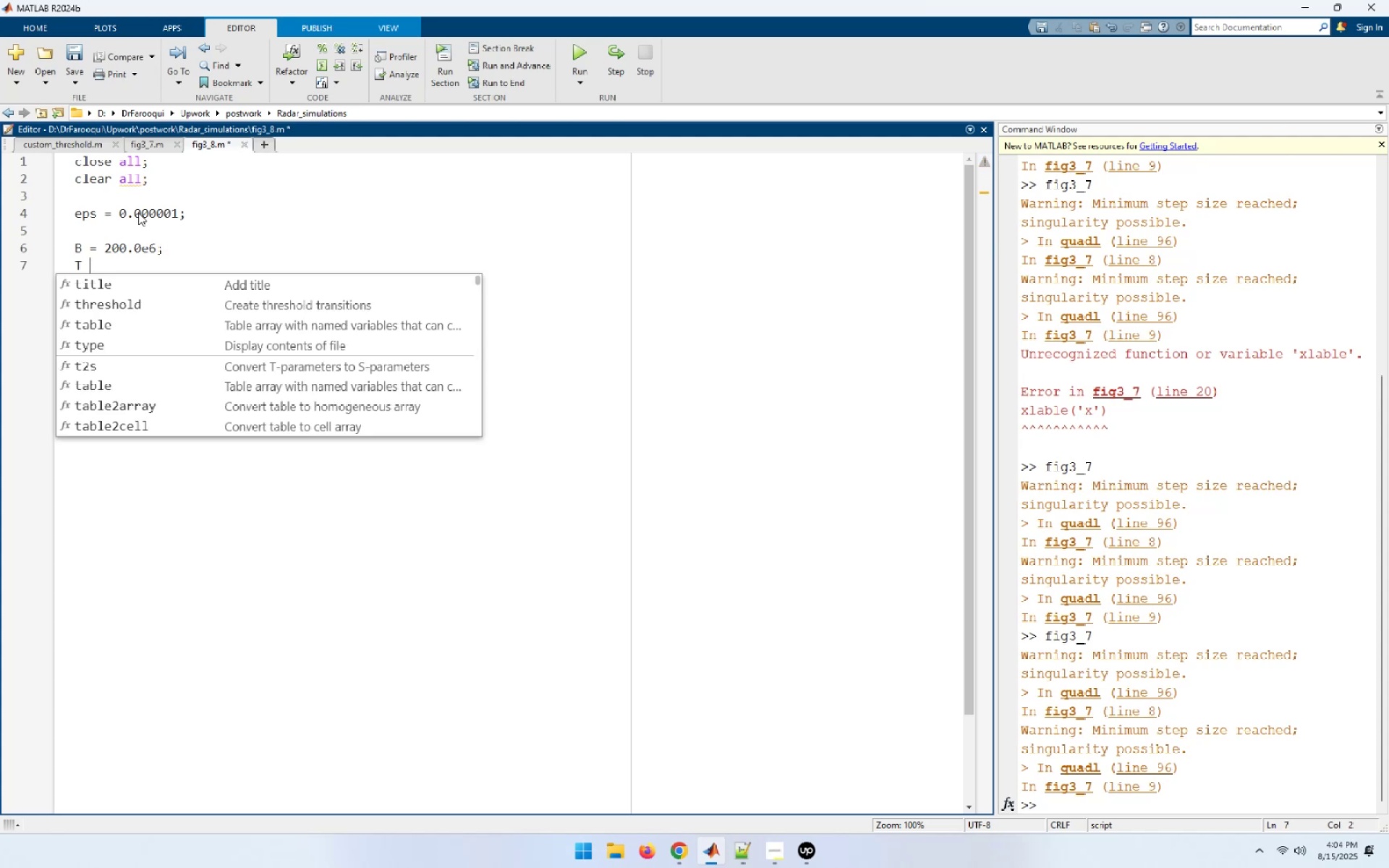 
key(Equal)
 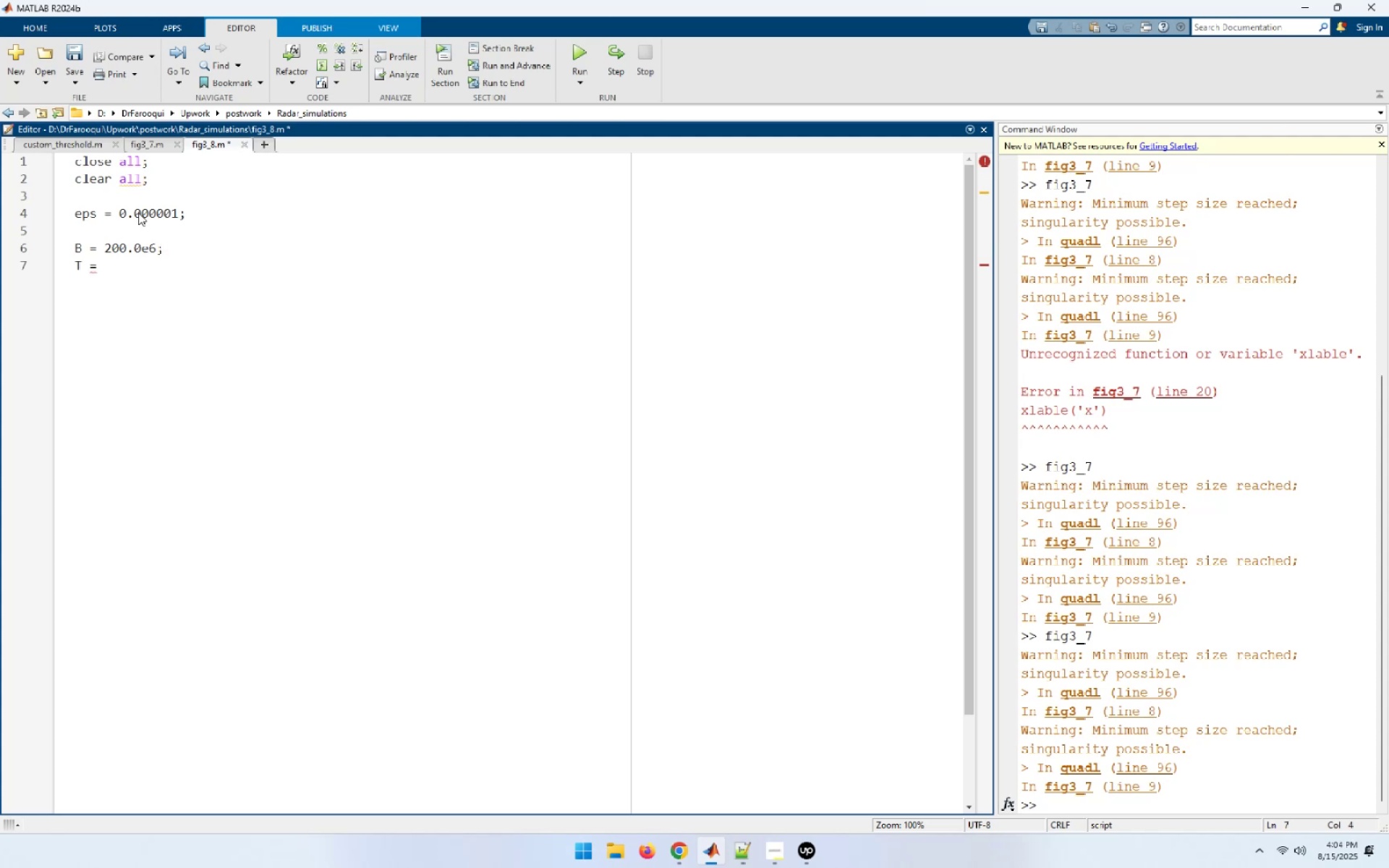 
type( 10)
 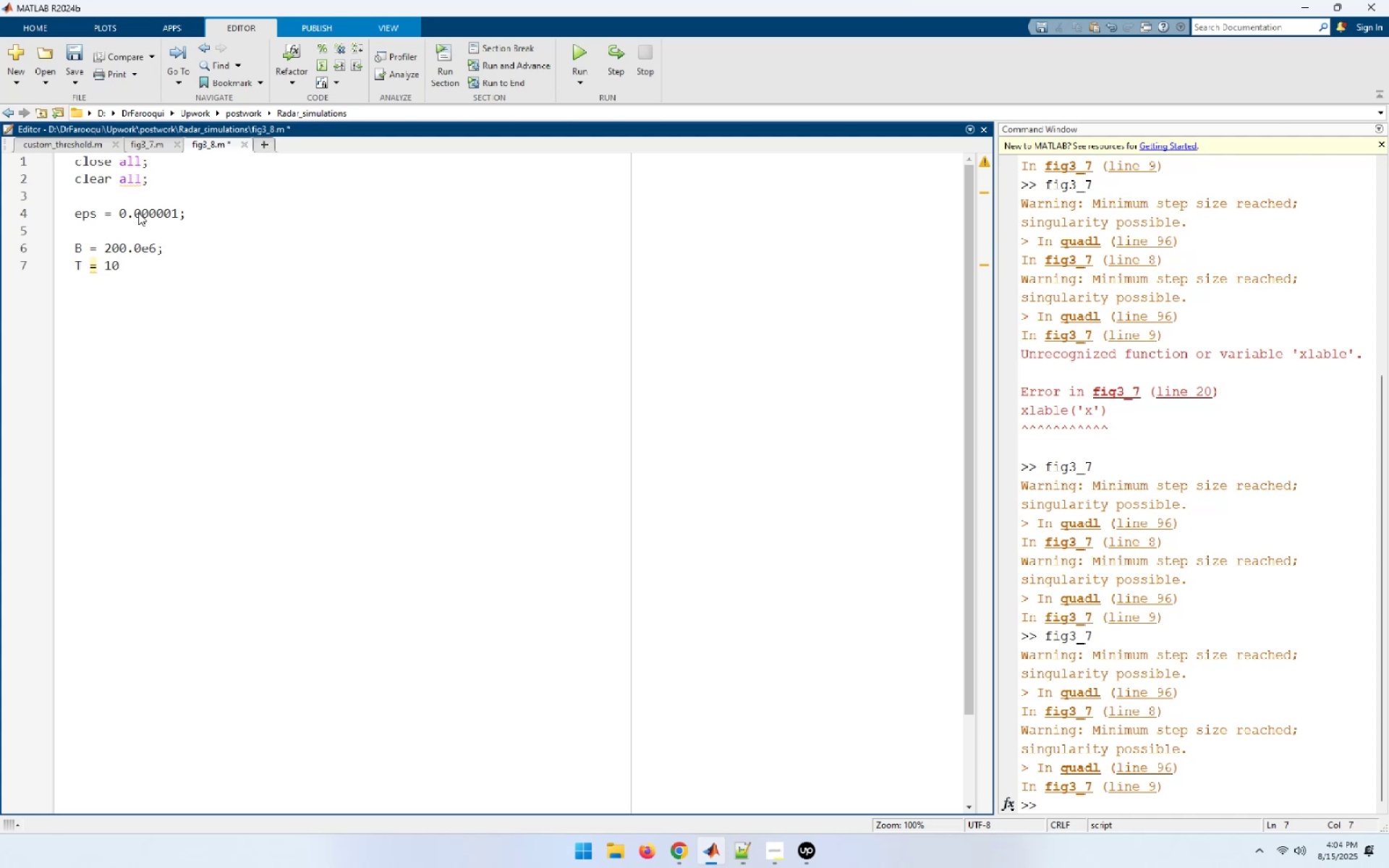 
key(Period)
 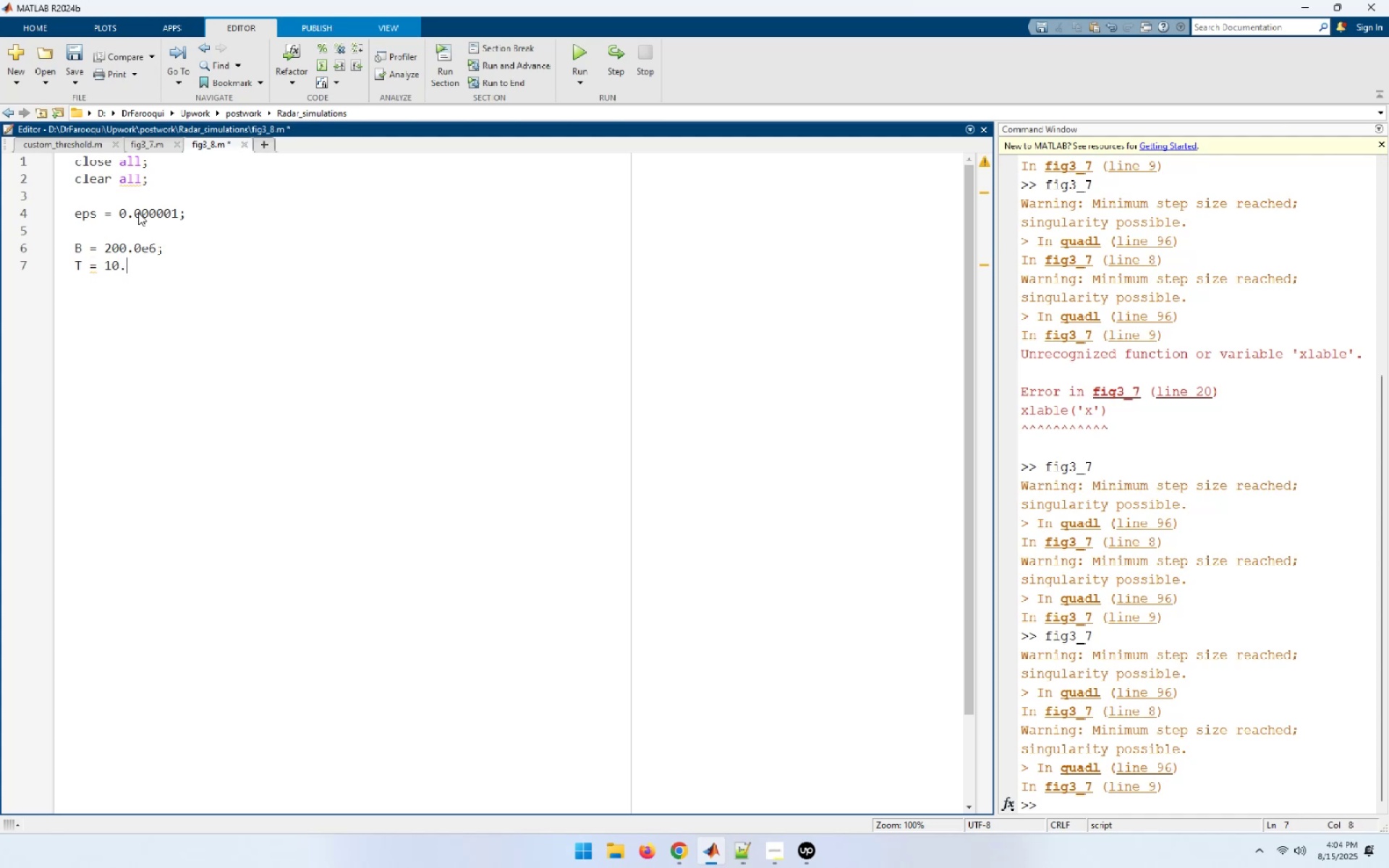 
key(E)
 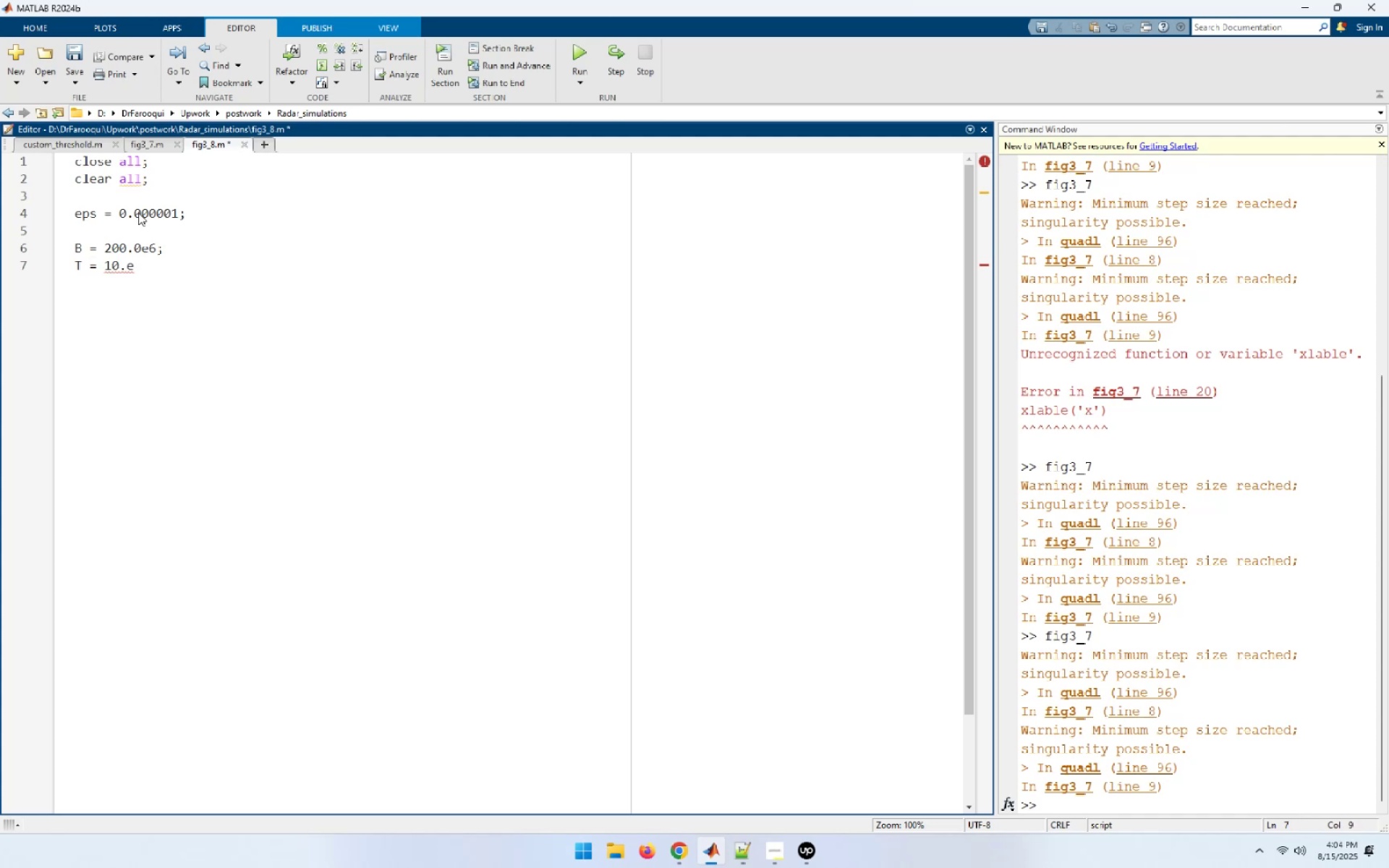 
key(Minus)
 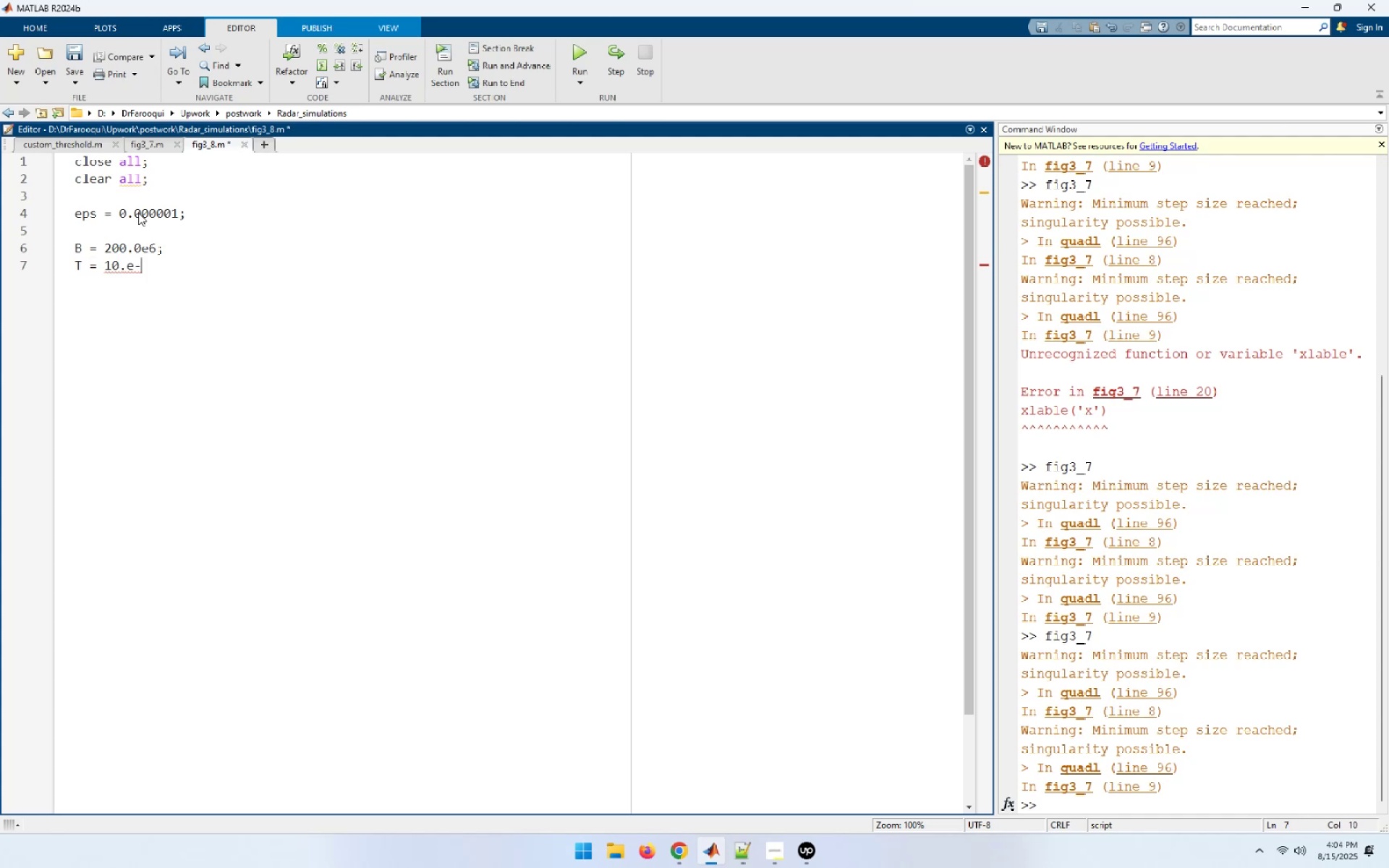 
key(6)
 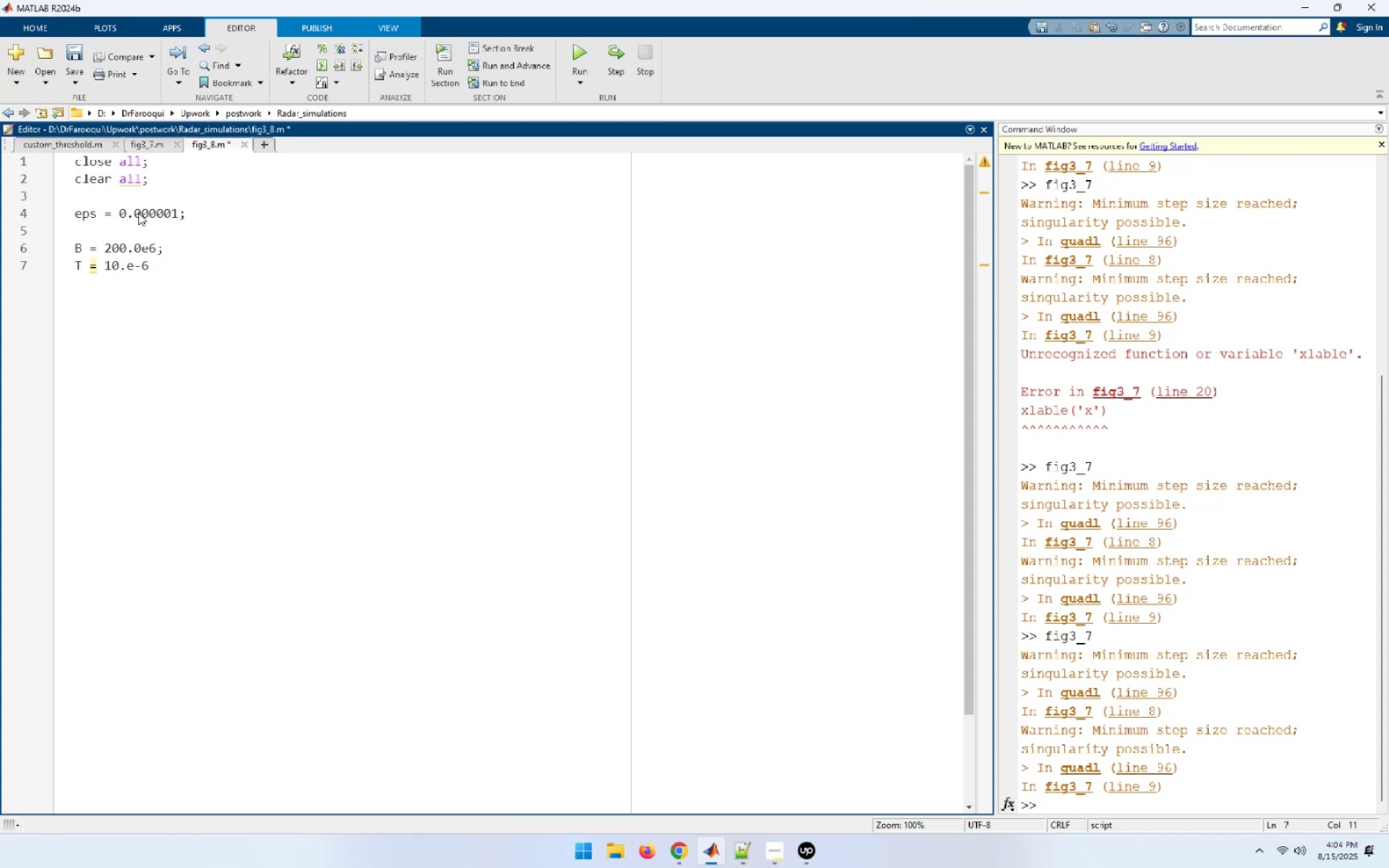 
key(Semicolon)
 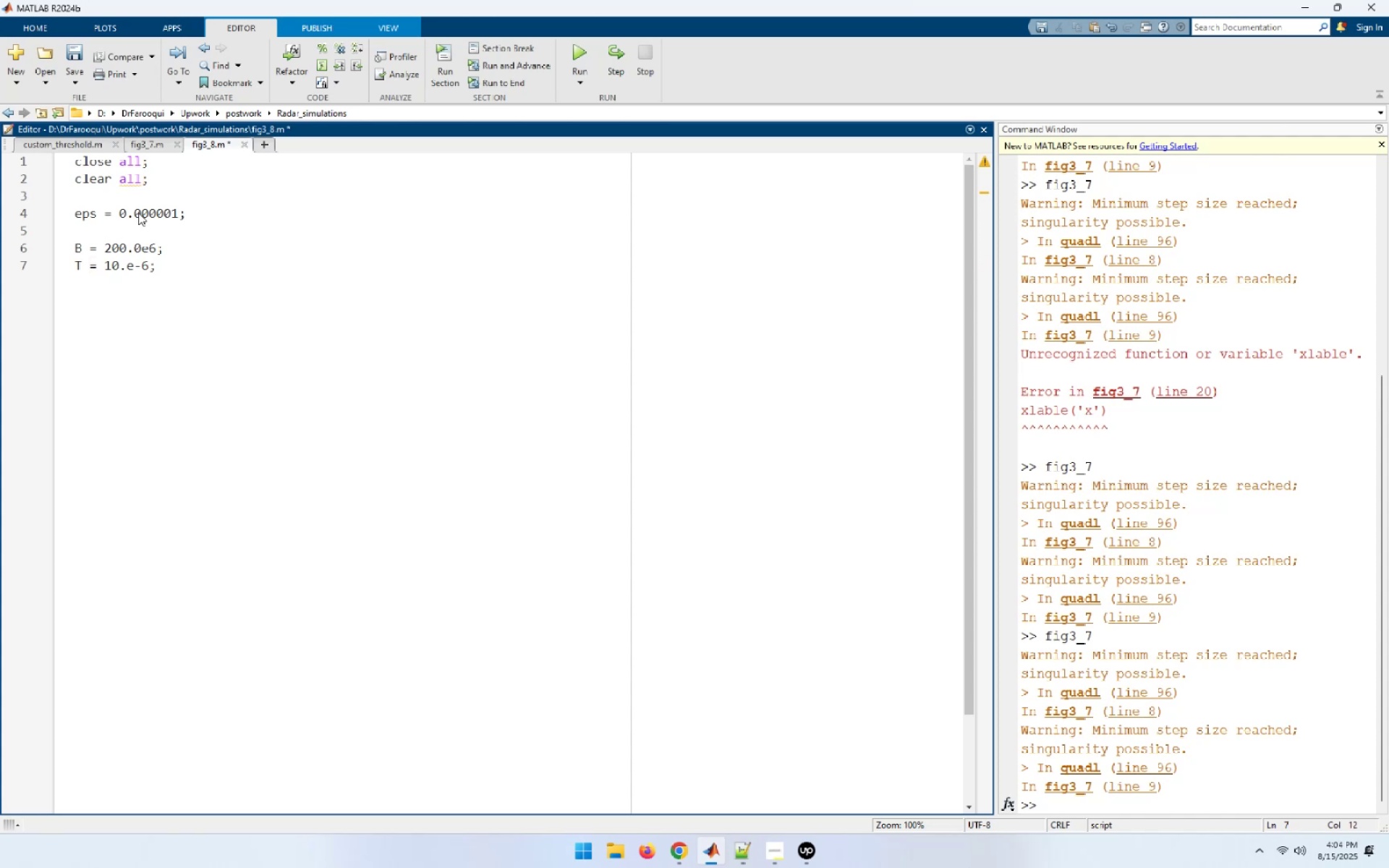 
key(Enter)
 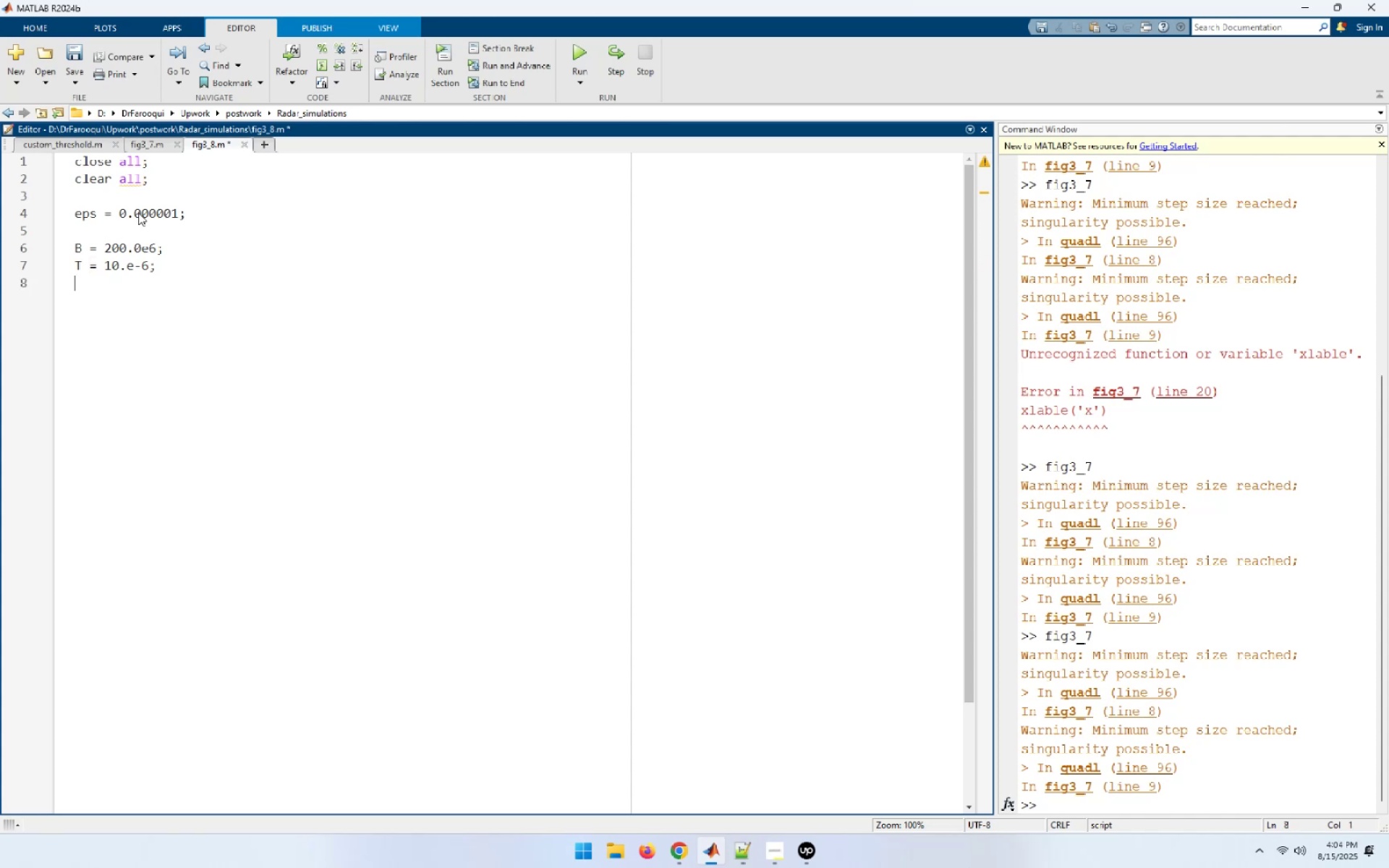 
wait(9.69)
 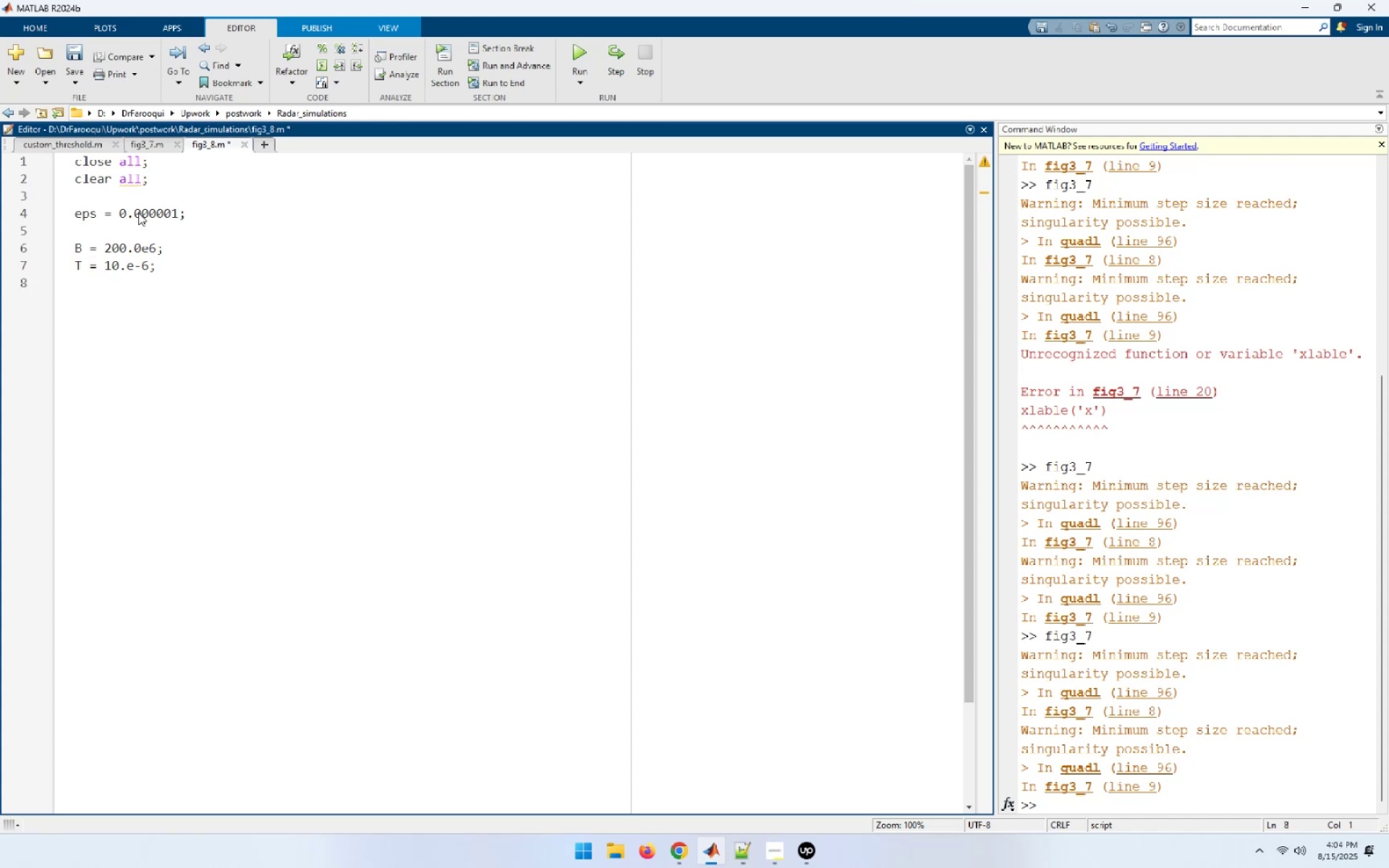 
key(Control+S)
 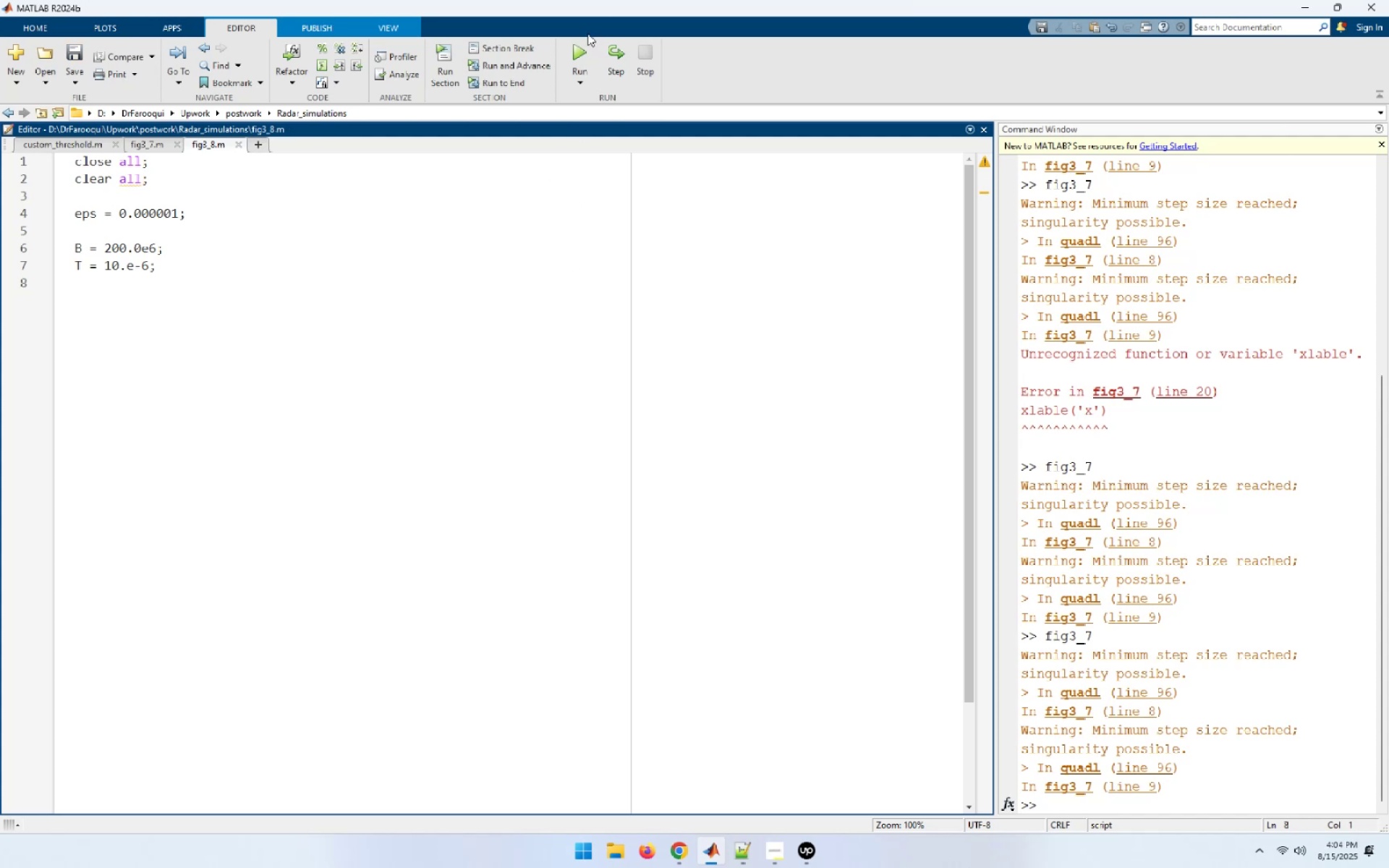 
left_click([574, 52])
 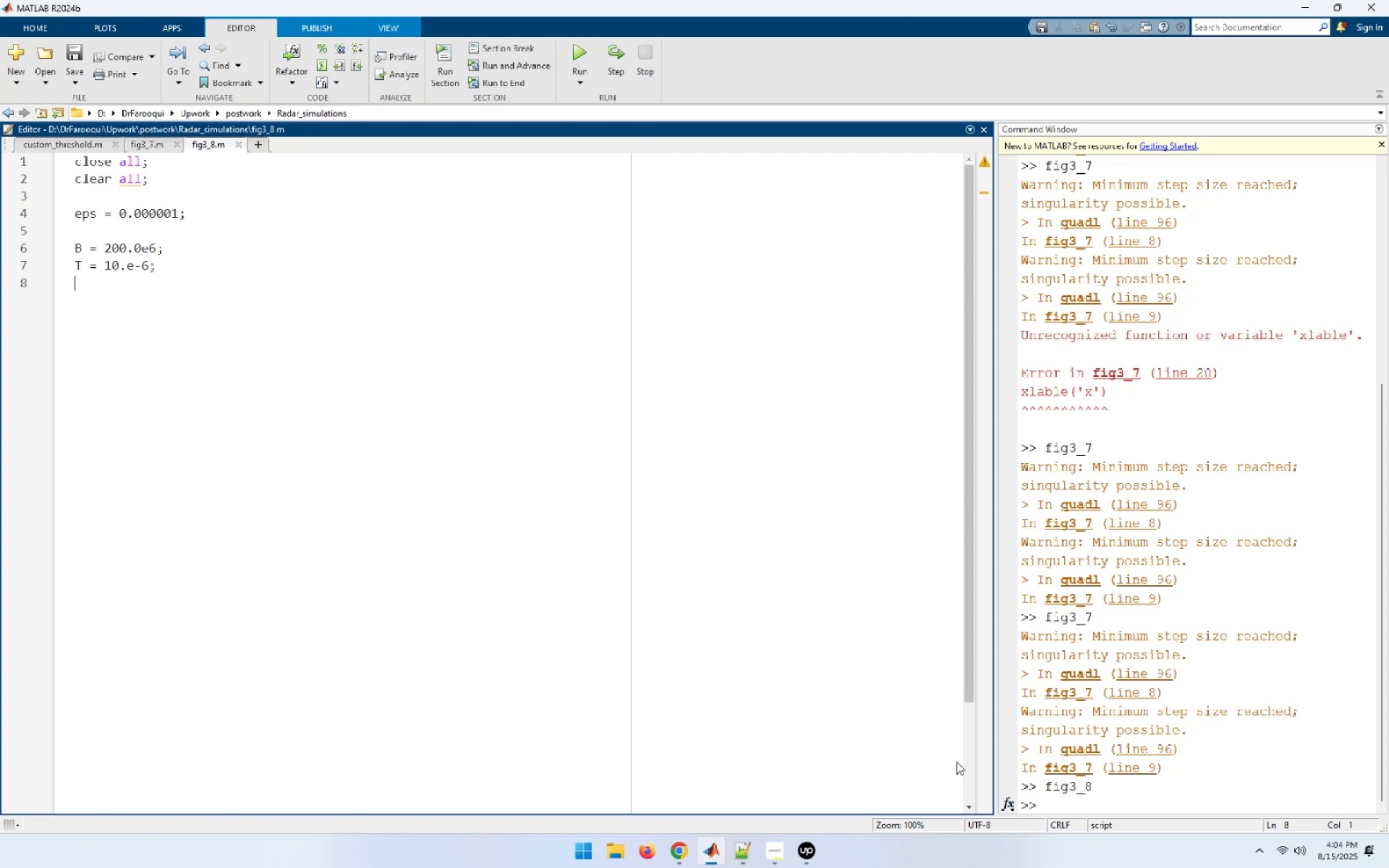 
wait(17.38)
 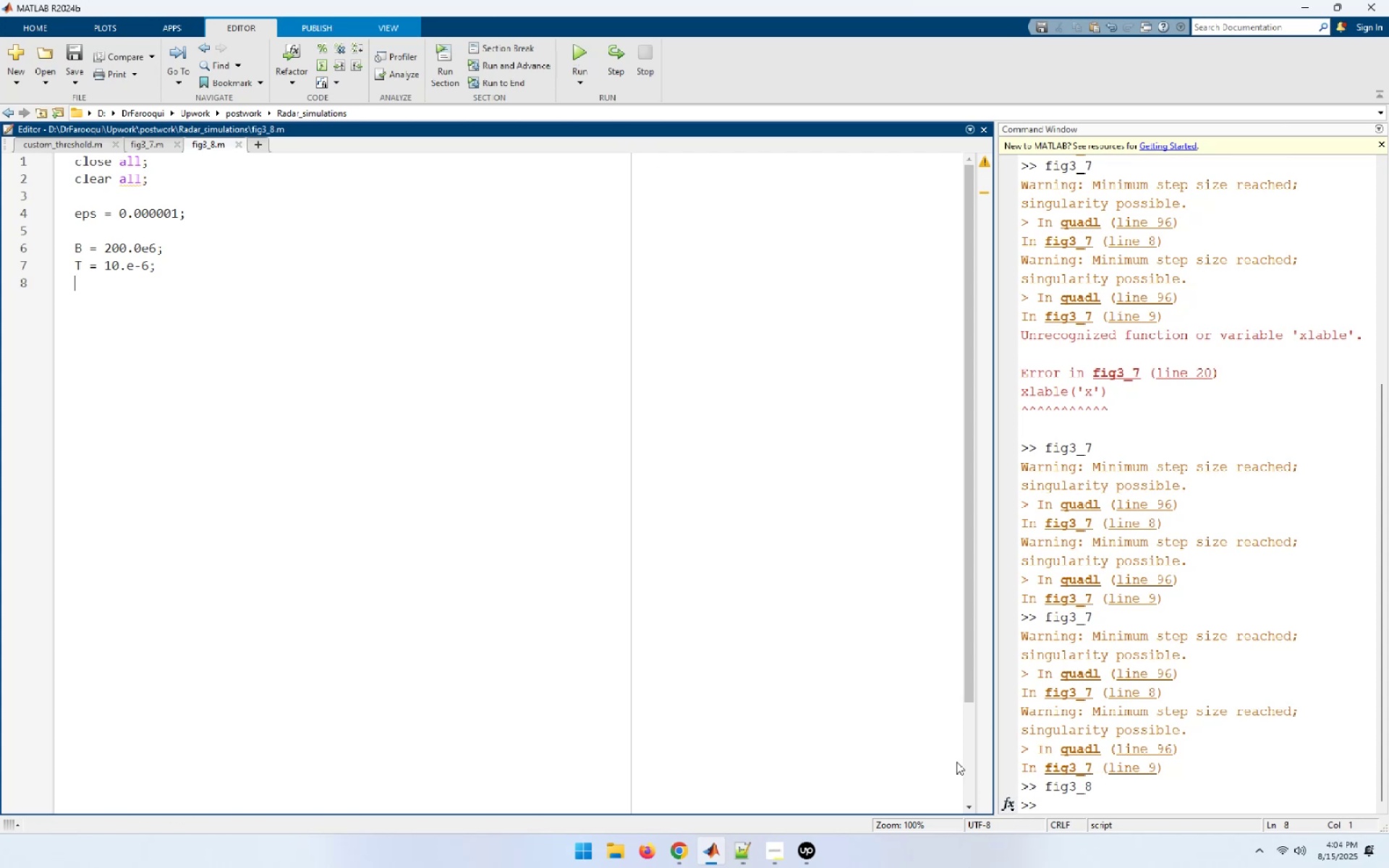 
key(Enter)
 